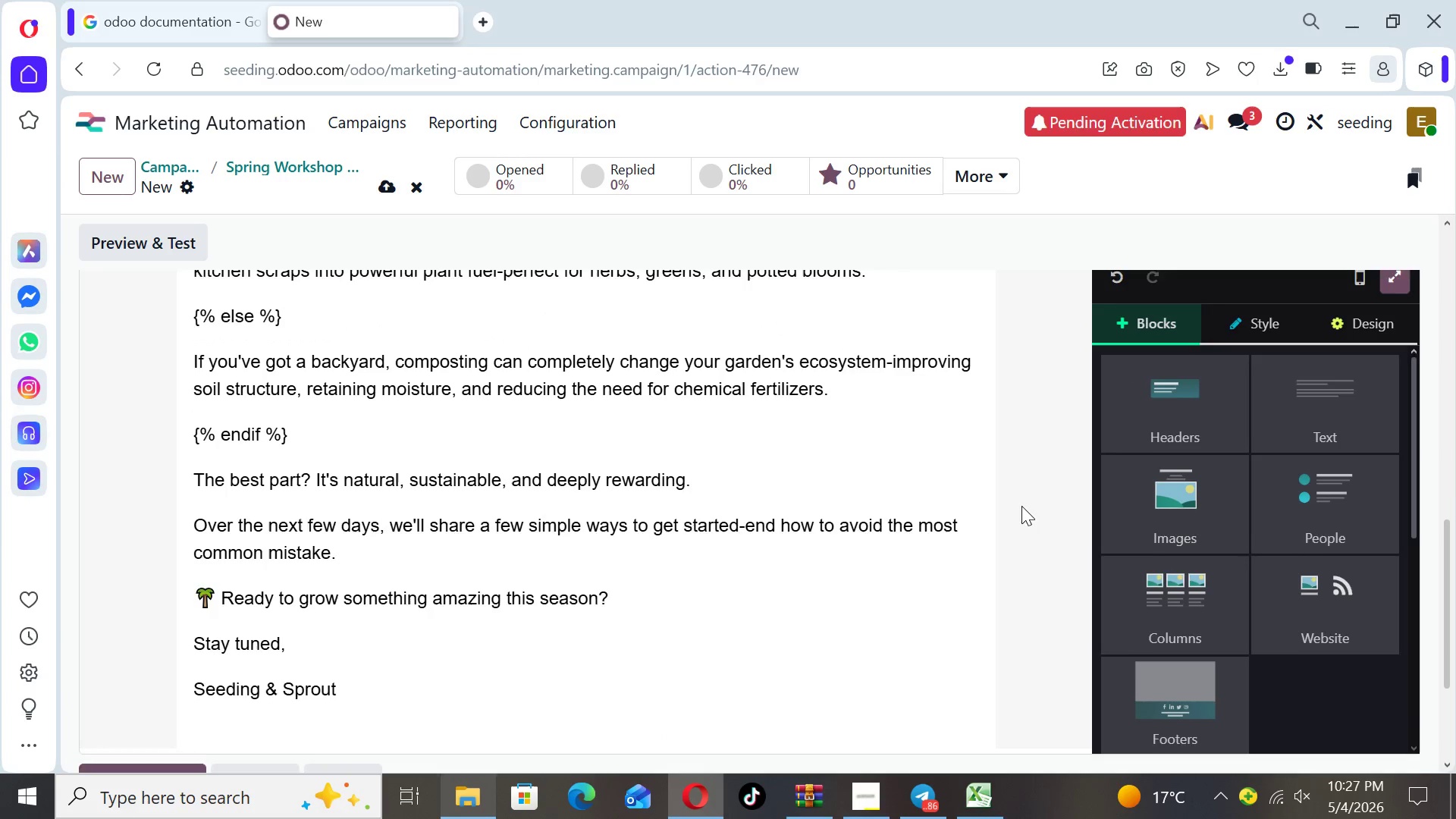 
key(ArrowUp)
 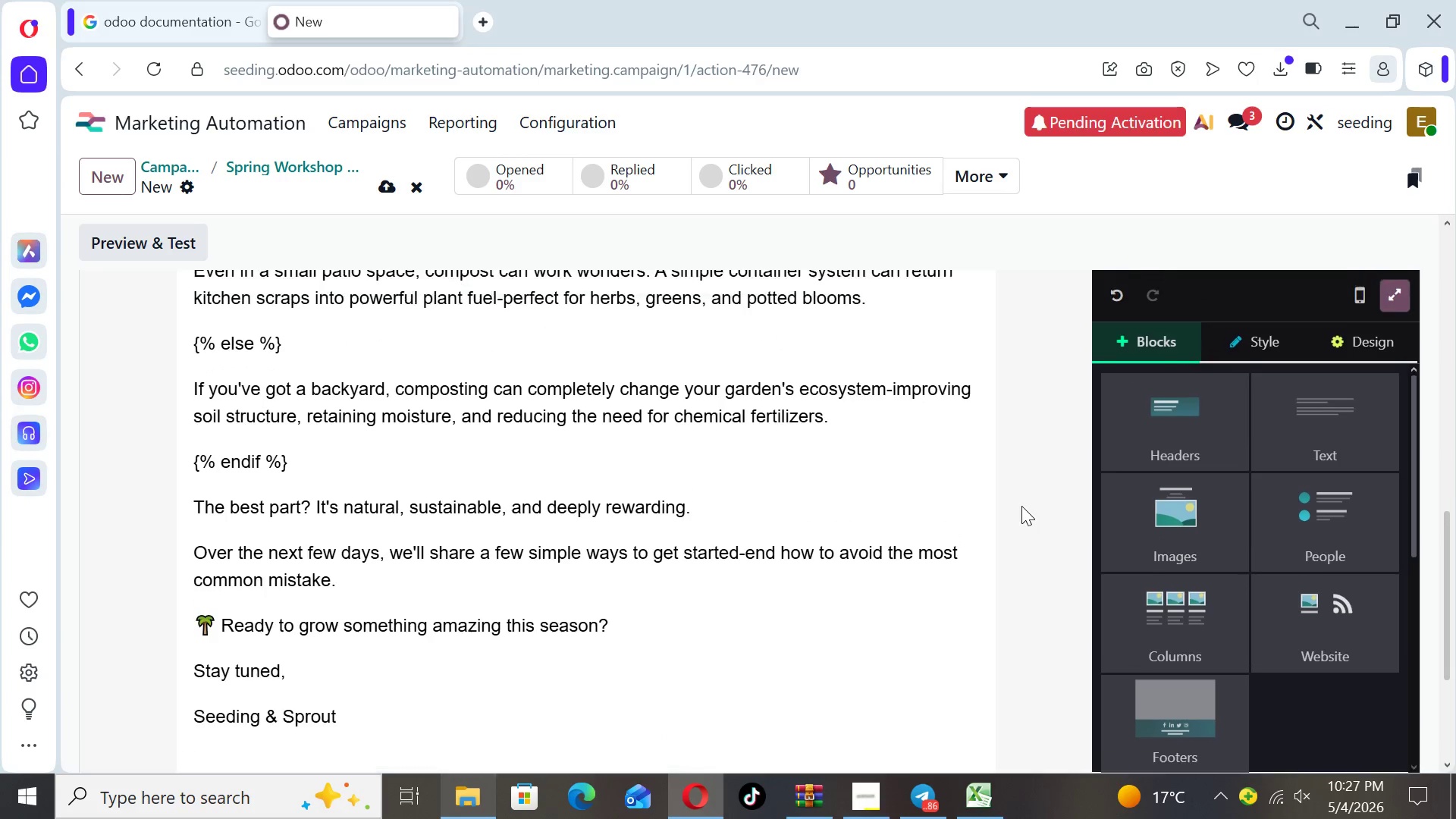 
key(ArrowUp)
 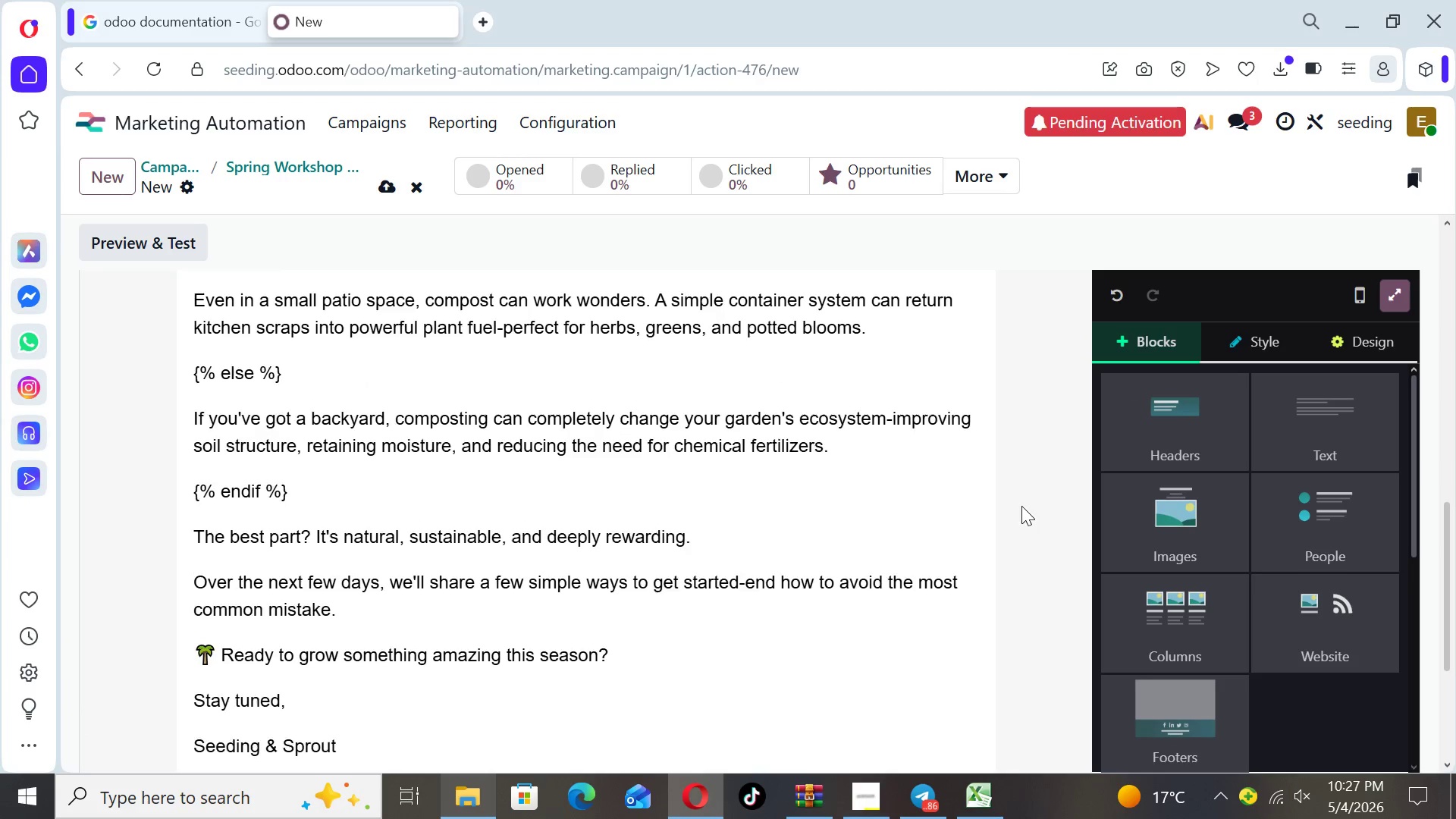 
key(ArrowUp)
 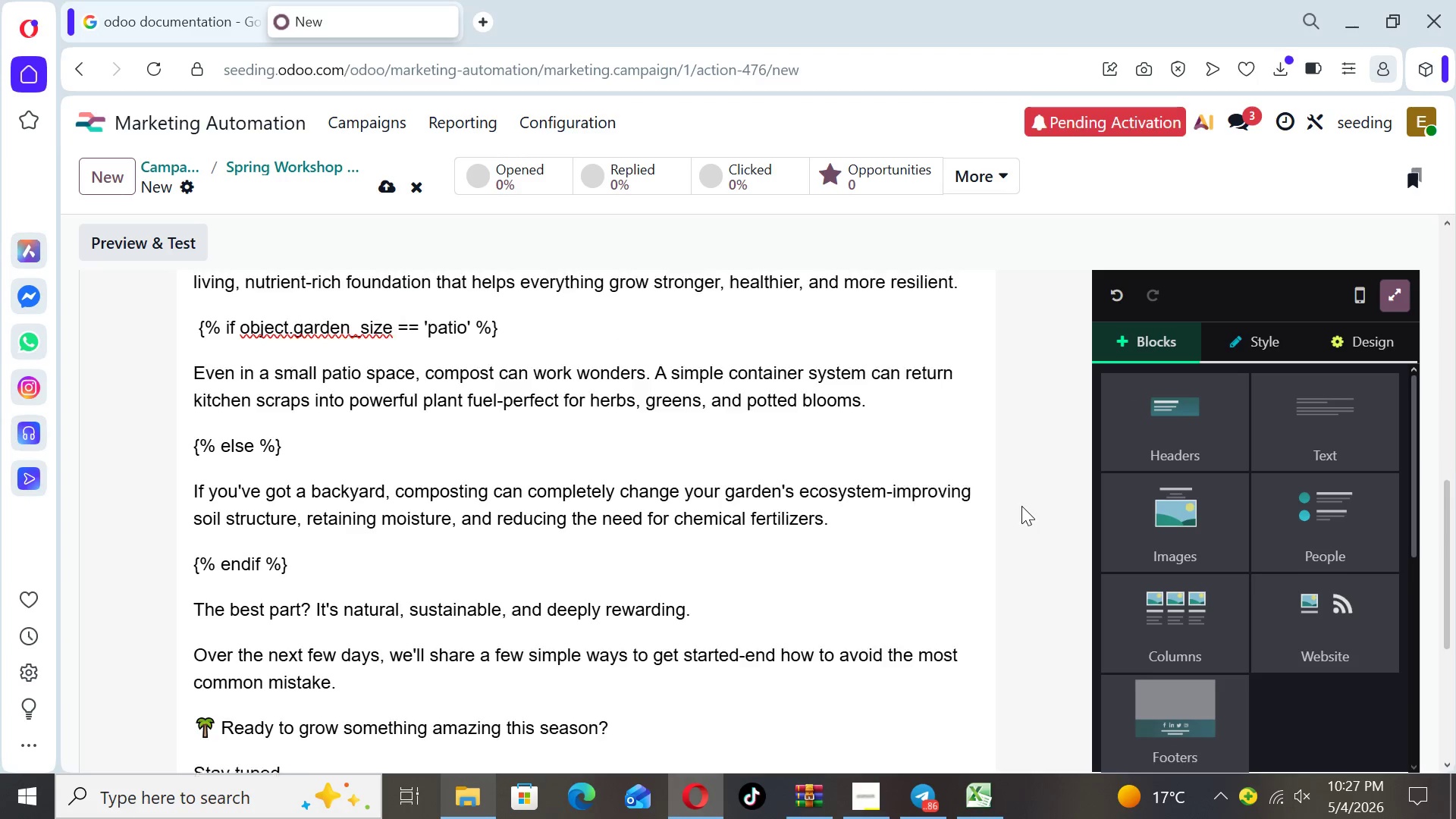 
key(ArrowUp)
 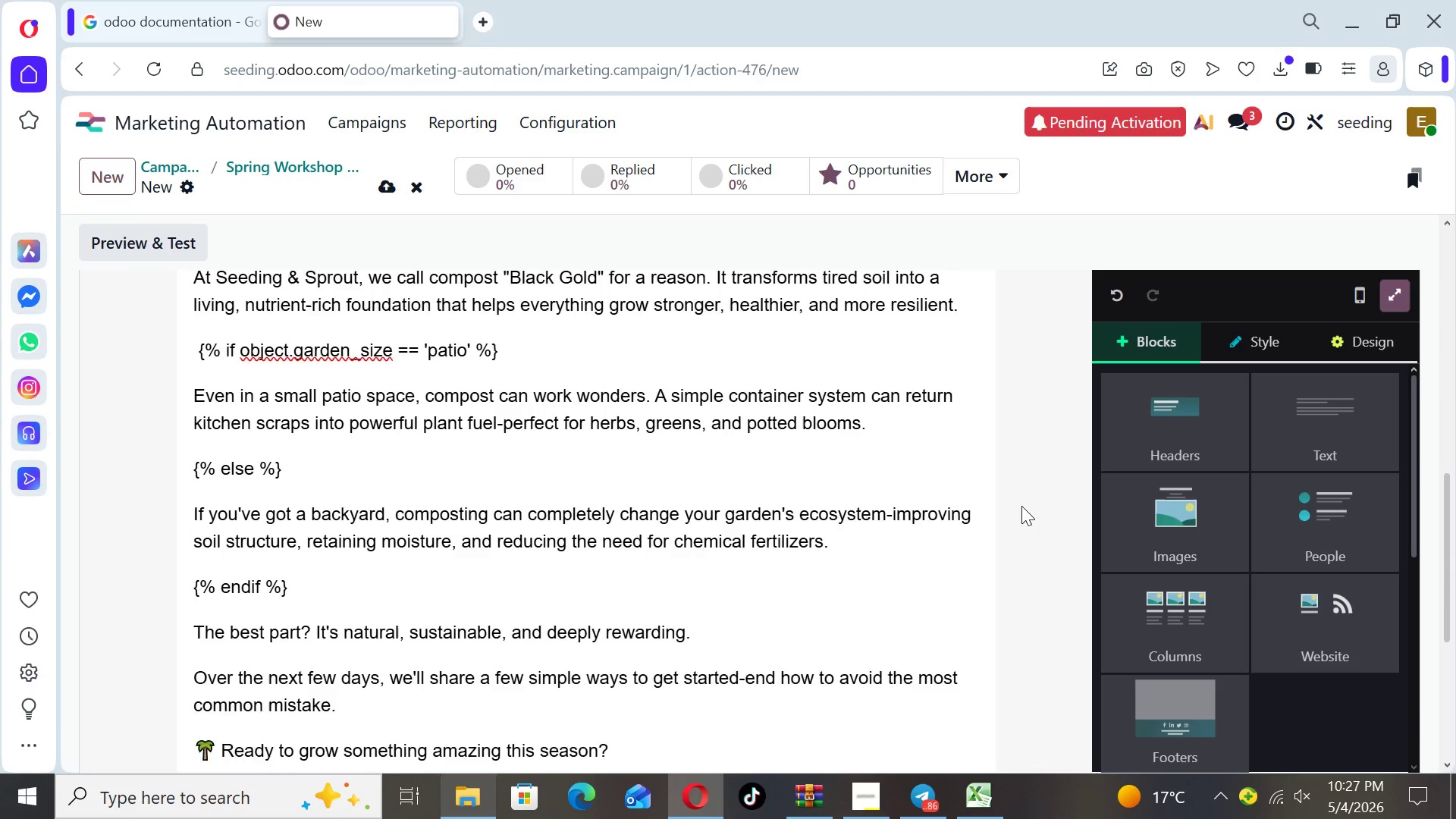 
key(ArrowUp)
 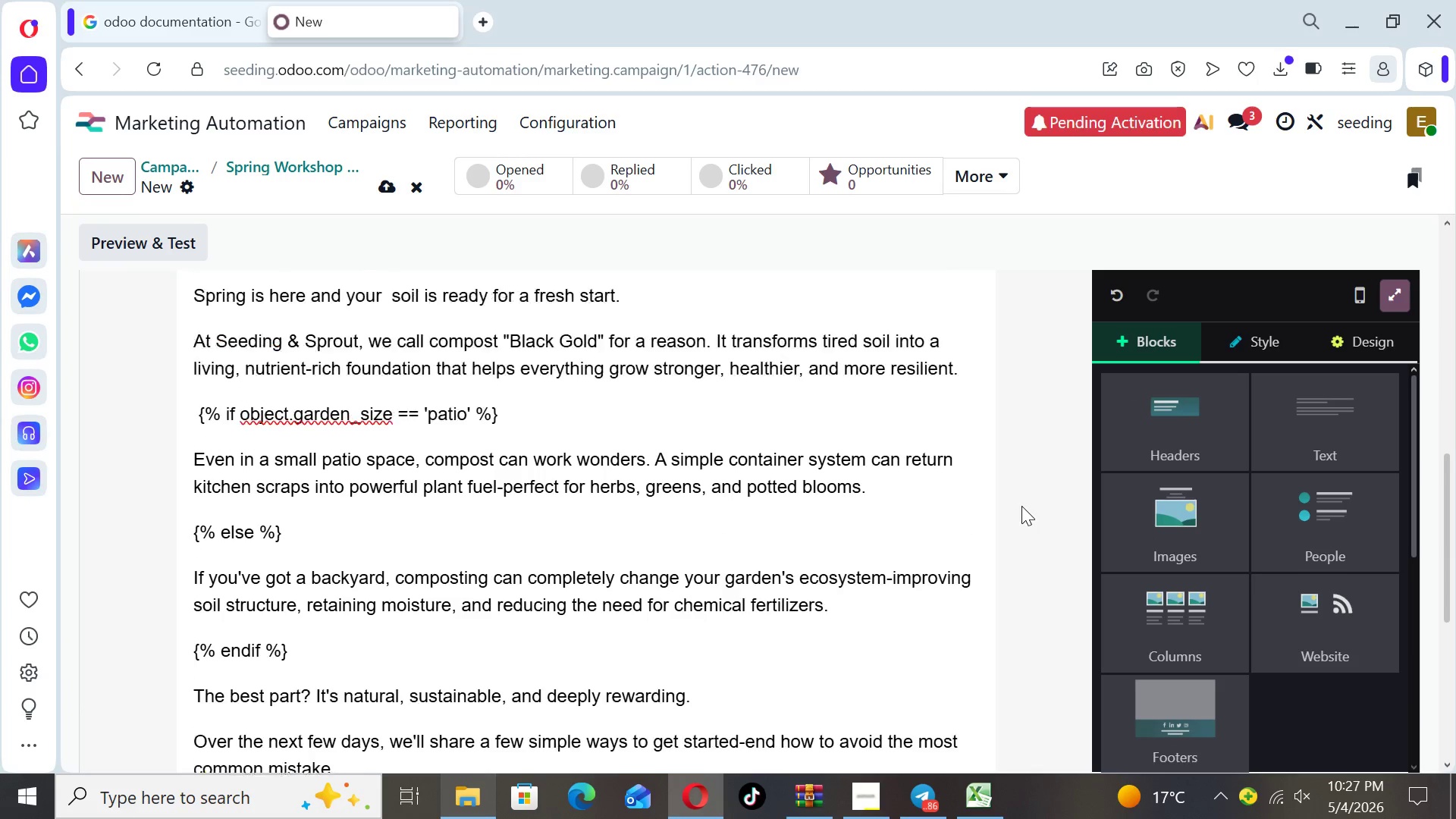 
key(ArrowUp)
 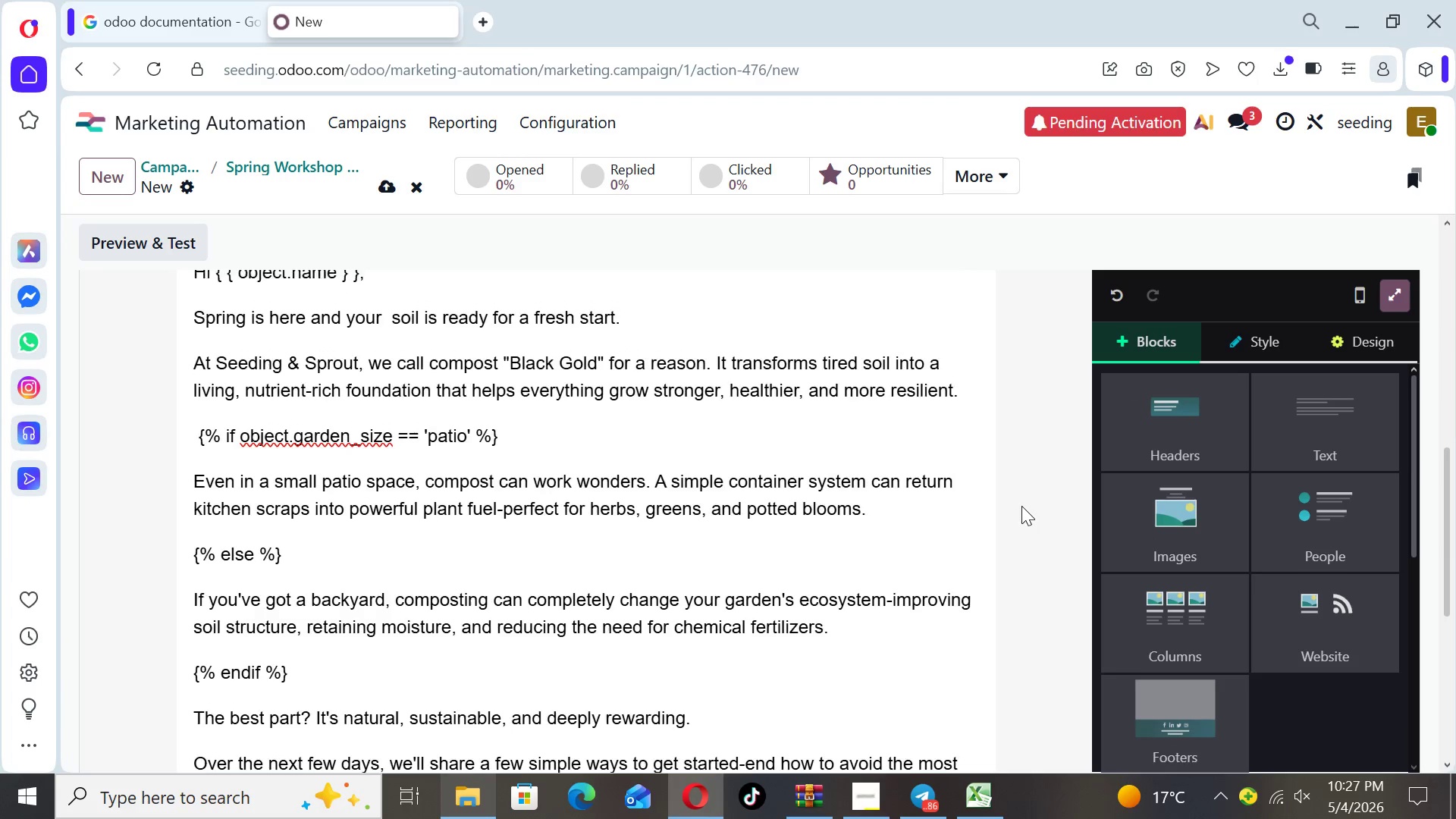 
key(ArrowUp)
 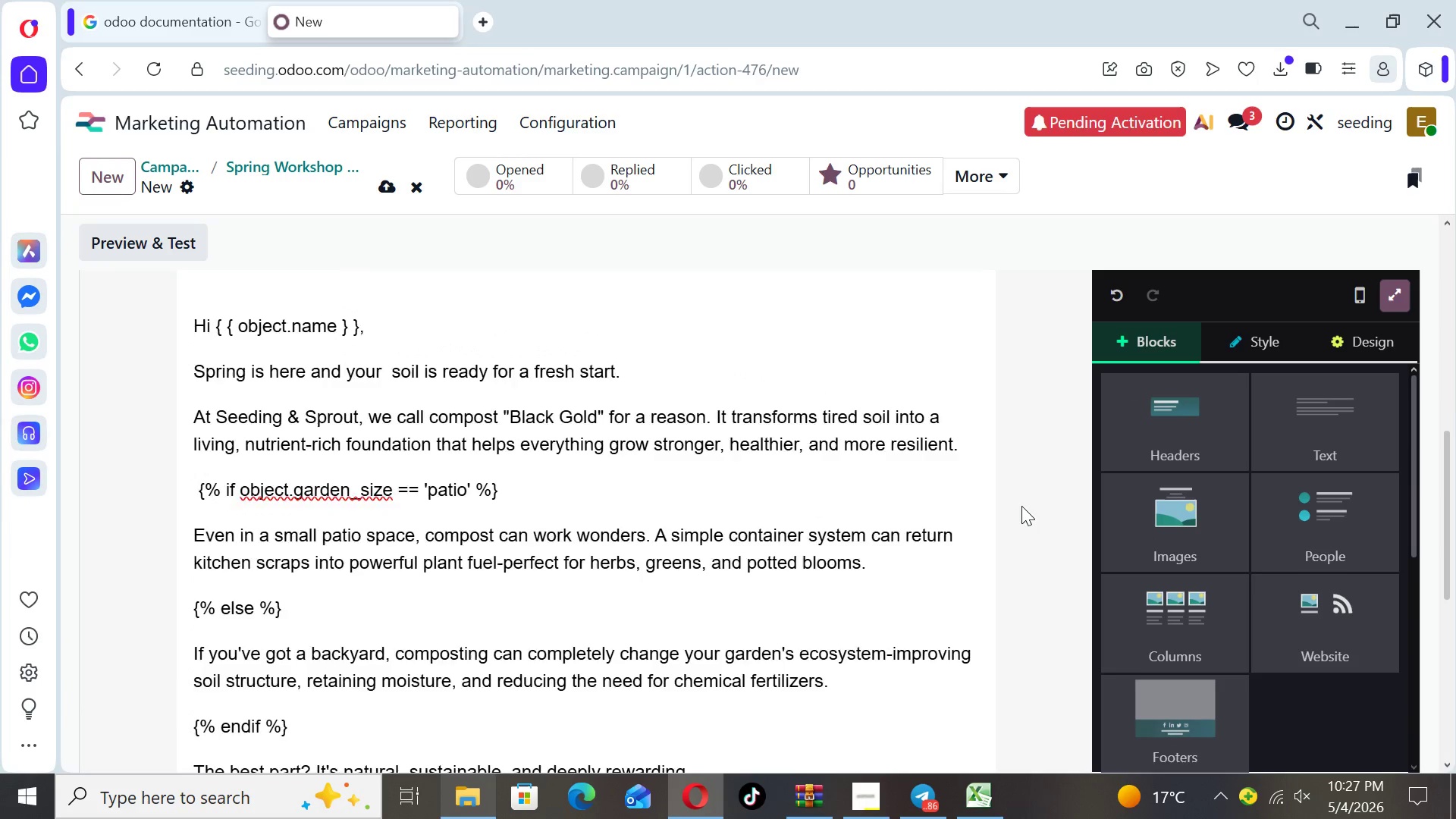 
key(ArrowUp)
 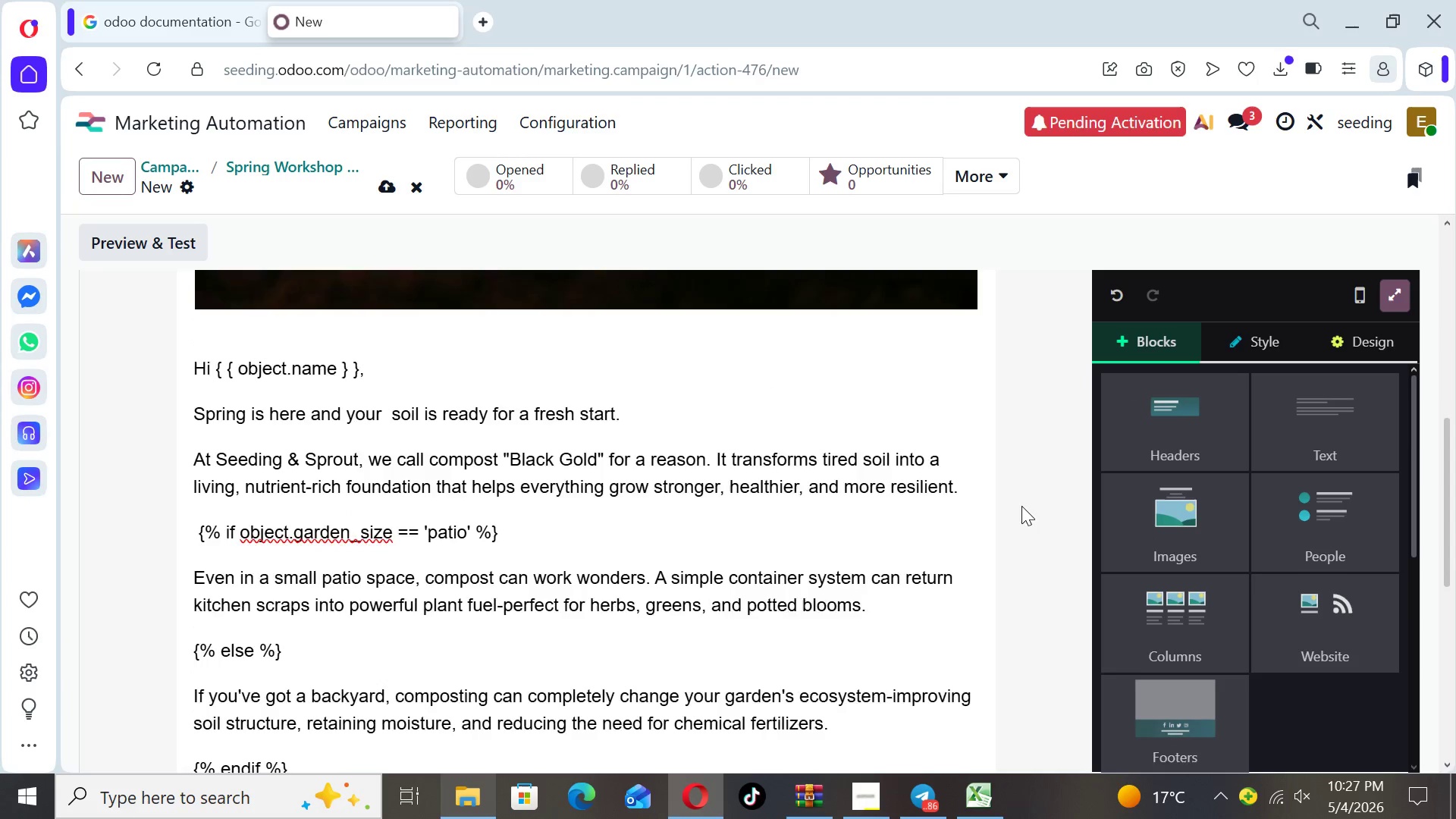 
key(ArrowUp)
 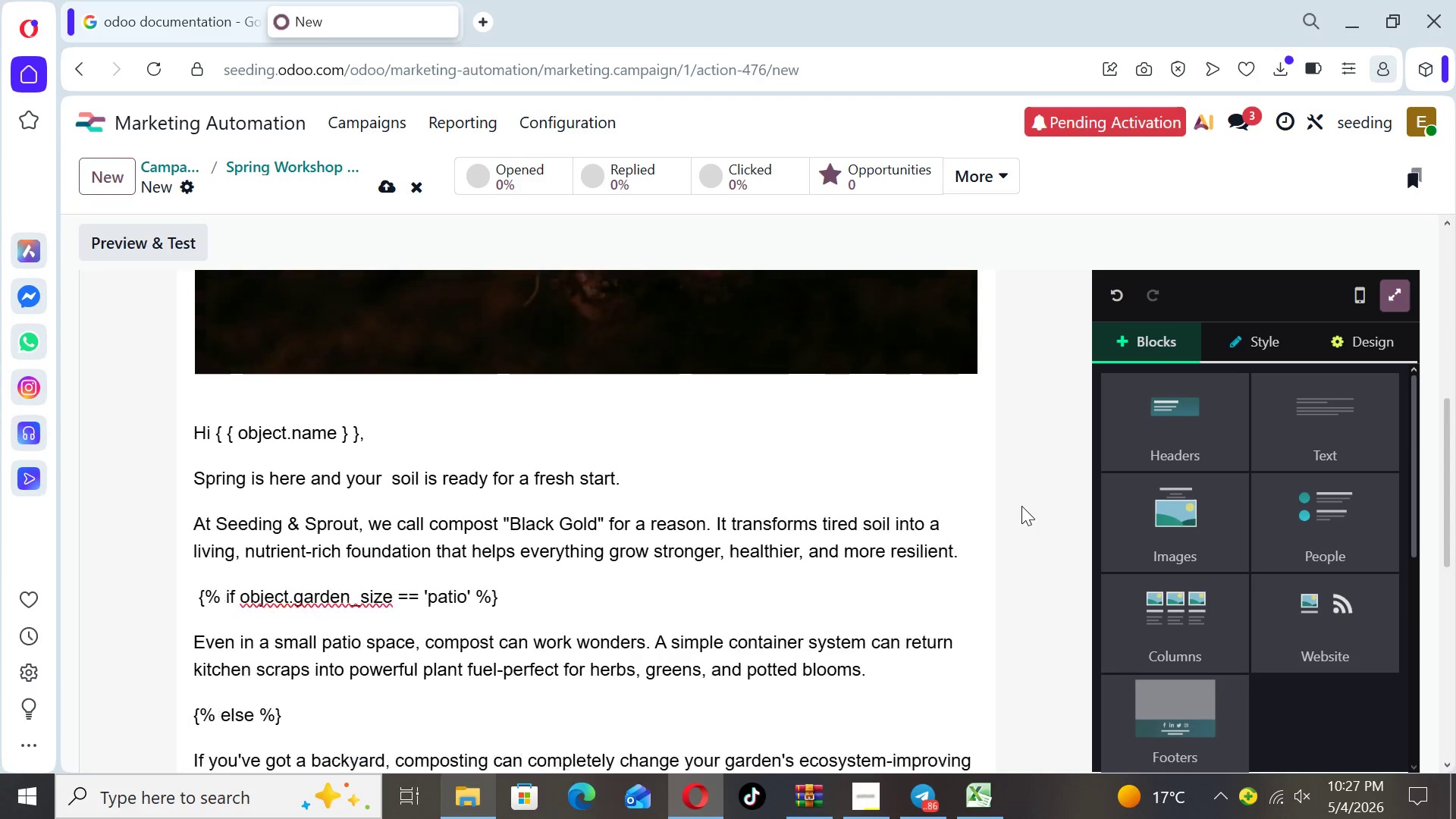 
key(ArrowUp)
 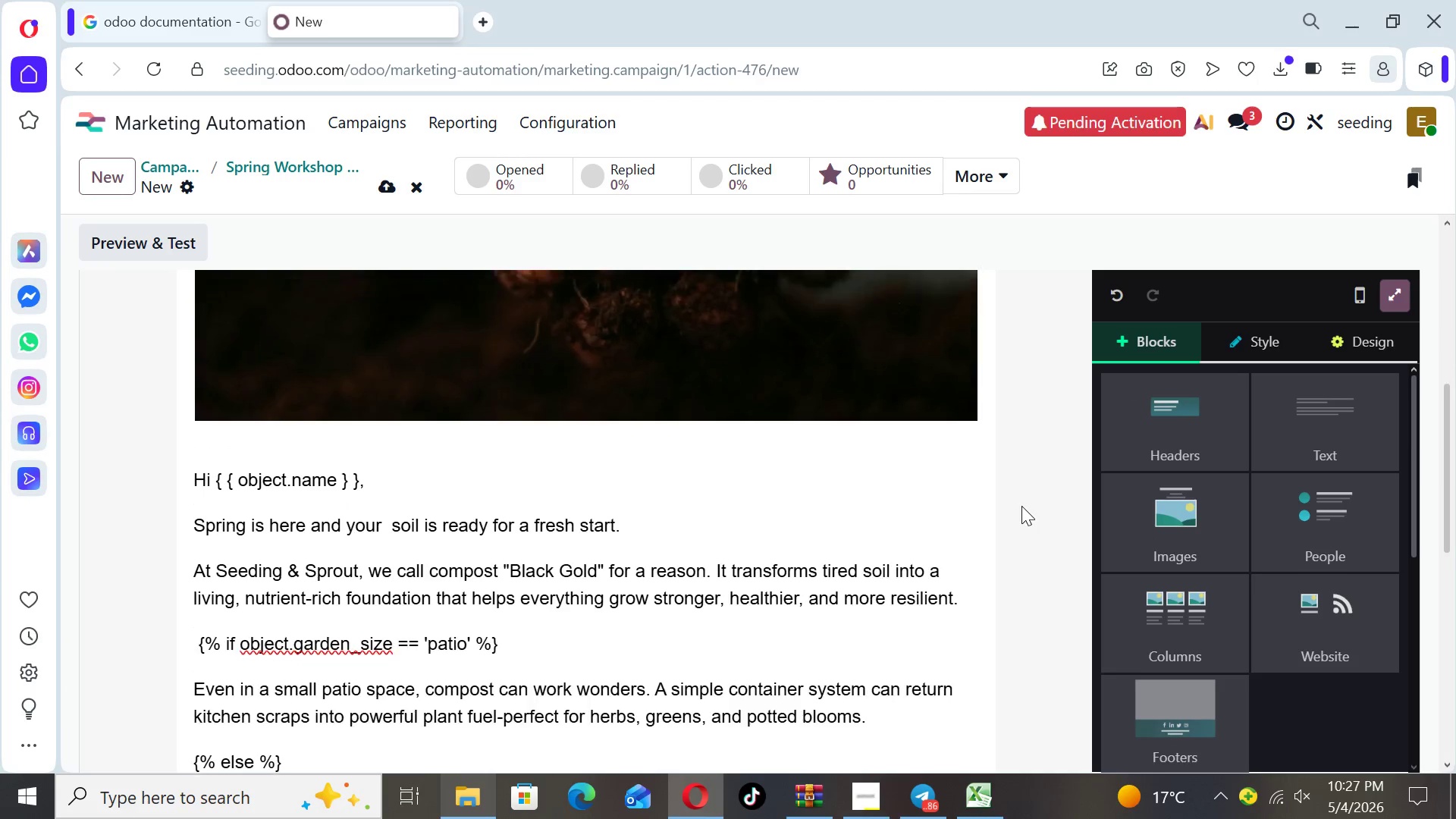 
key(ArrowUp)
 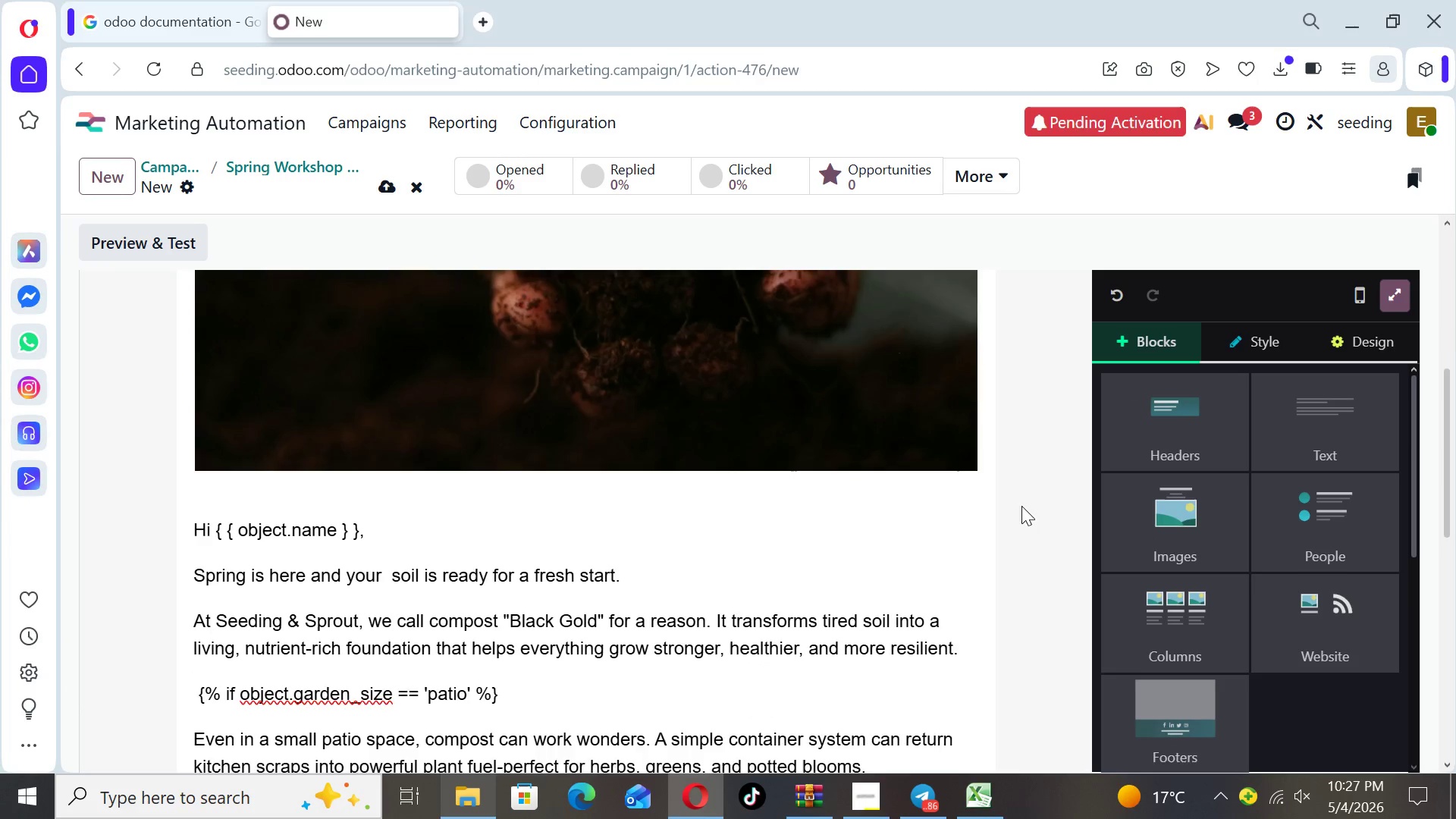 
key(ArrowUp)
 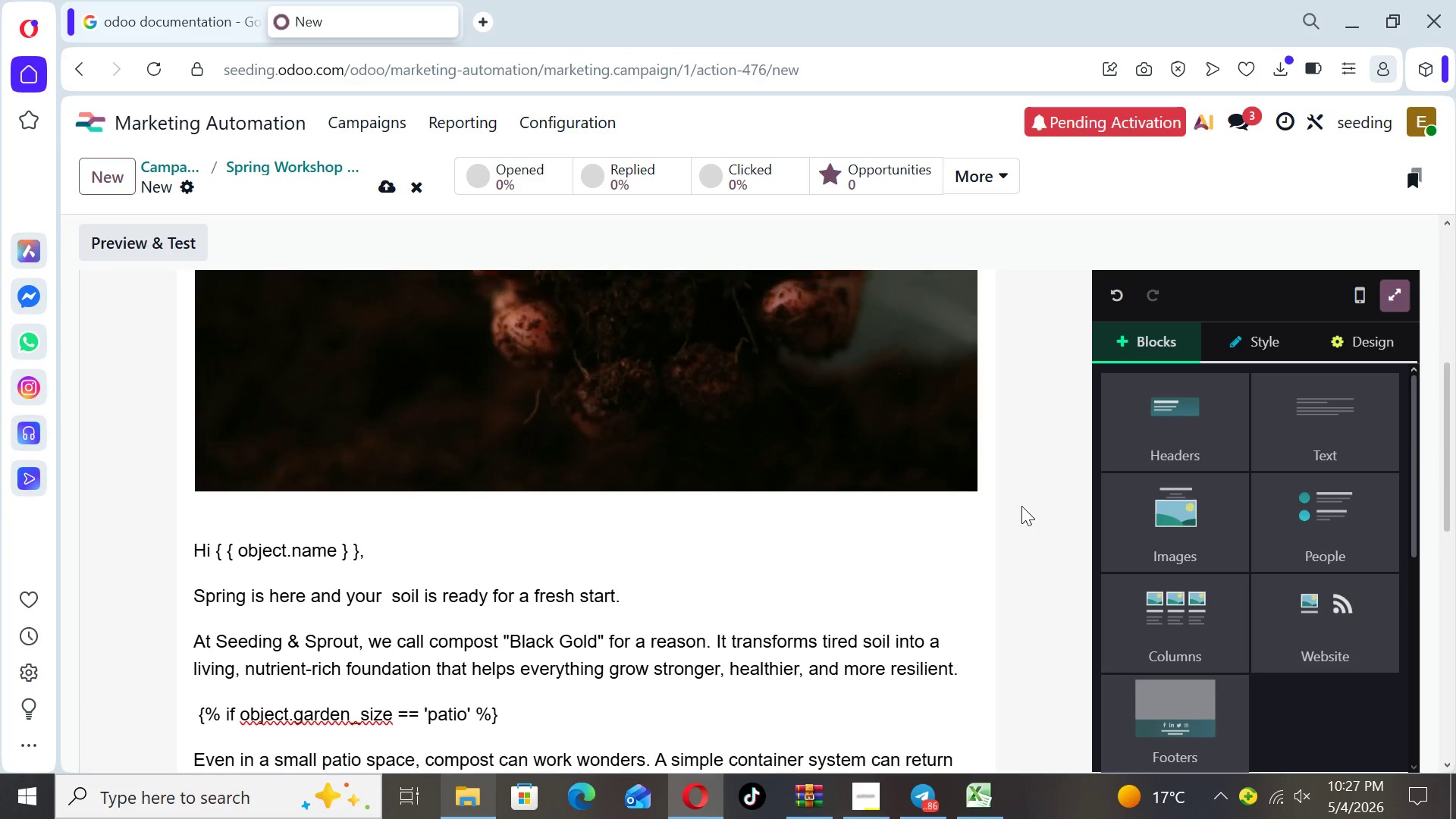 
key(ArrowUp)
 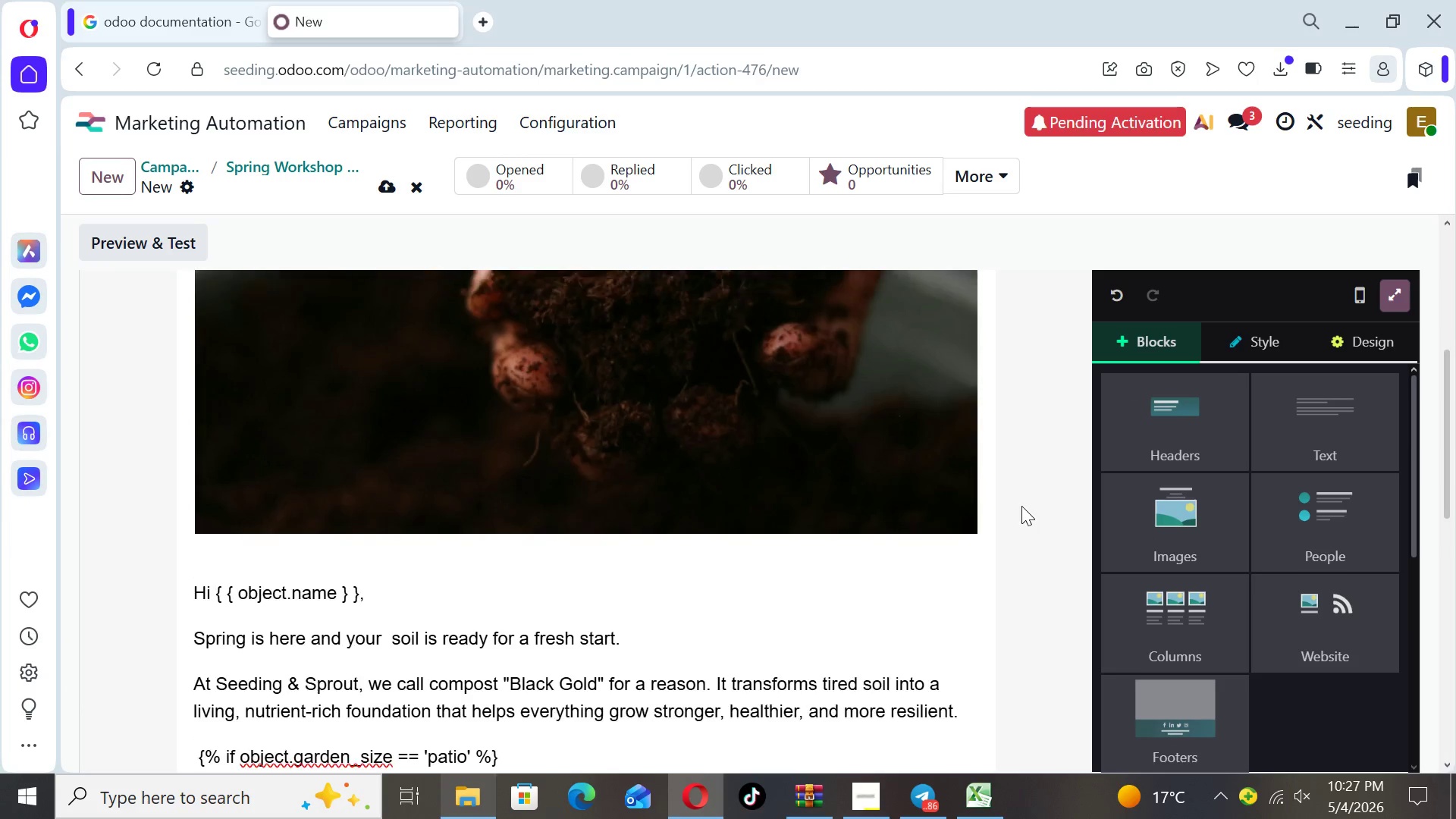 
key(ArrowUp)
 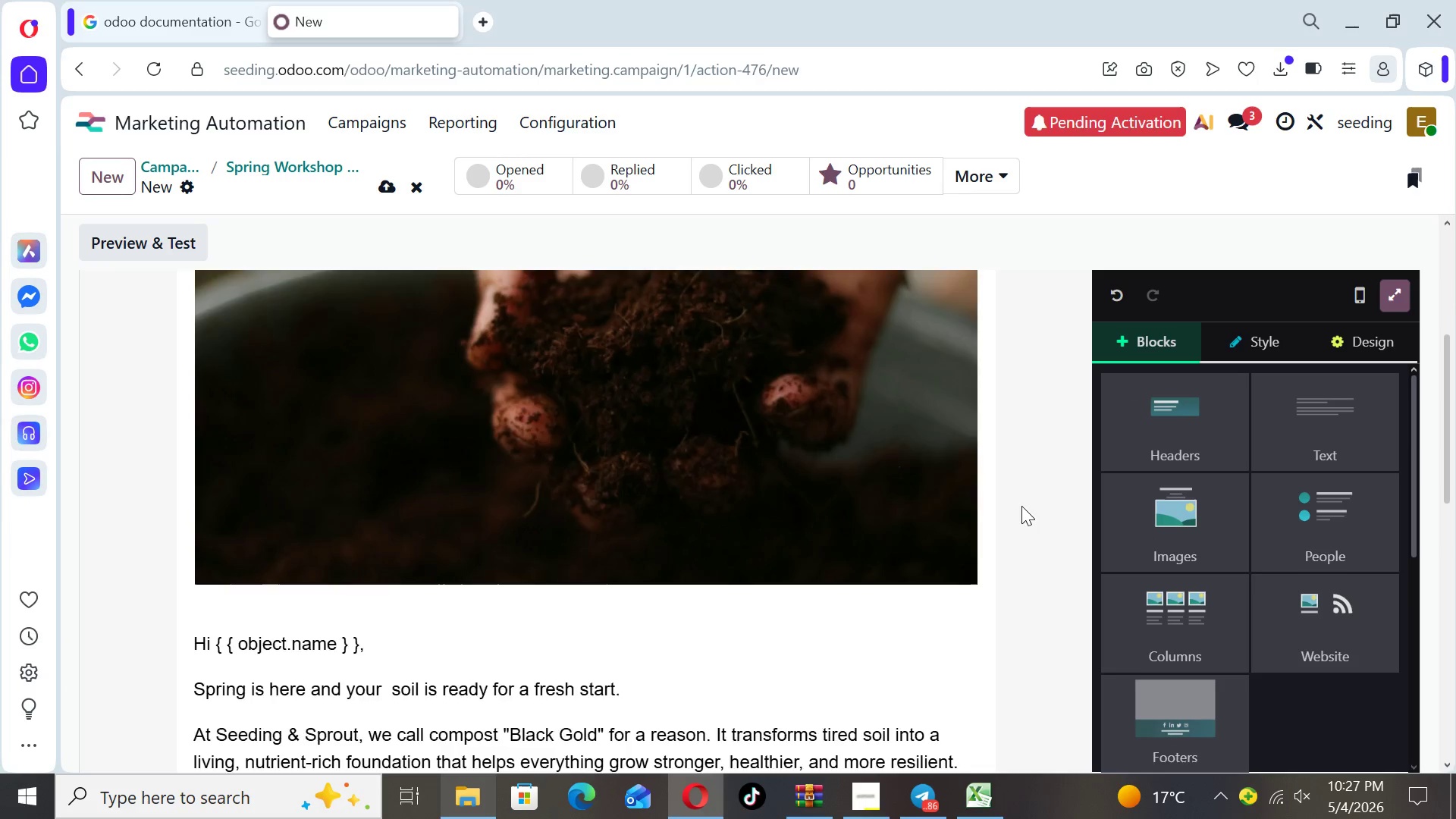 
key(ArrowUp)
 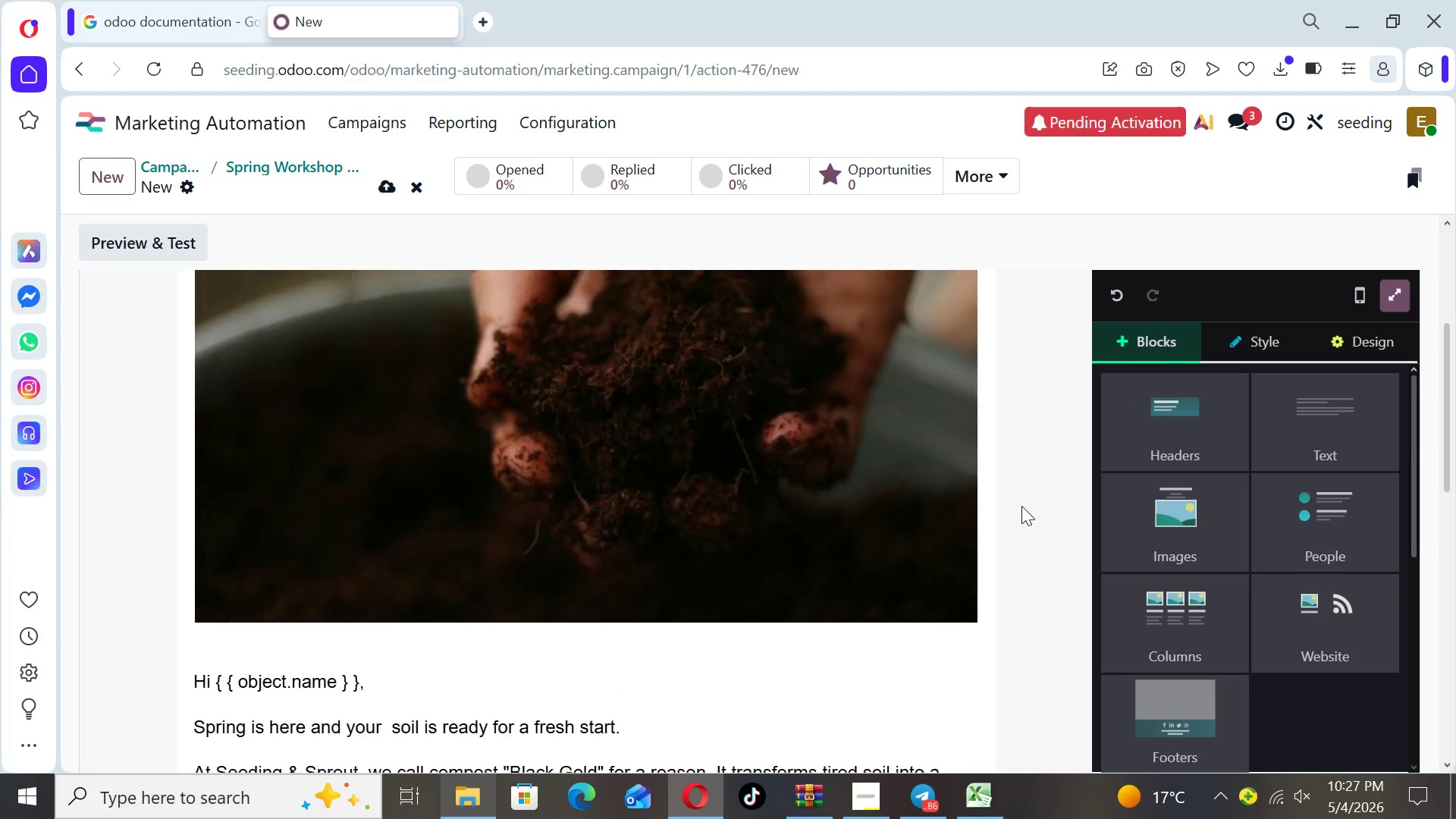 
key(ArrowUp)
 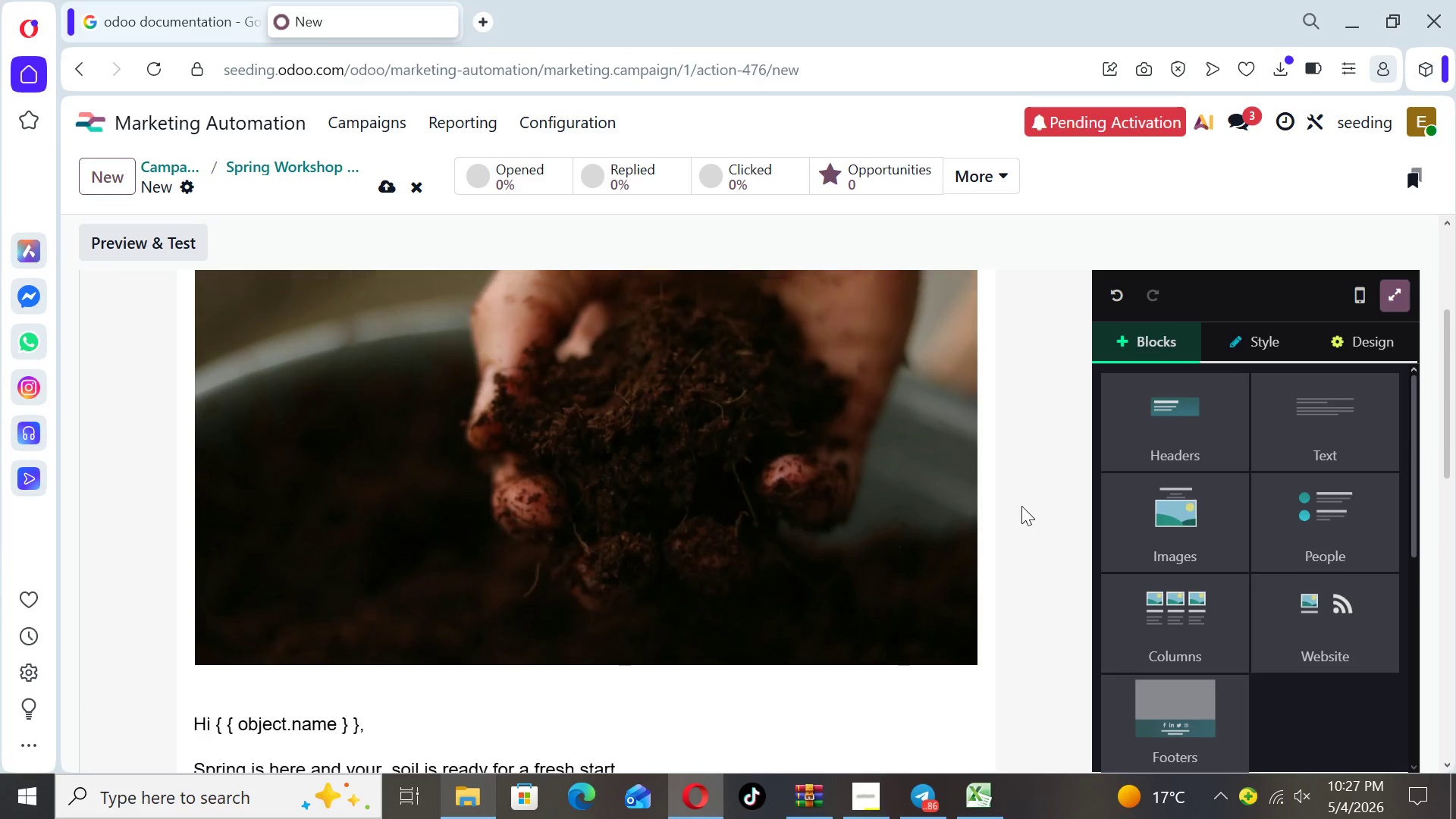 
key(ArrowUp)
 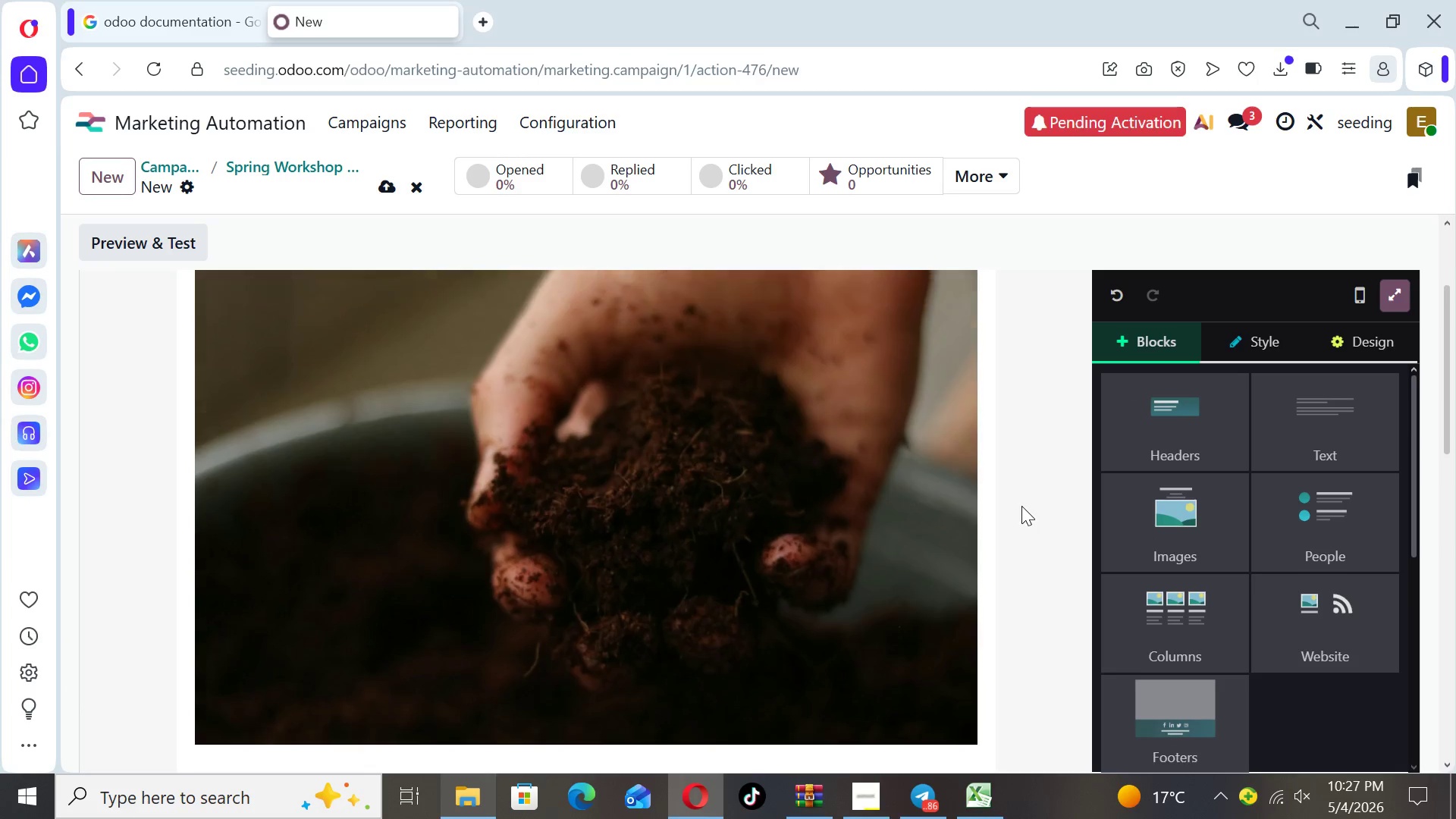 
key(ArrowUp)
 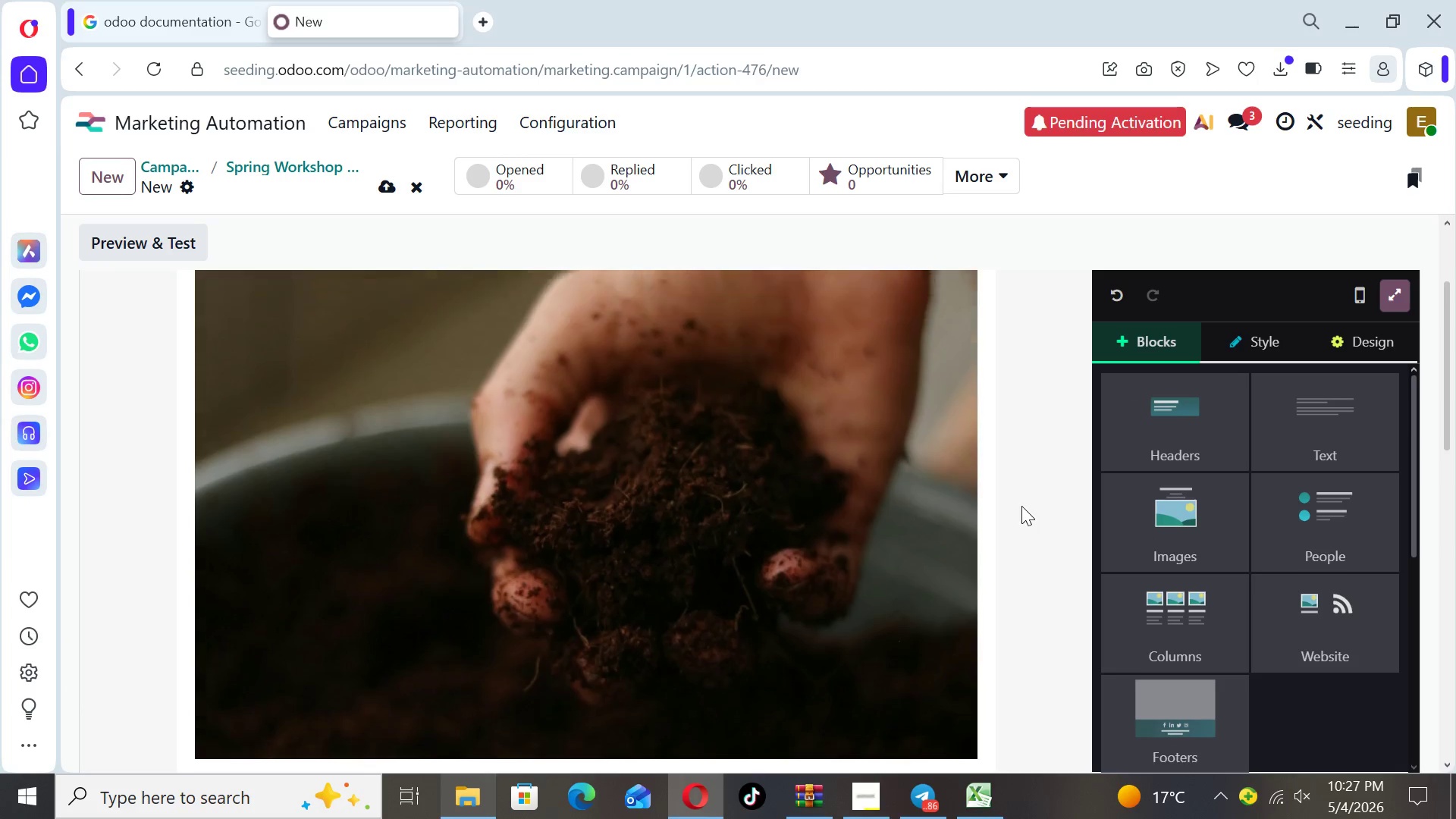 
key(ArrowUp)
 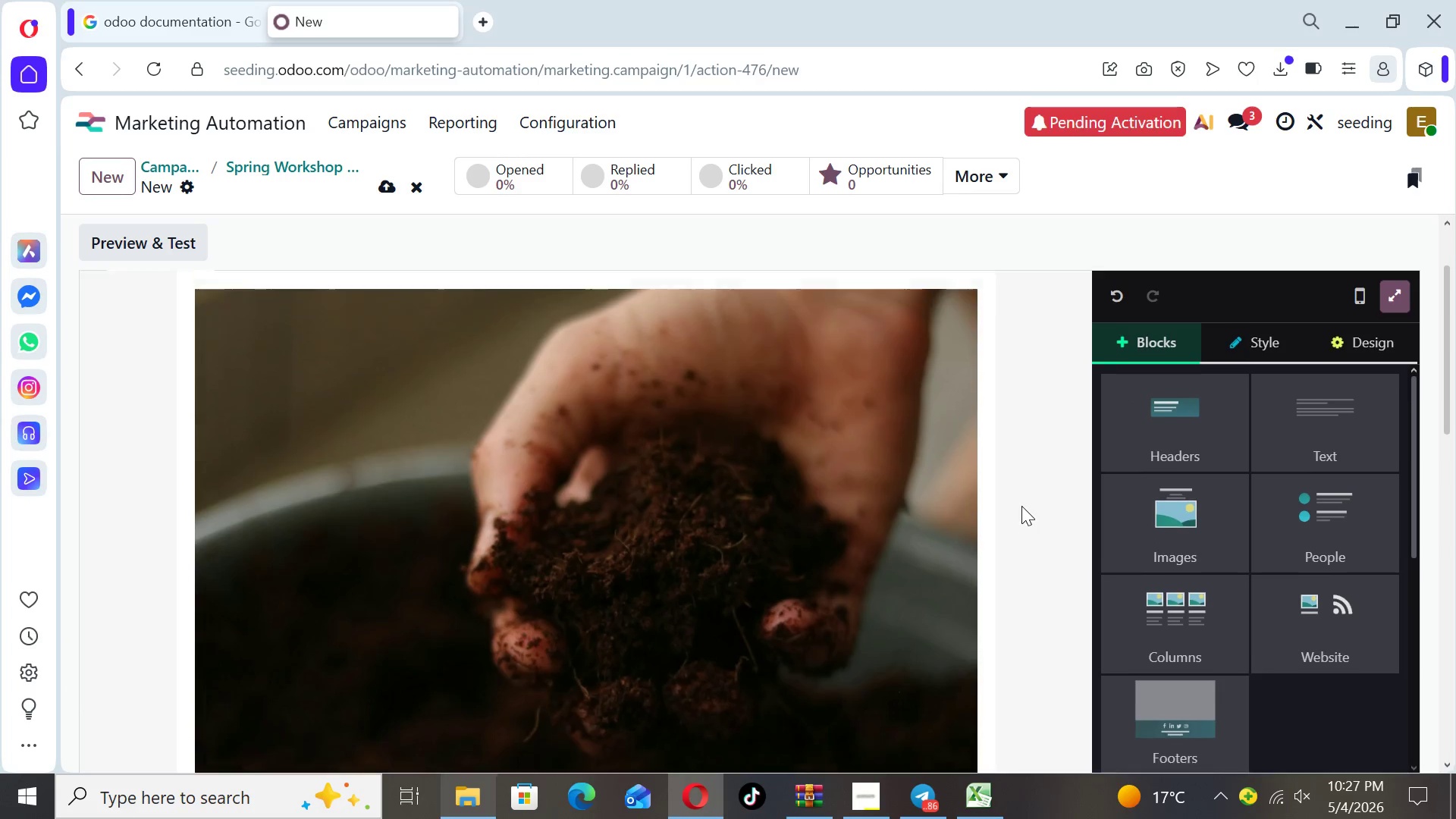 
key(ArrowUp)
 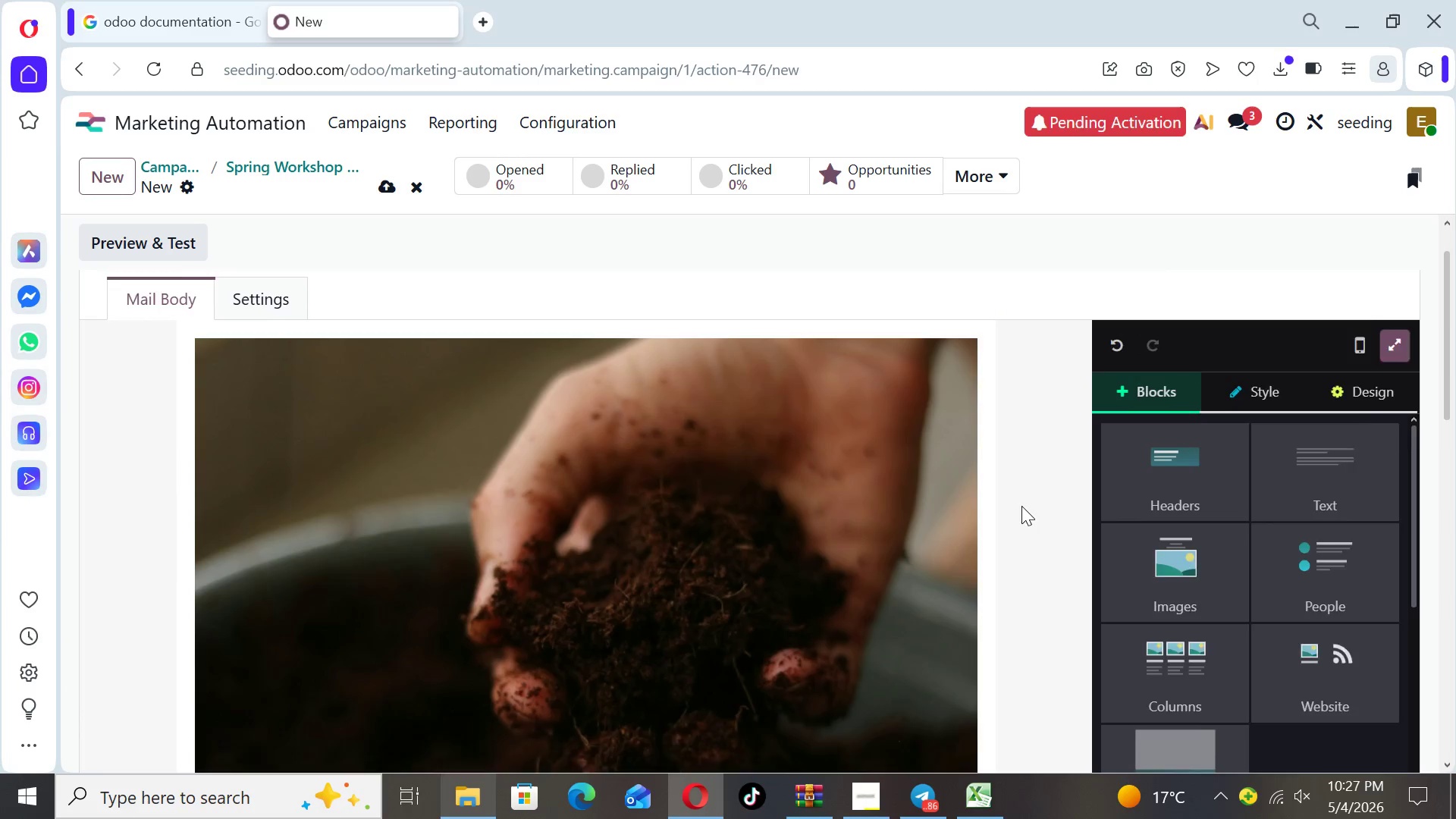 
key(ArrowUp)
 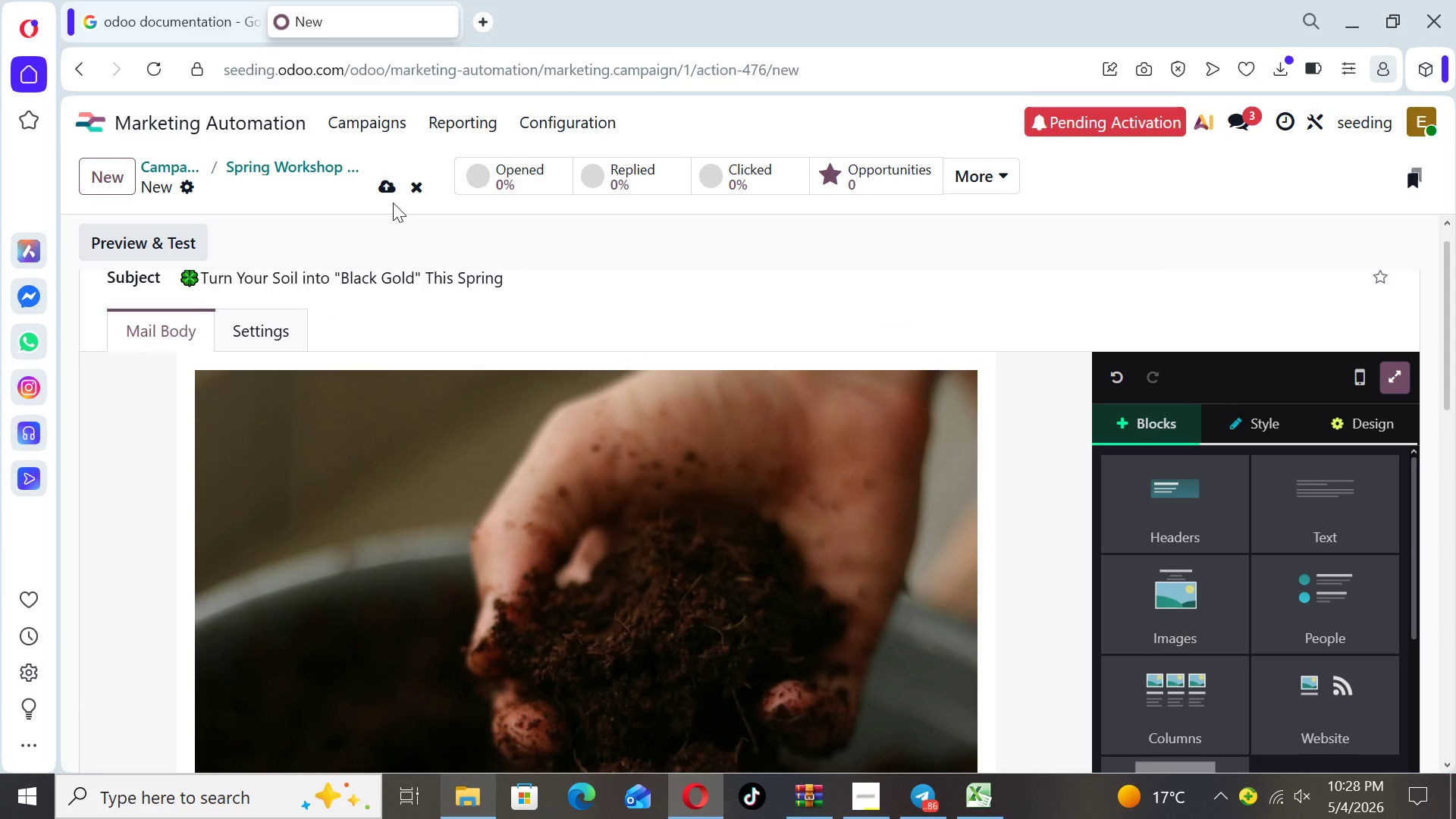 
left_click([392, 189])
 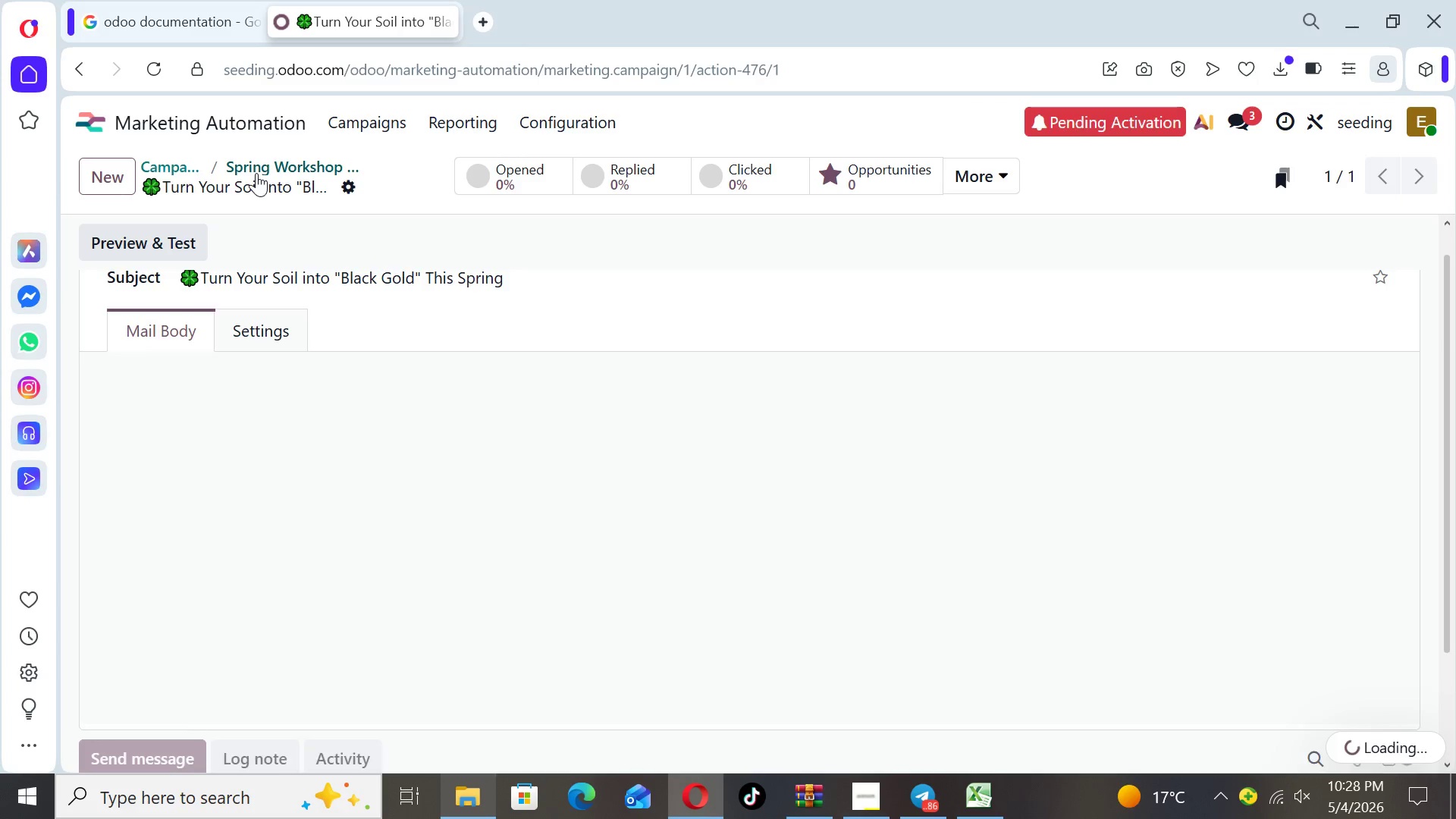 
left_click([256, 172])
 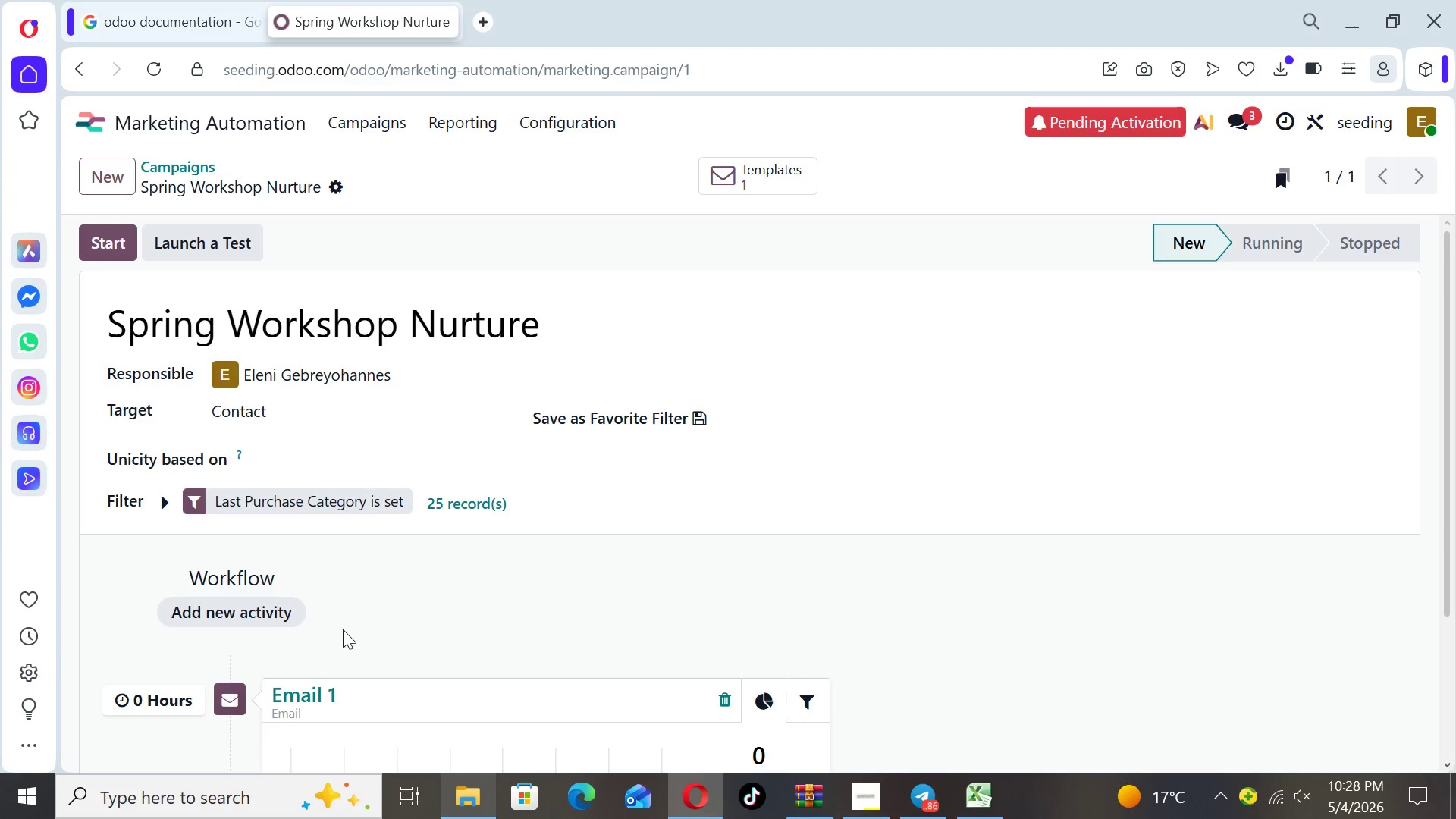 
mouse_move([306, 669])
 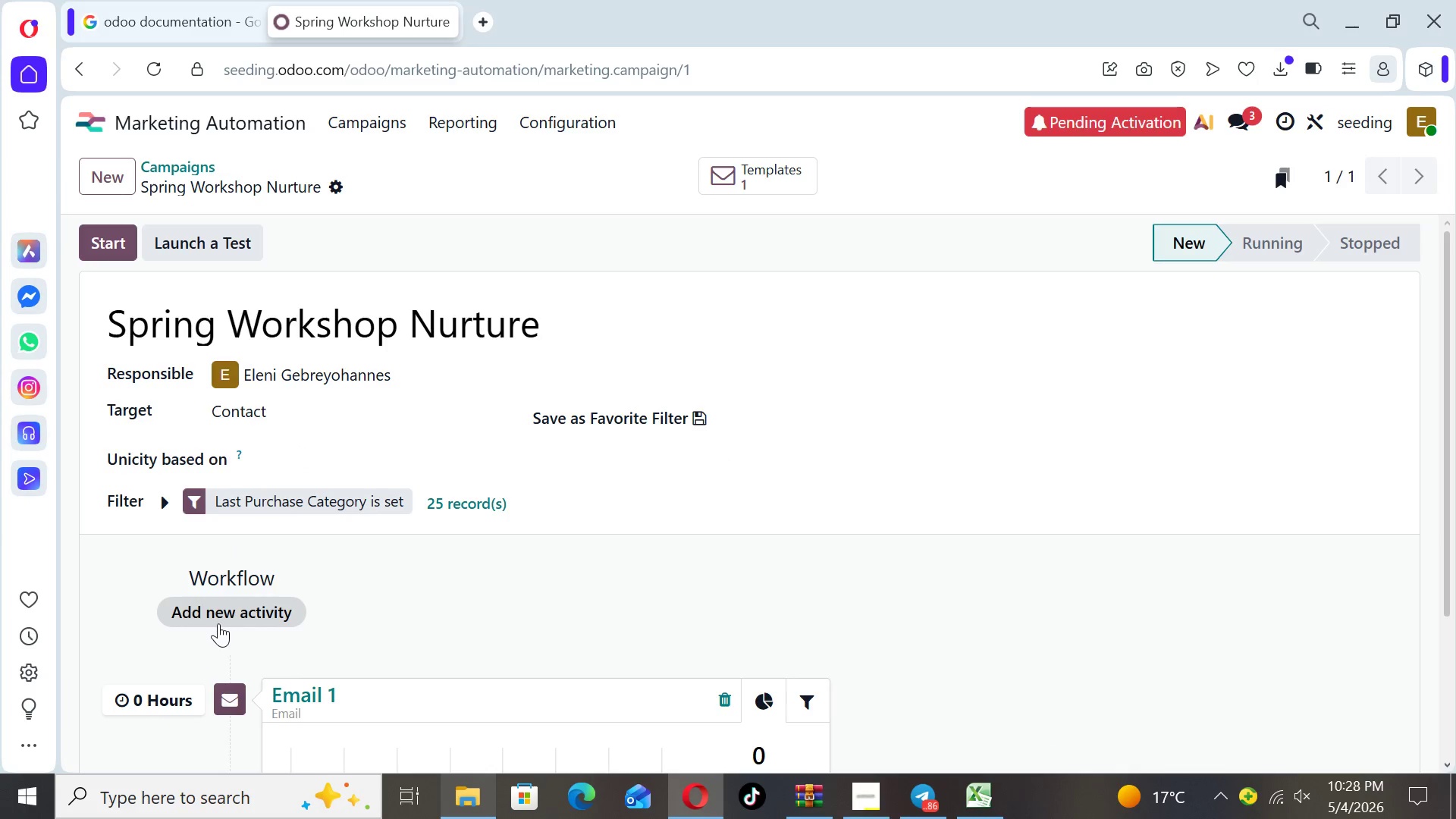 
left_click([215, 613])
 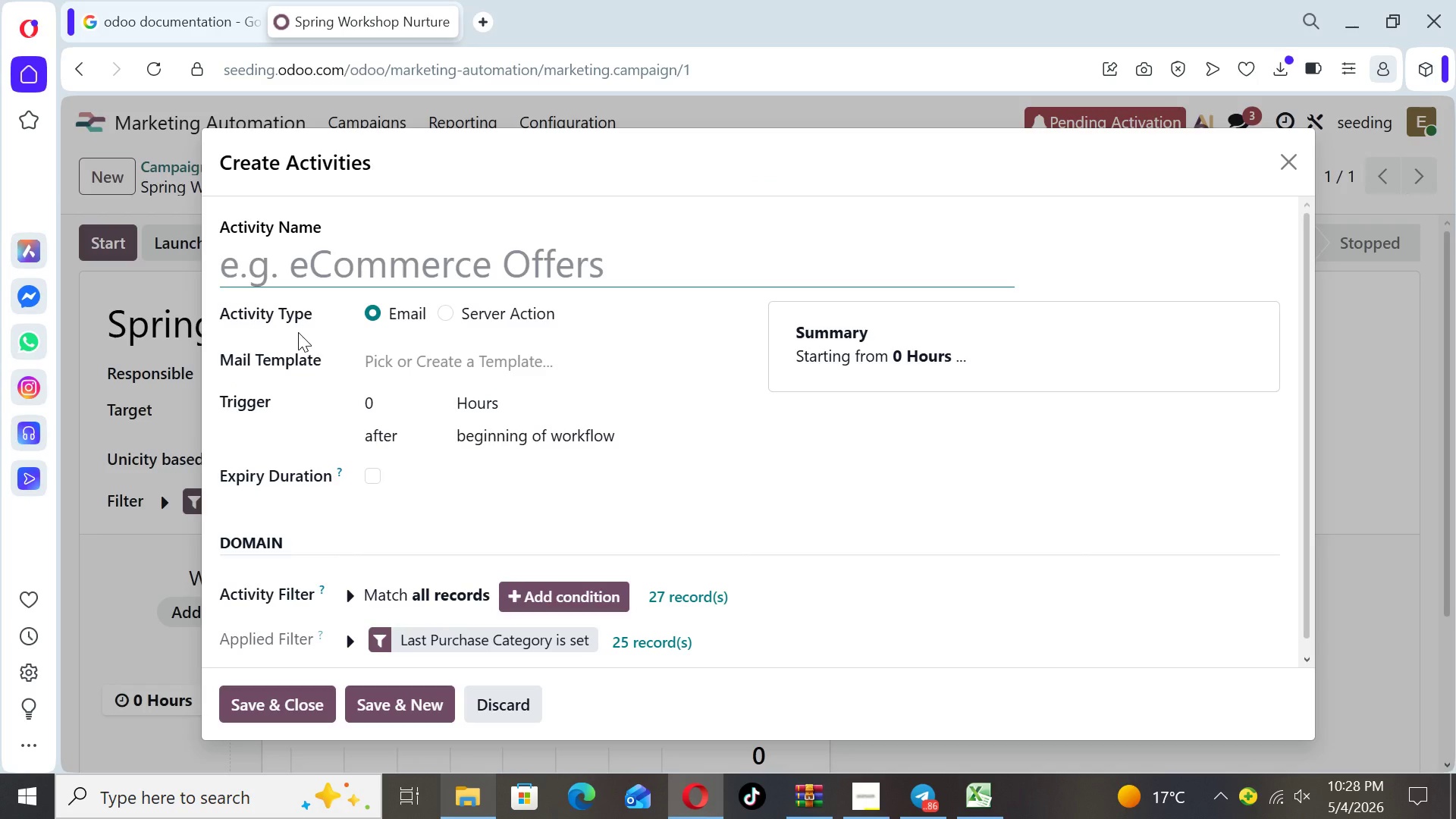 
type(Email 2)
 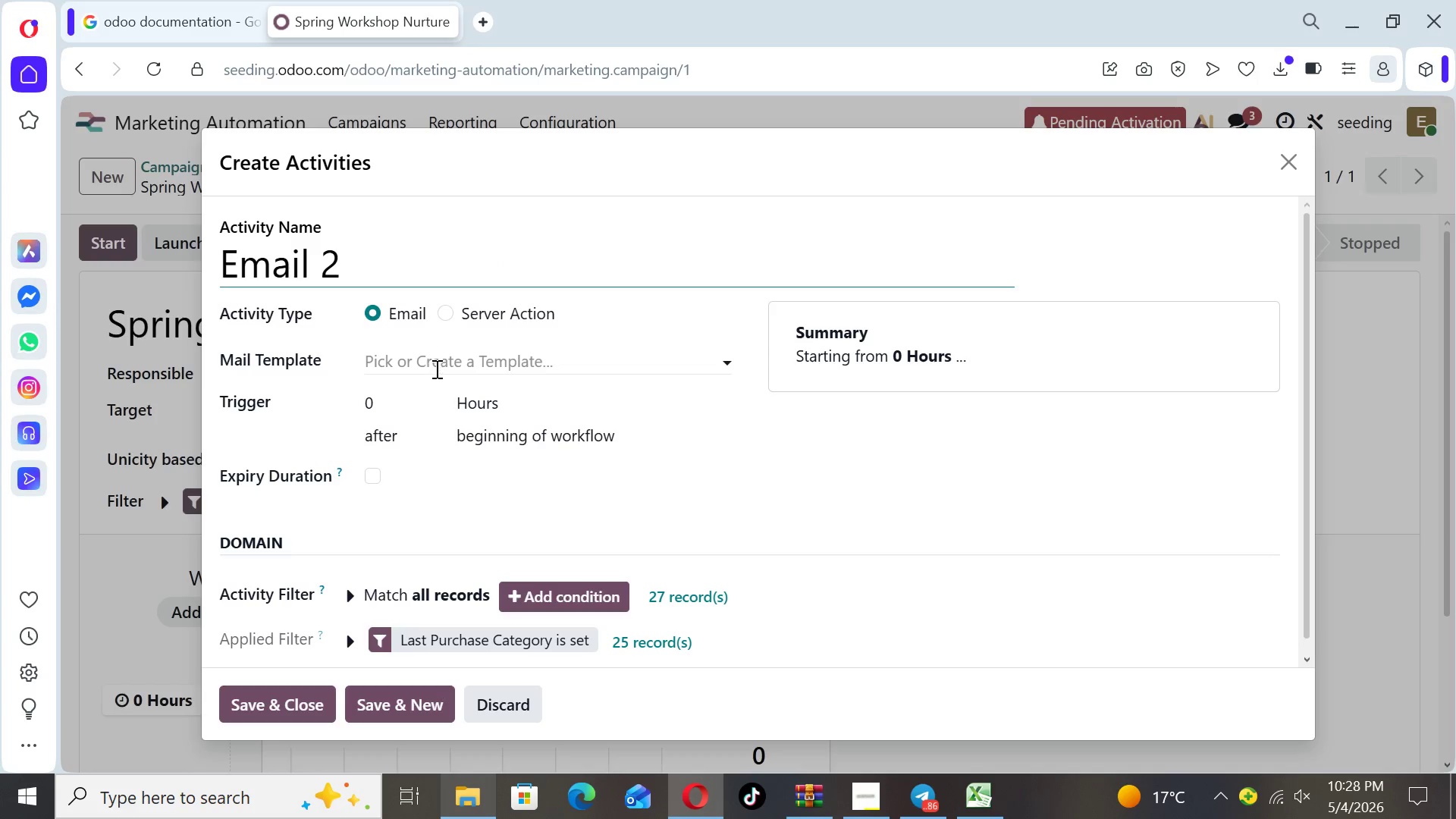 
left_click([435, 372])
 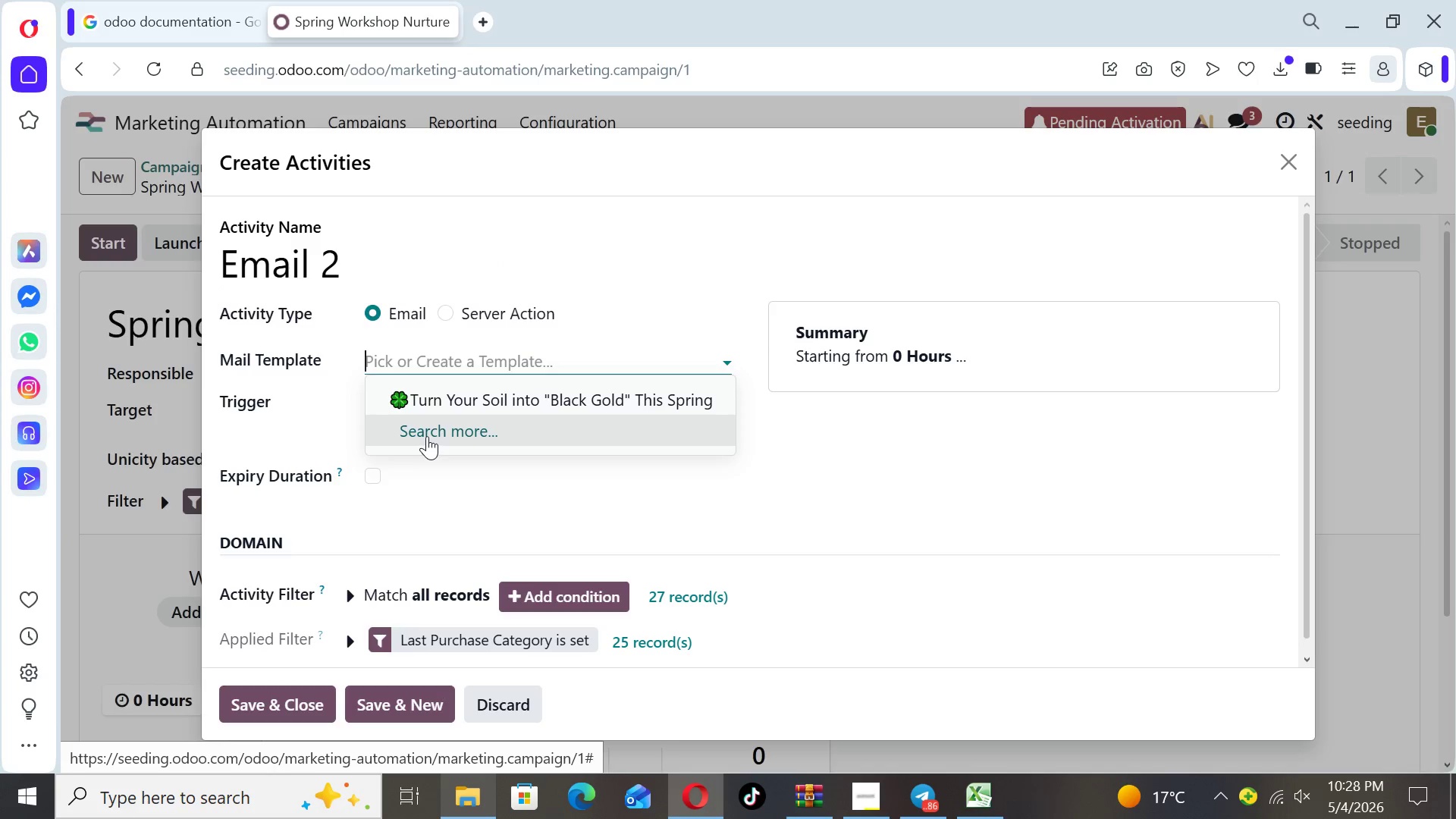 
left_click([427, 436])
 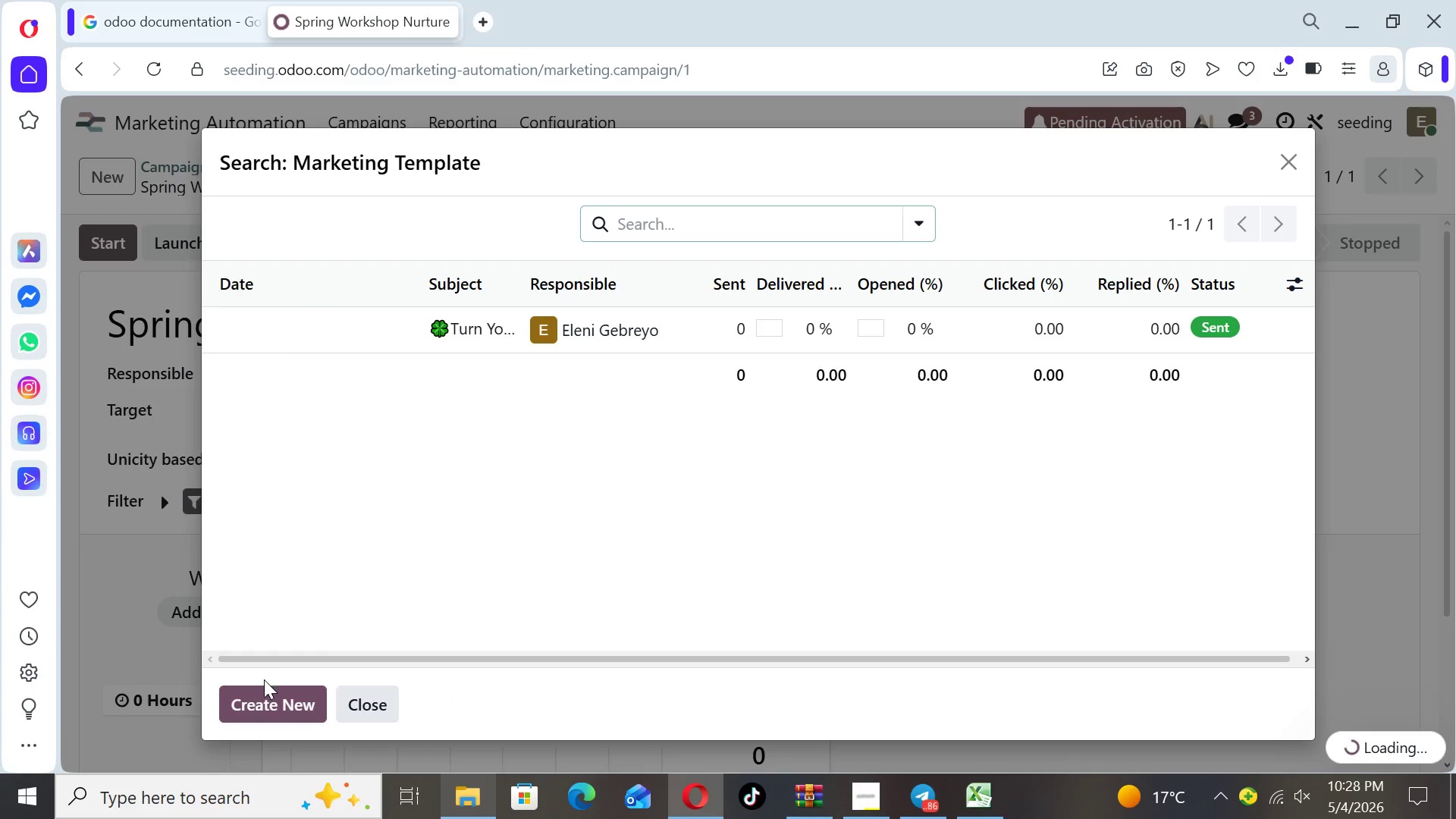 
left_click([265, 703])
 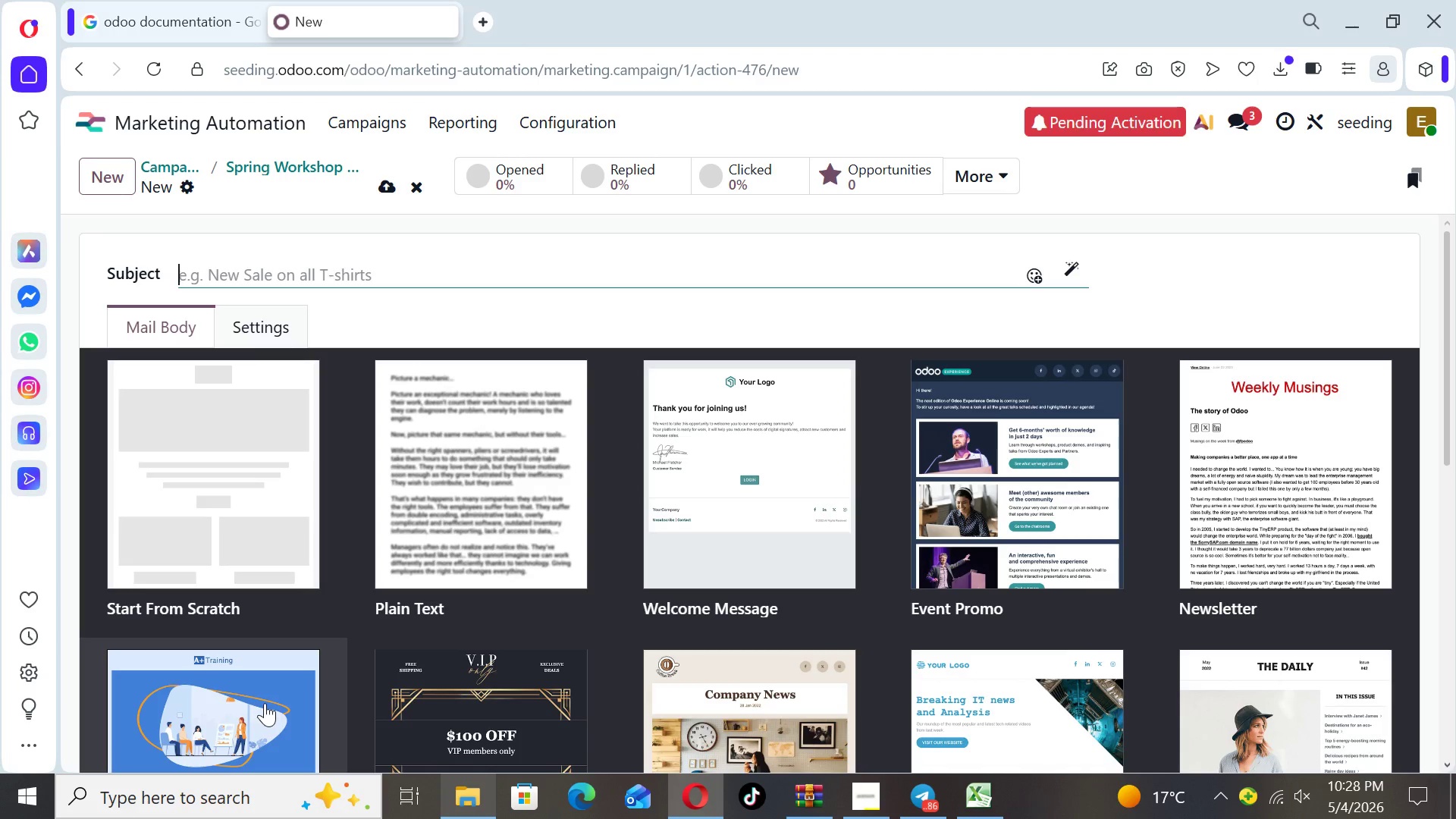 
type(Avoid These Composting Mistakes)
 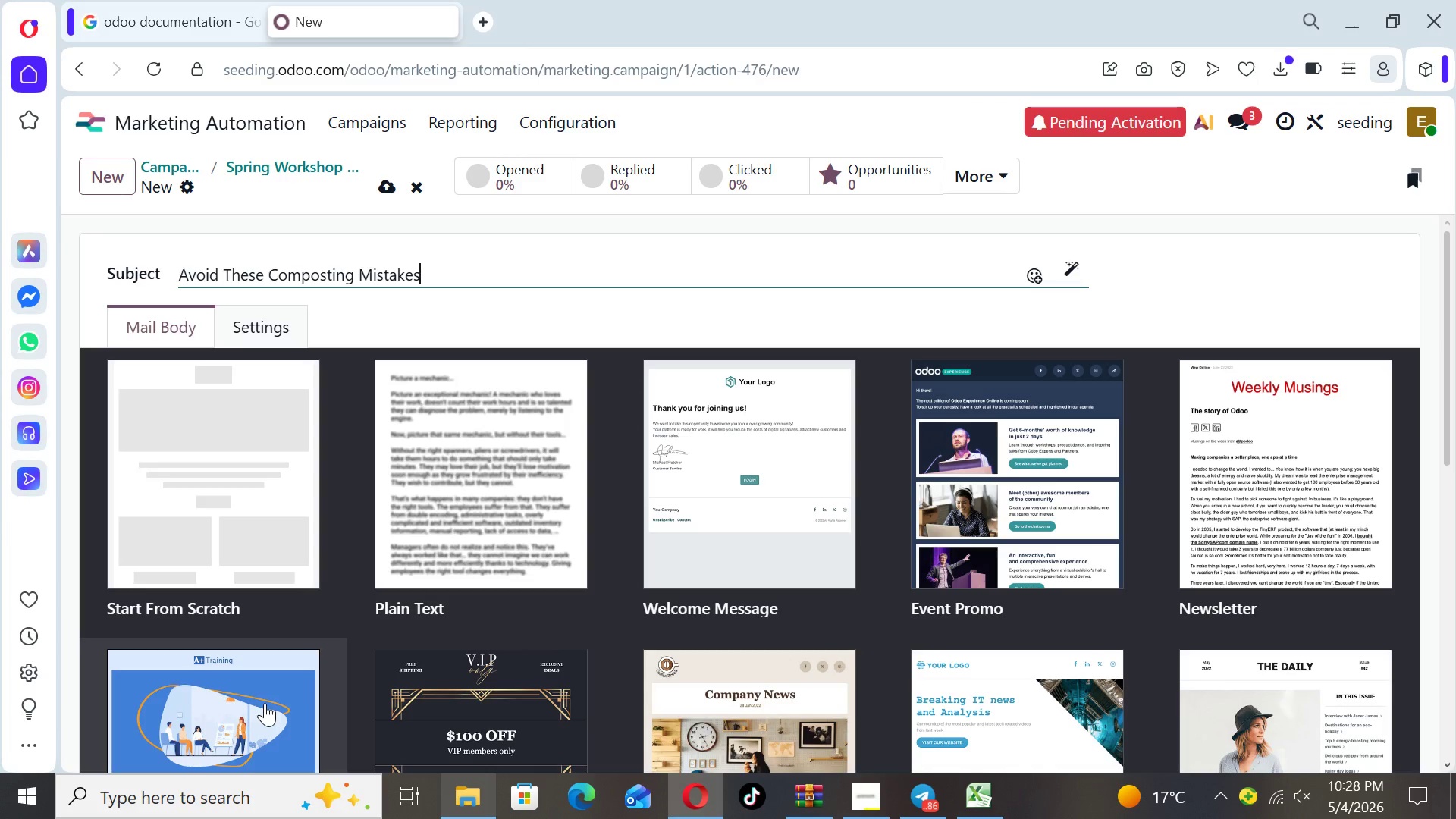 
type( ( Join Our Workshop 0)
key(Backspace)
type(0)
key(Backspace)
type())
 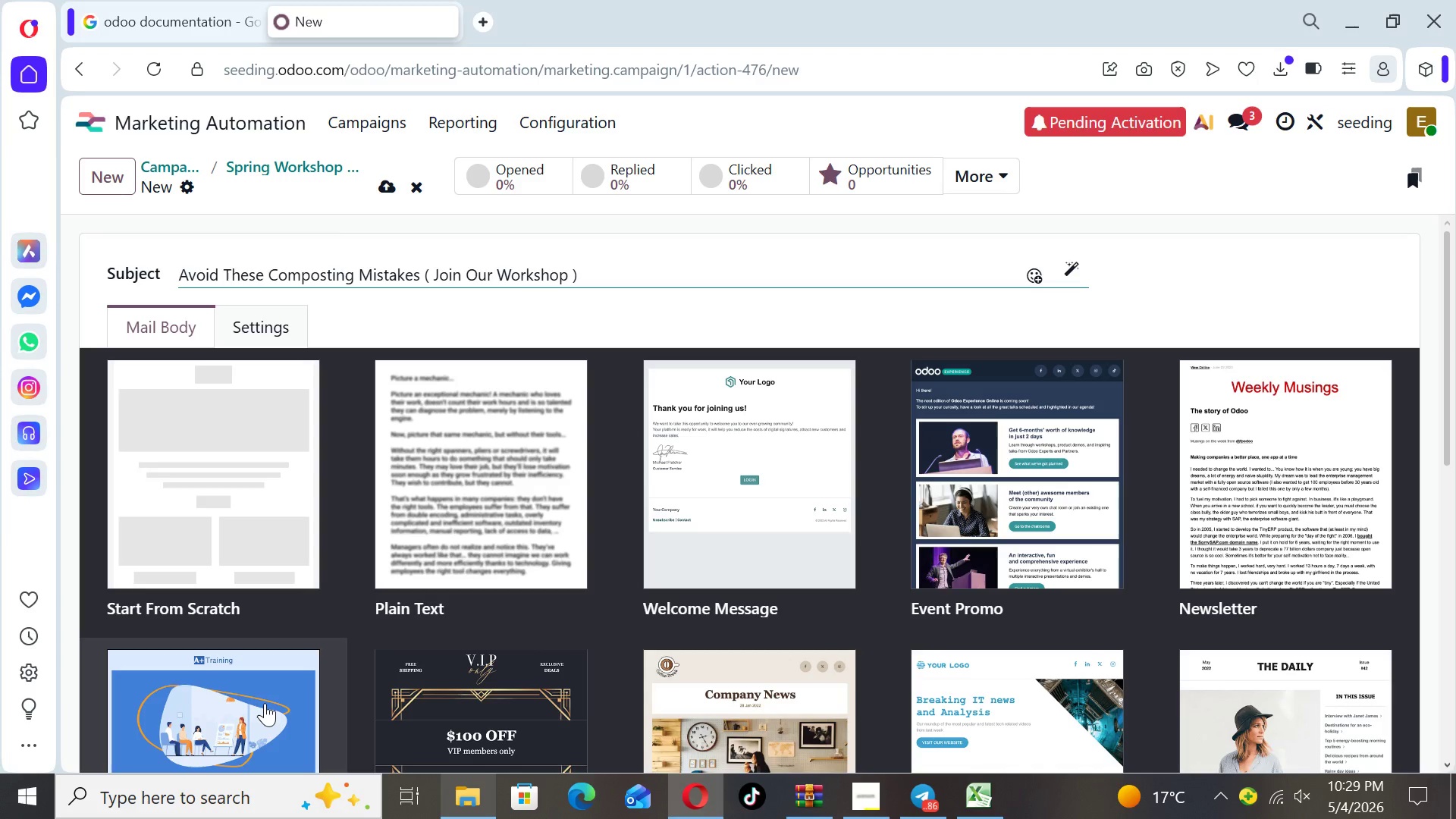 
hold_key(key=CapsLock, duration=0.38)
 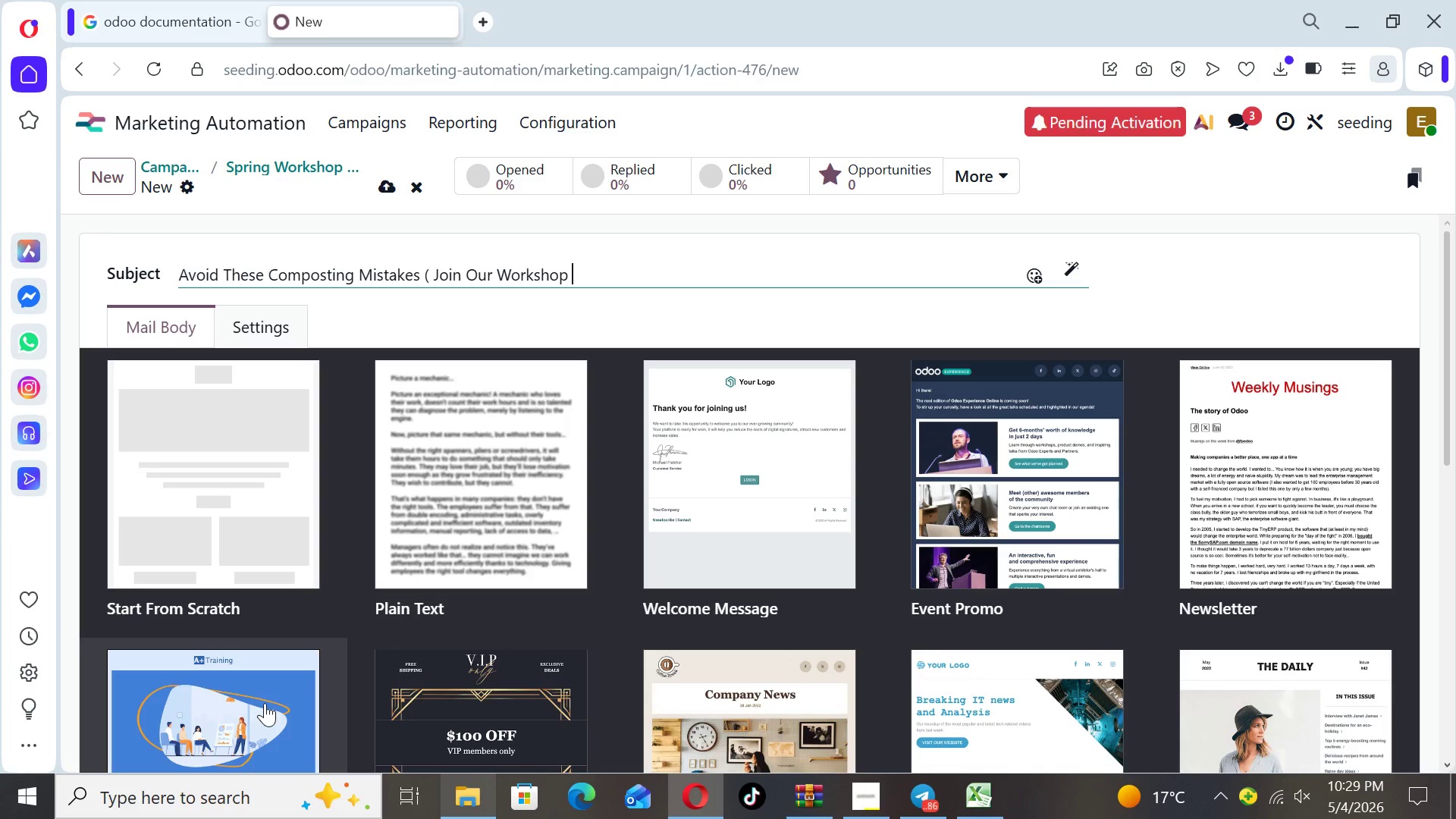 
hold_key(key=CapsLock, duration=0.78)
 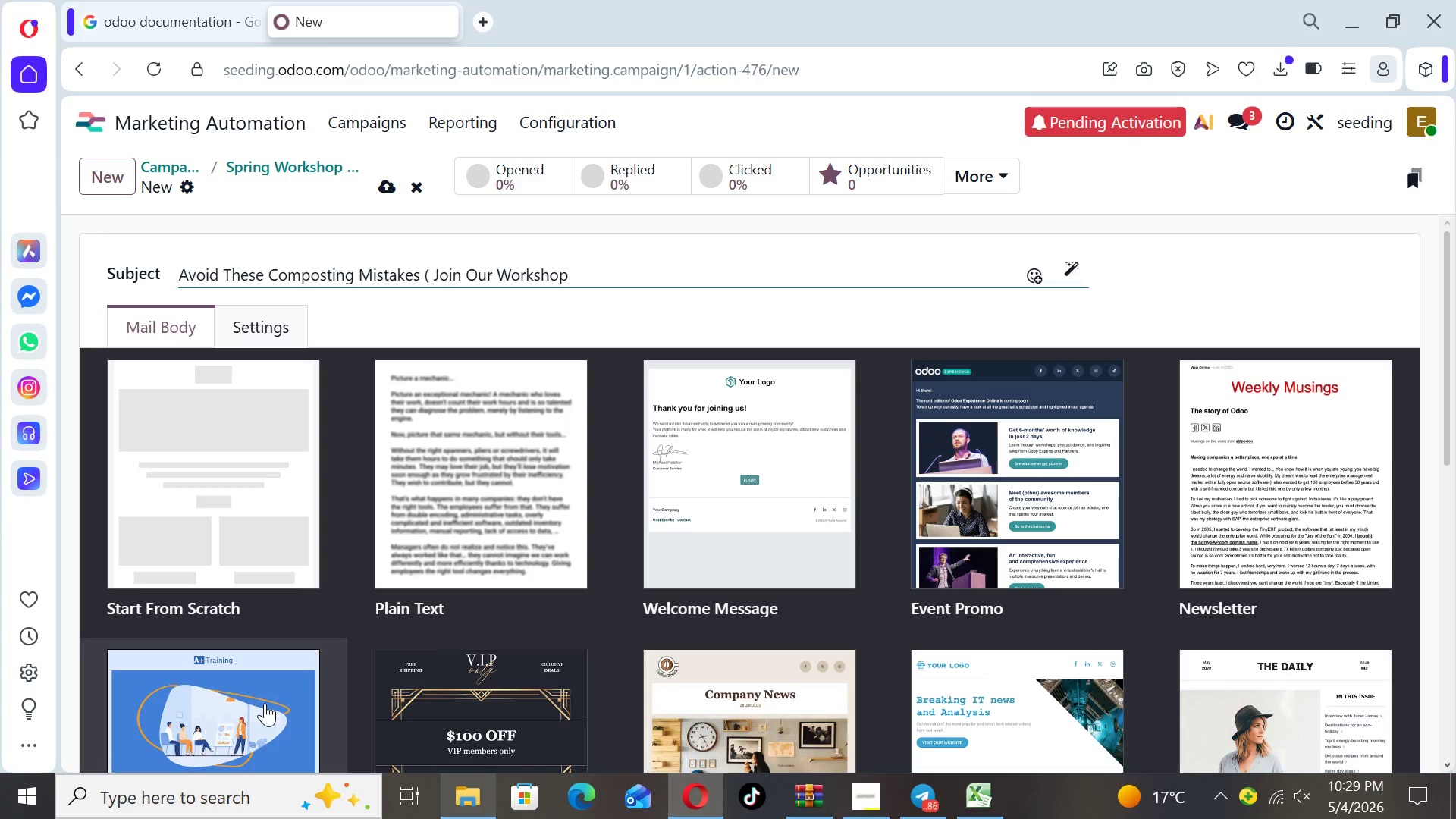 
wait(5.5)
 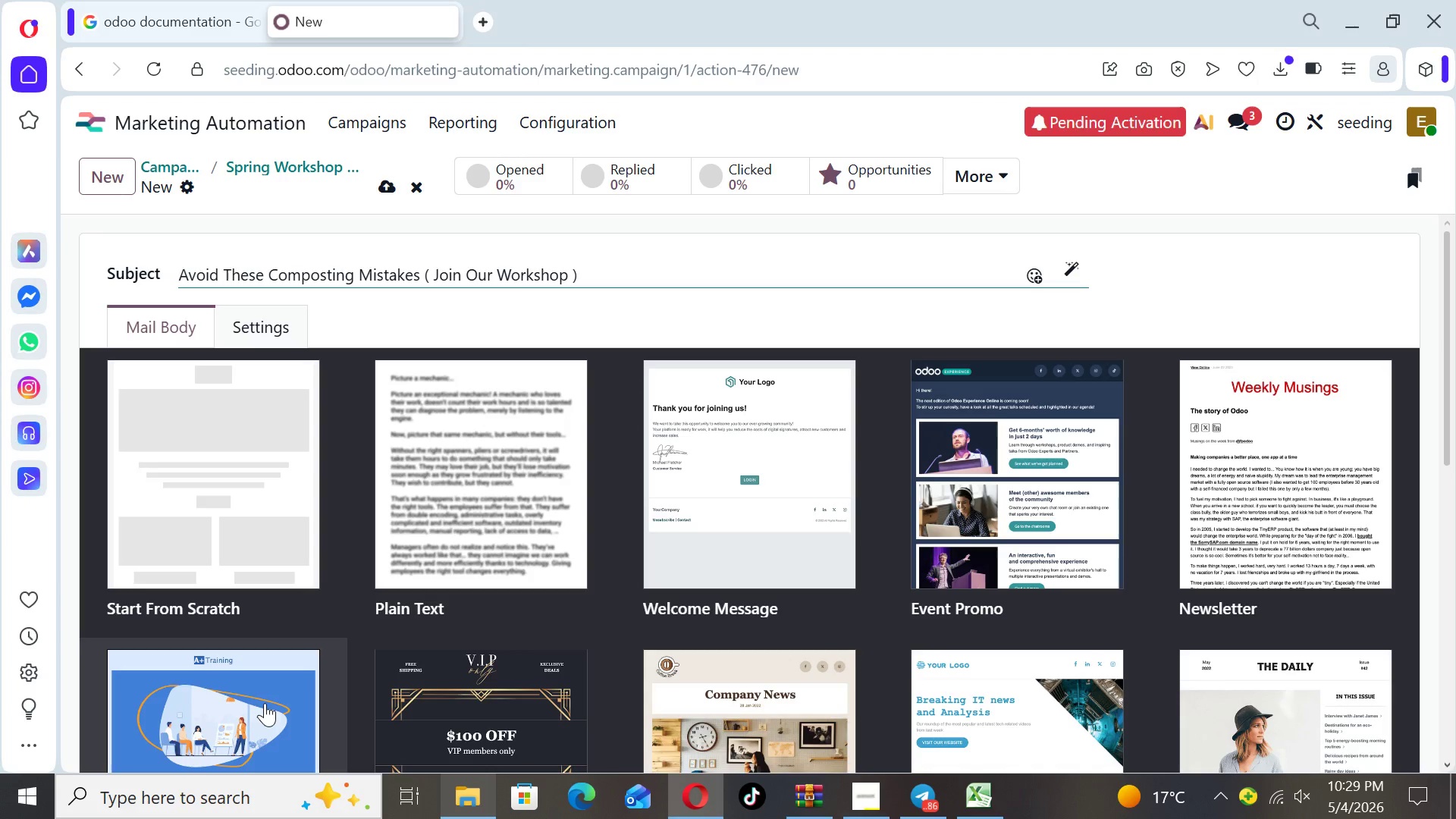 
left_click([180, 272])
 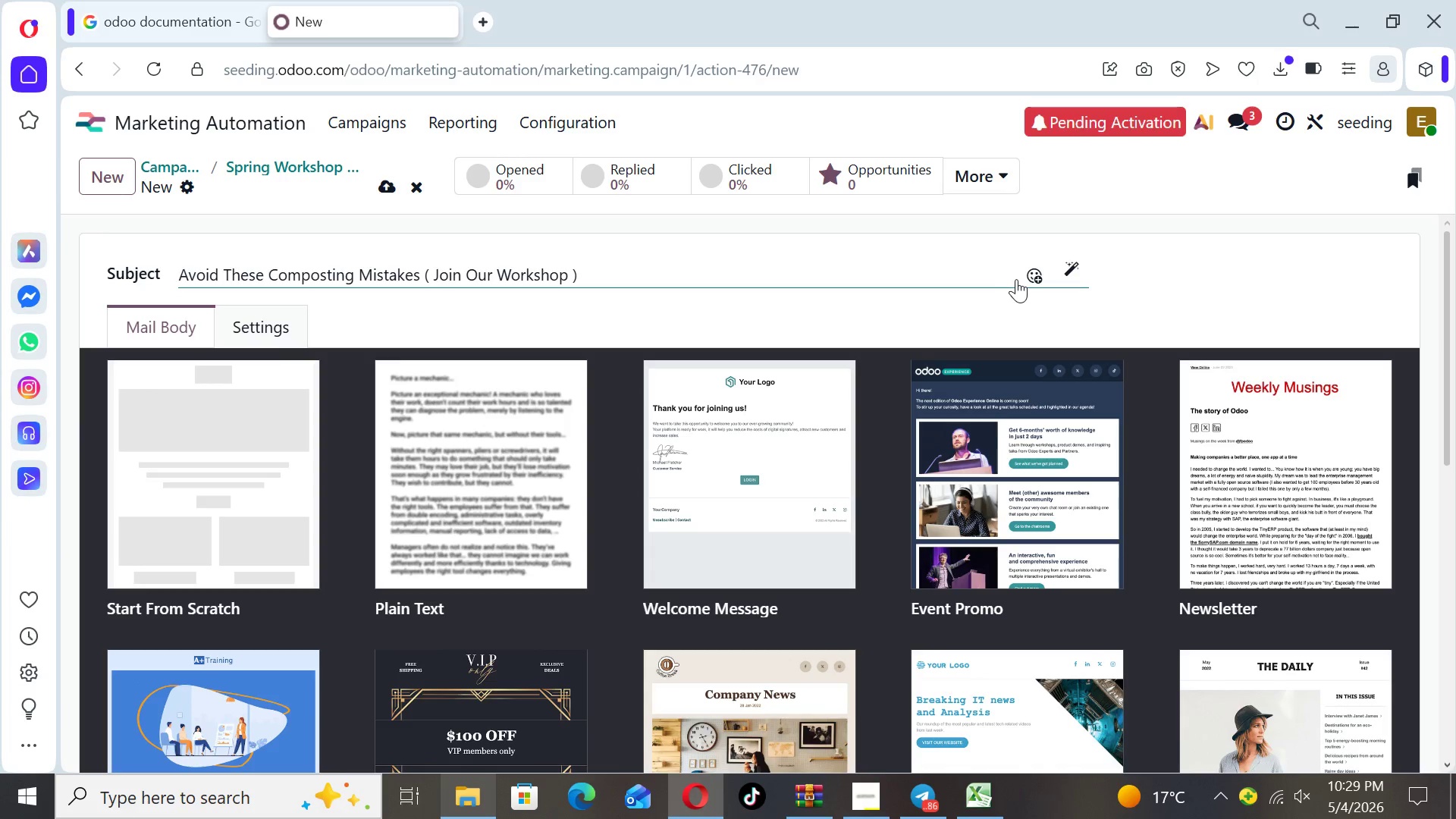 
left_click([1024, 279])
 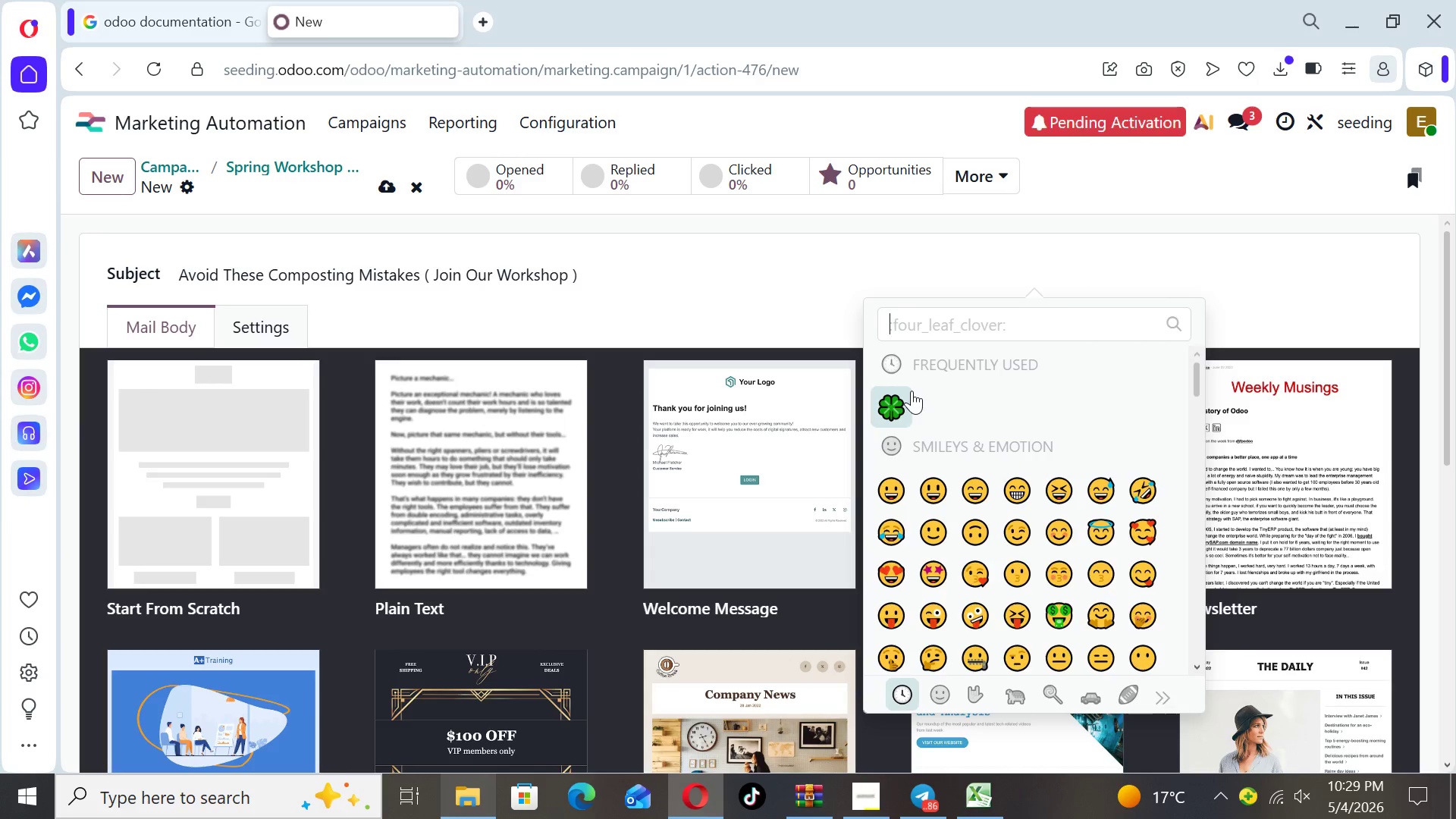 
left_click([883, 403])
 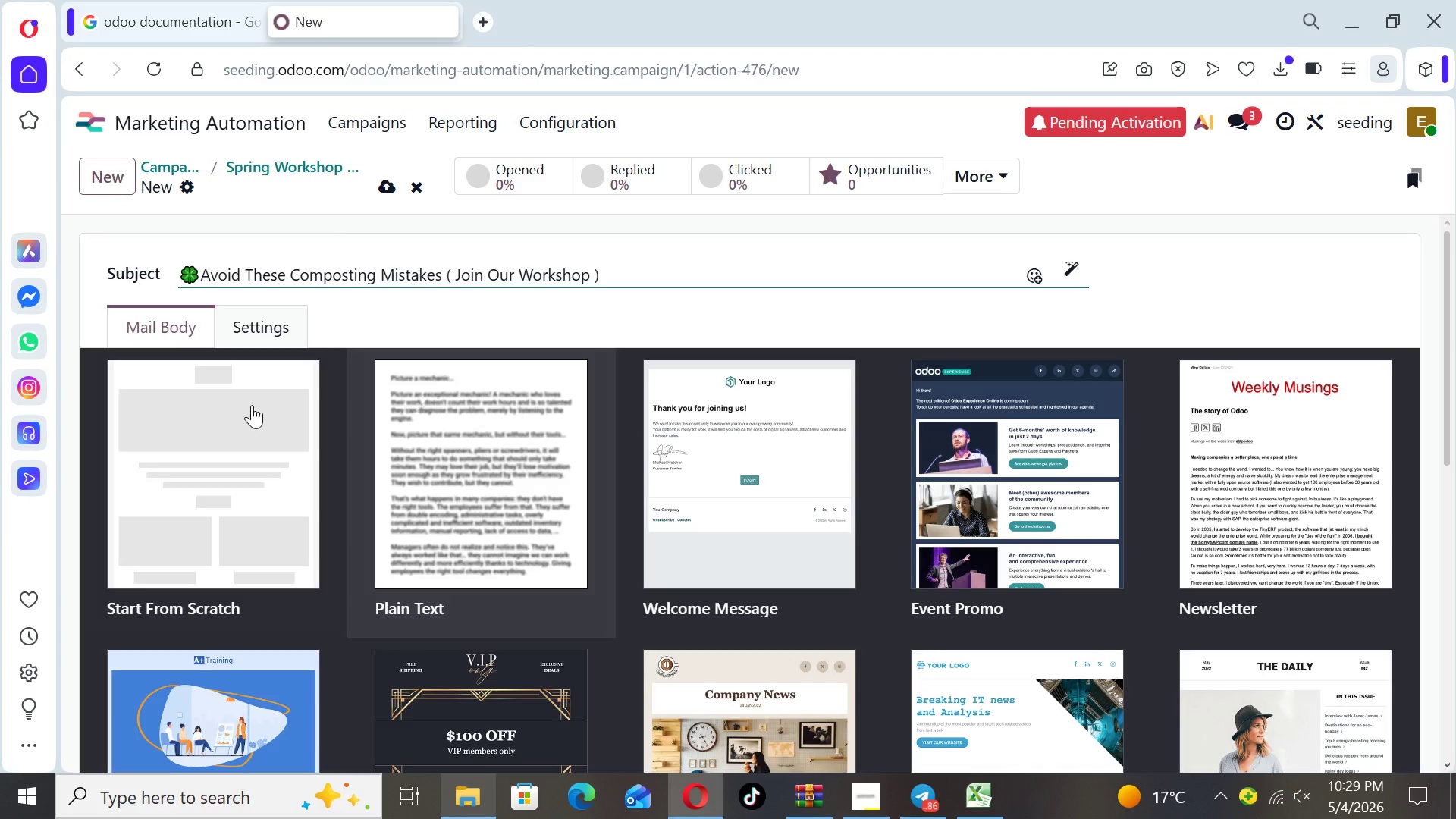 
left_click([250, 405])
 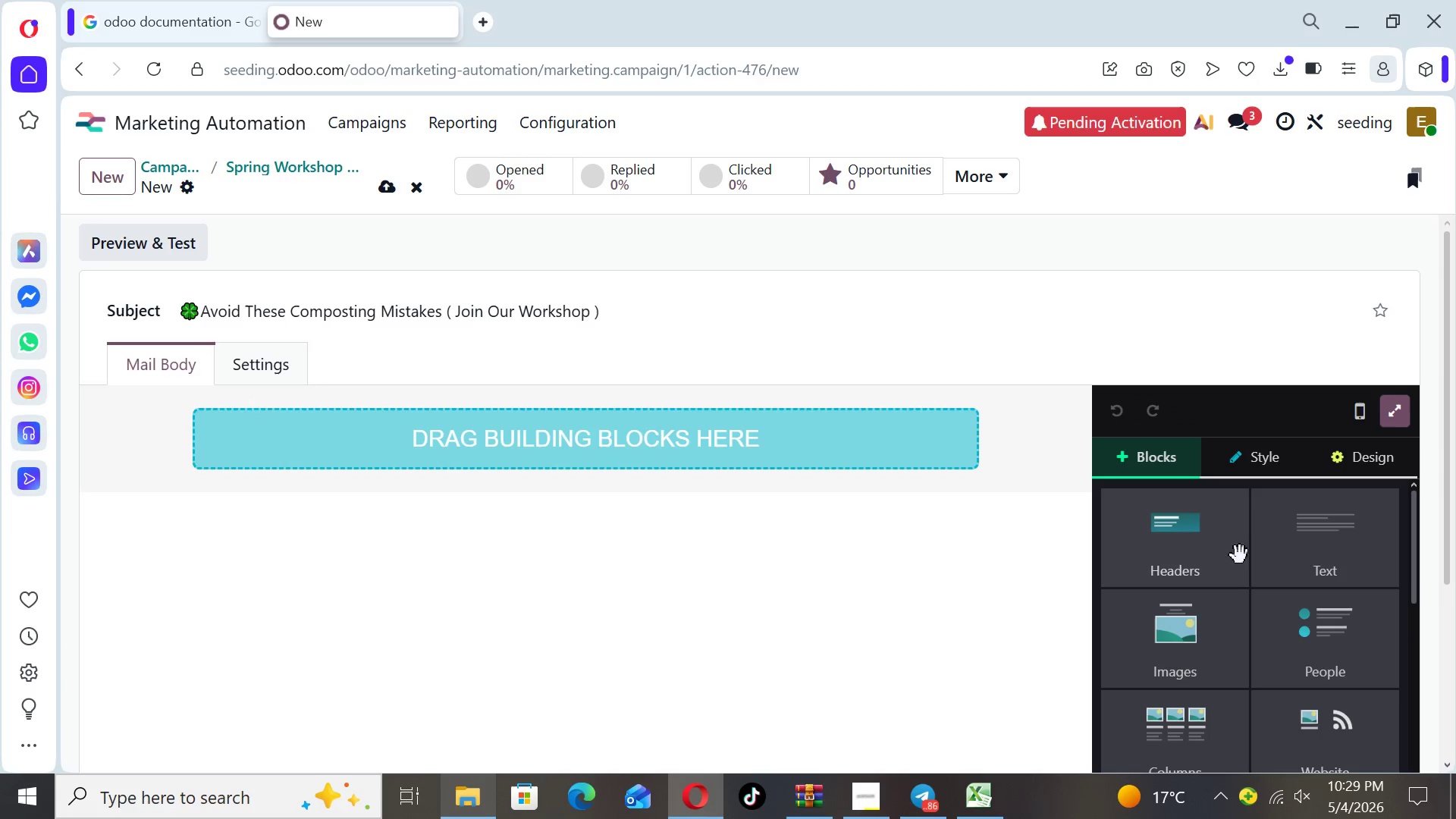 
left_click([1181, 629])
 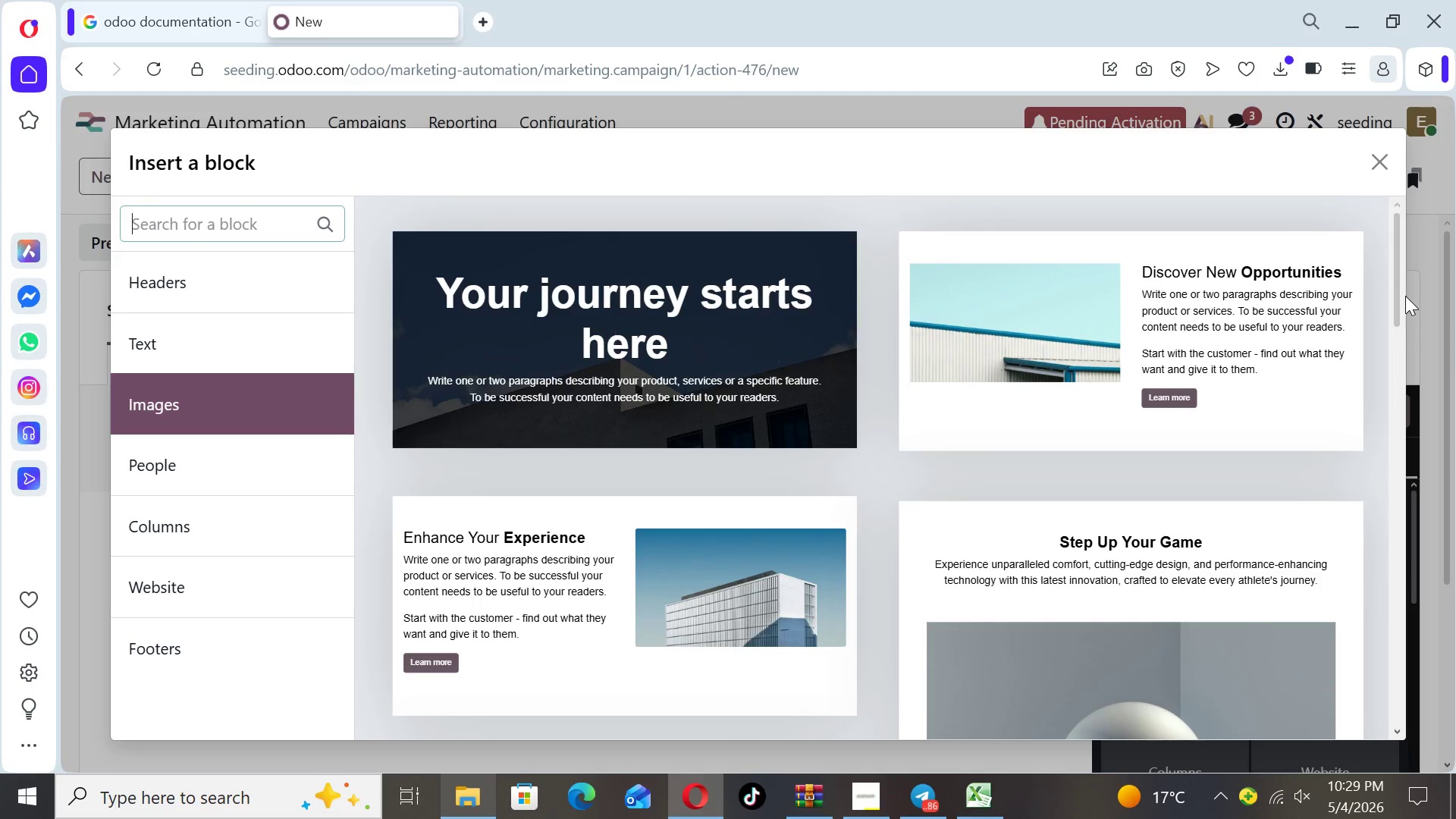 
left_click_drag(start_coordinate=[1398, 290], to_coordinate=[1402, 478])
 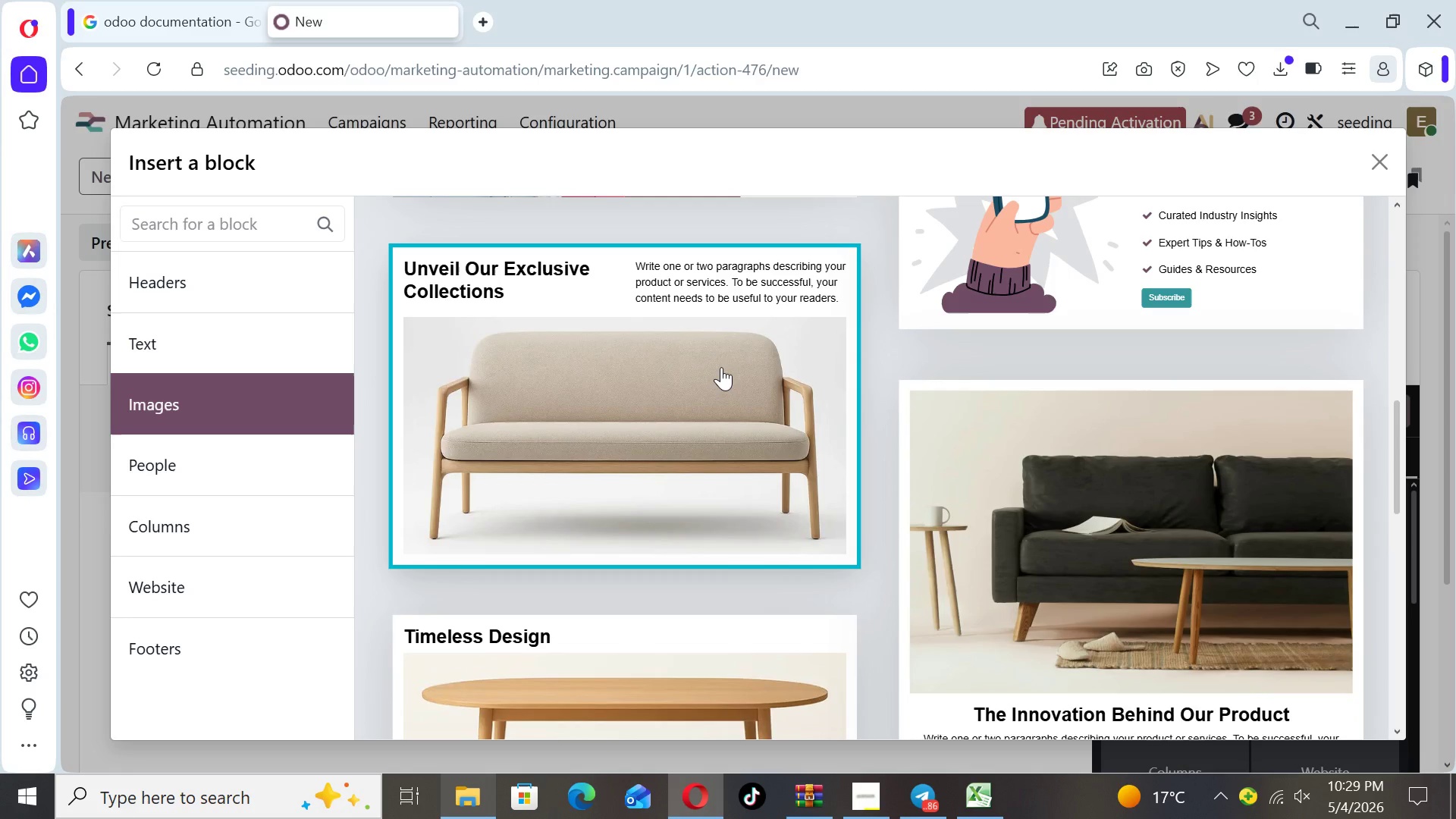 
left_click([721, 367])
 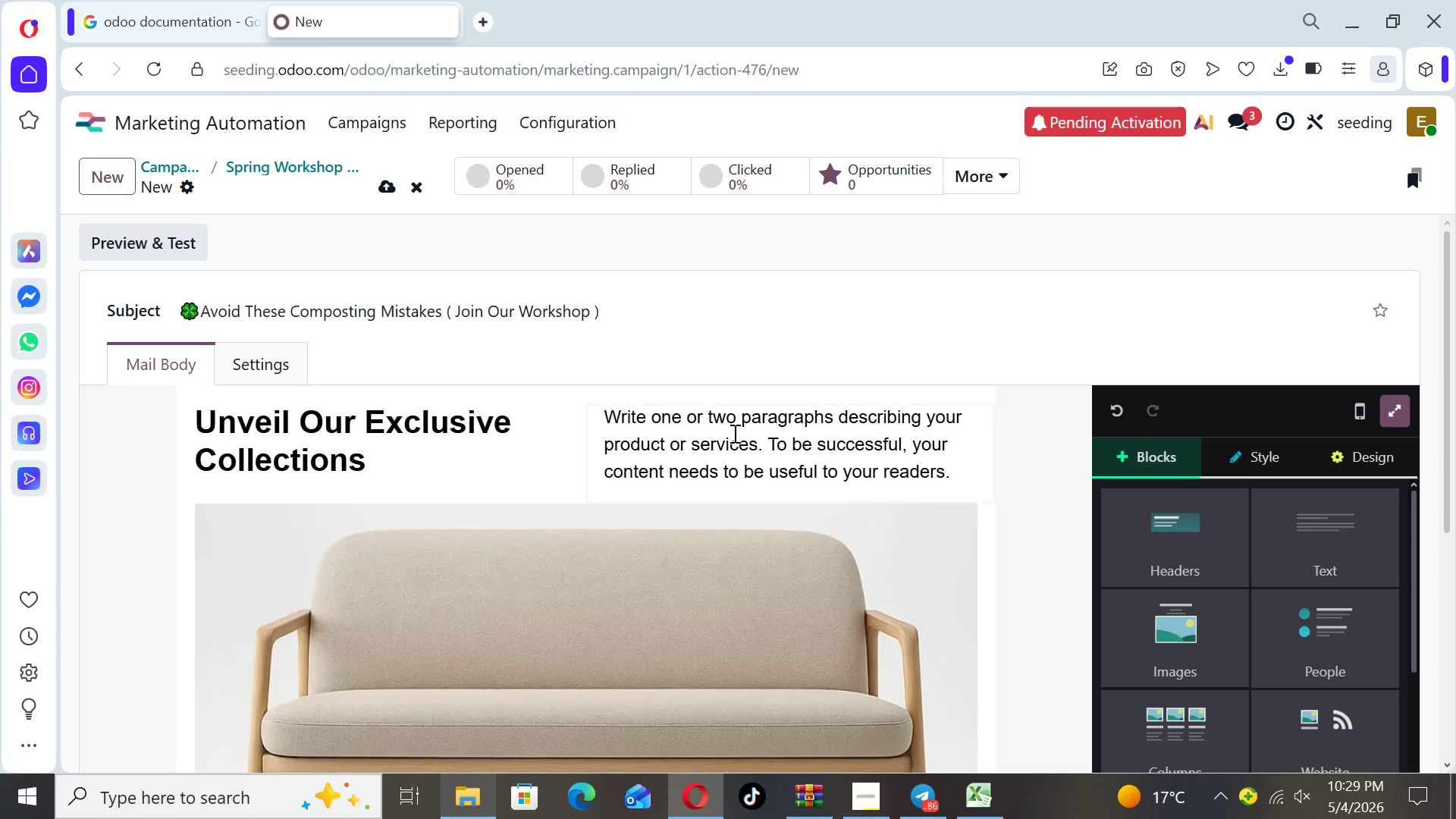 
left_click([733, 433])
 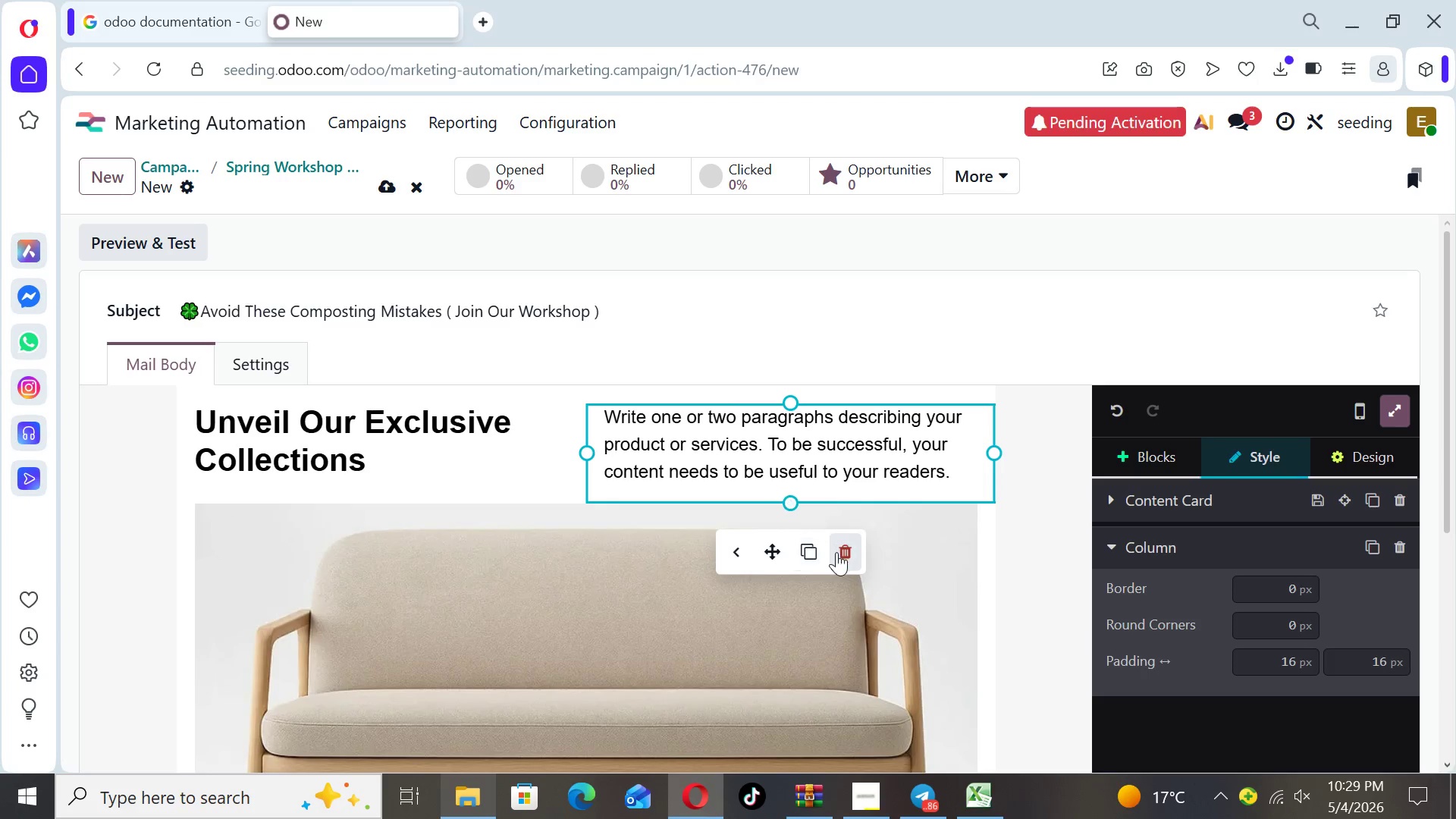 
left_click([841, 557])
 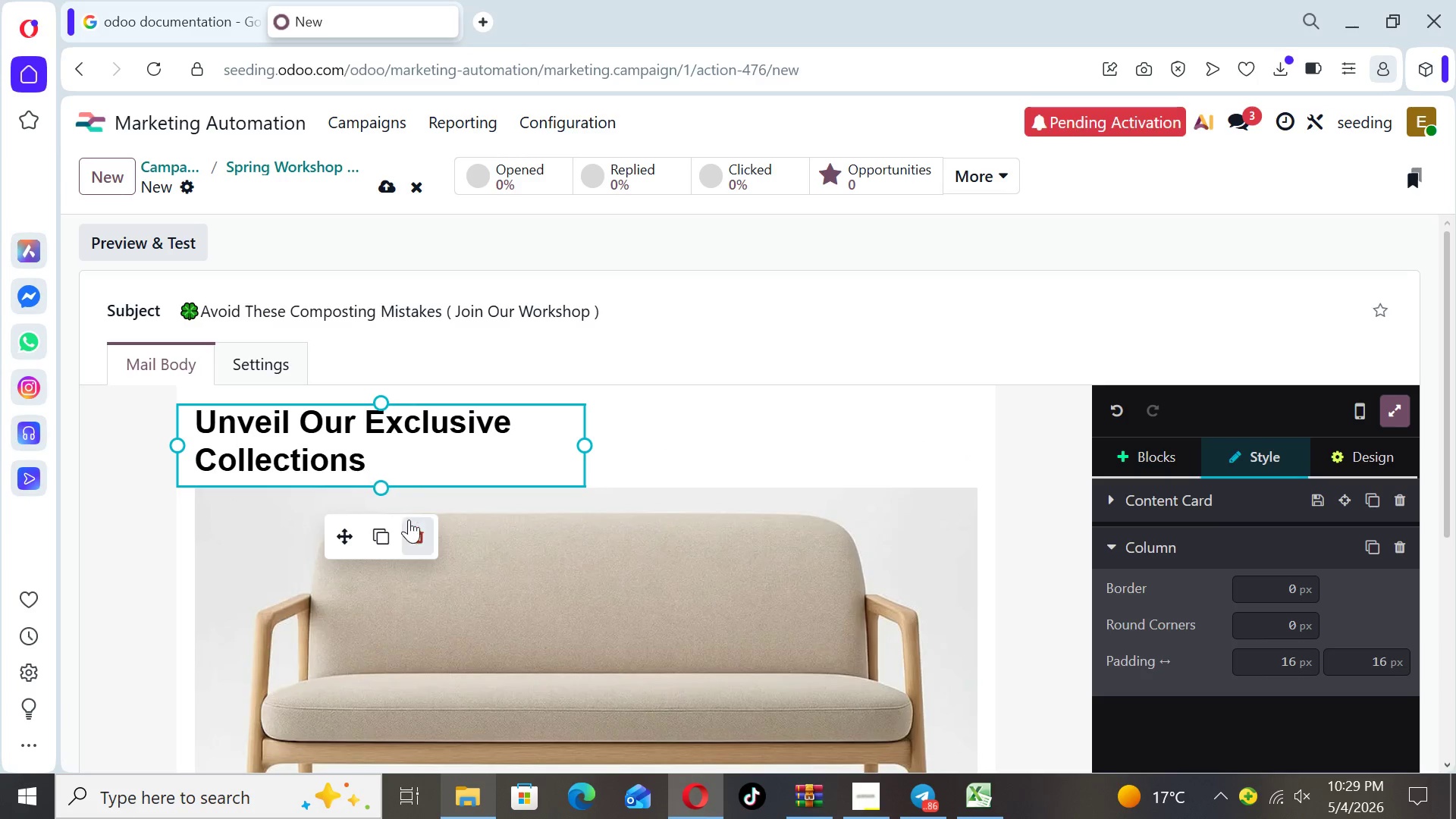 
left_click([414, 529])
 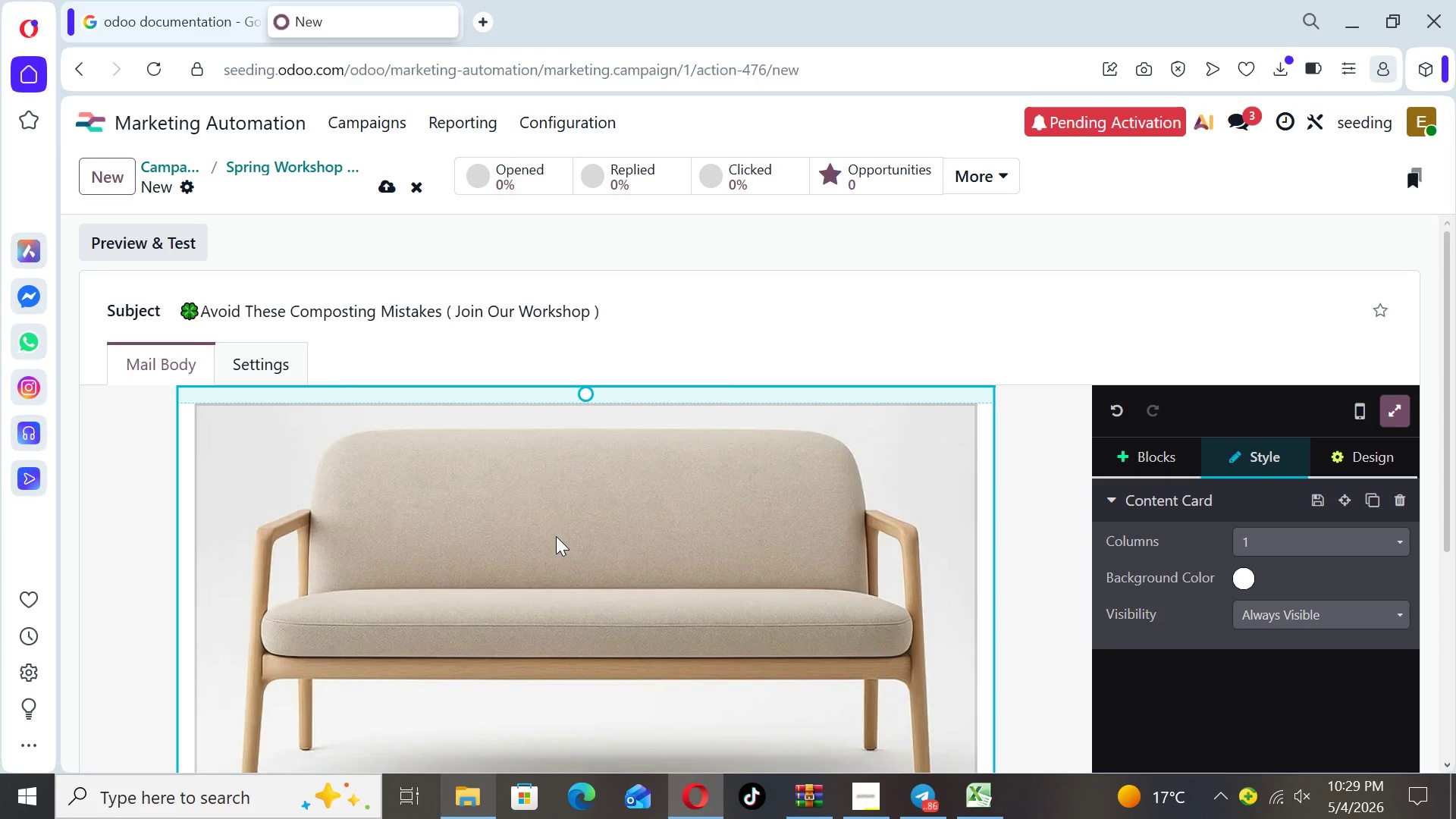 
double_click([556, 536])
 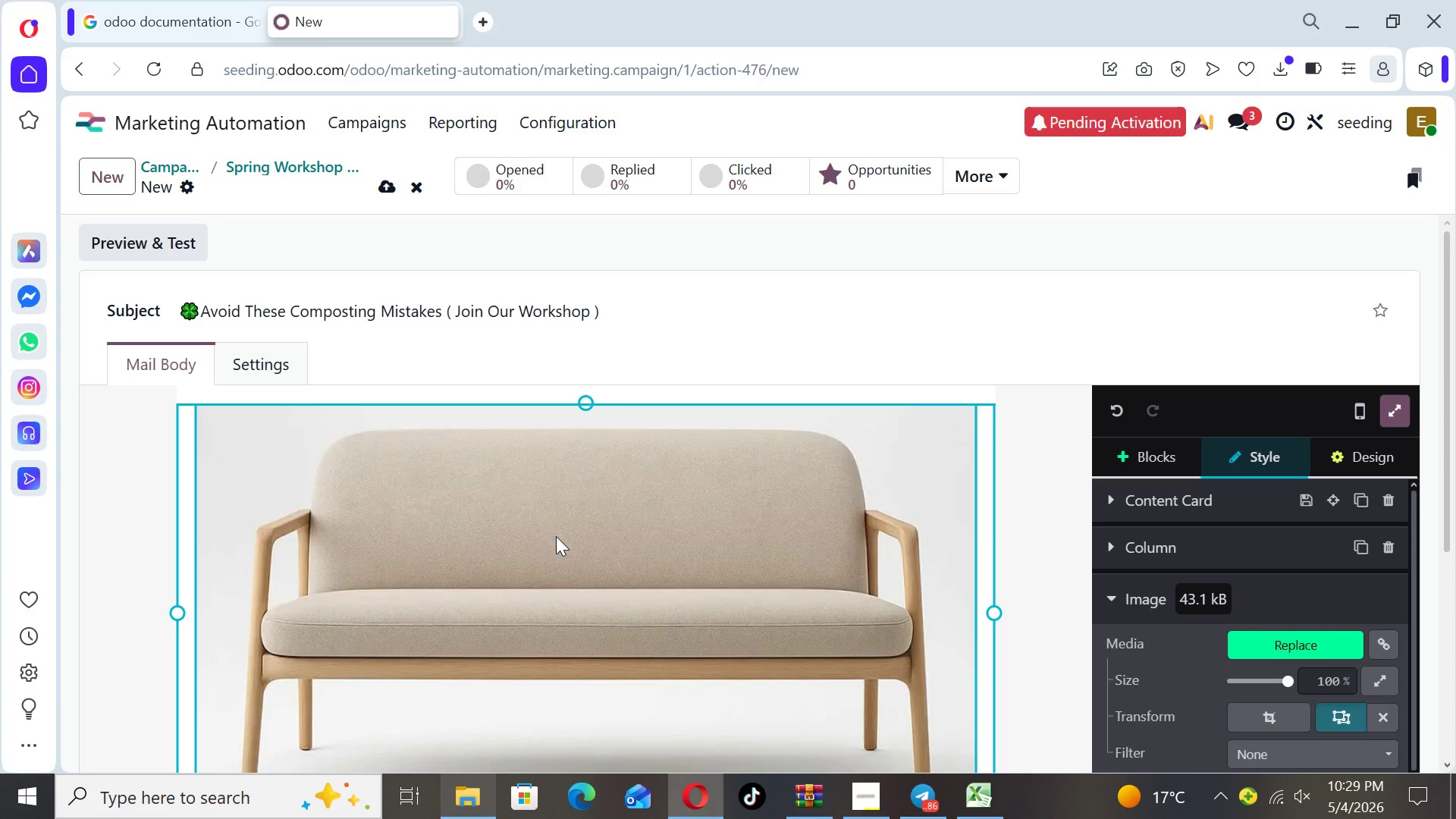 
wait(13.11)
 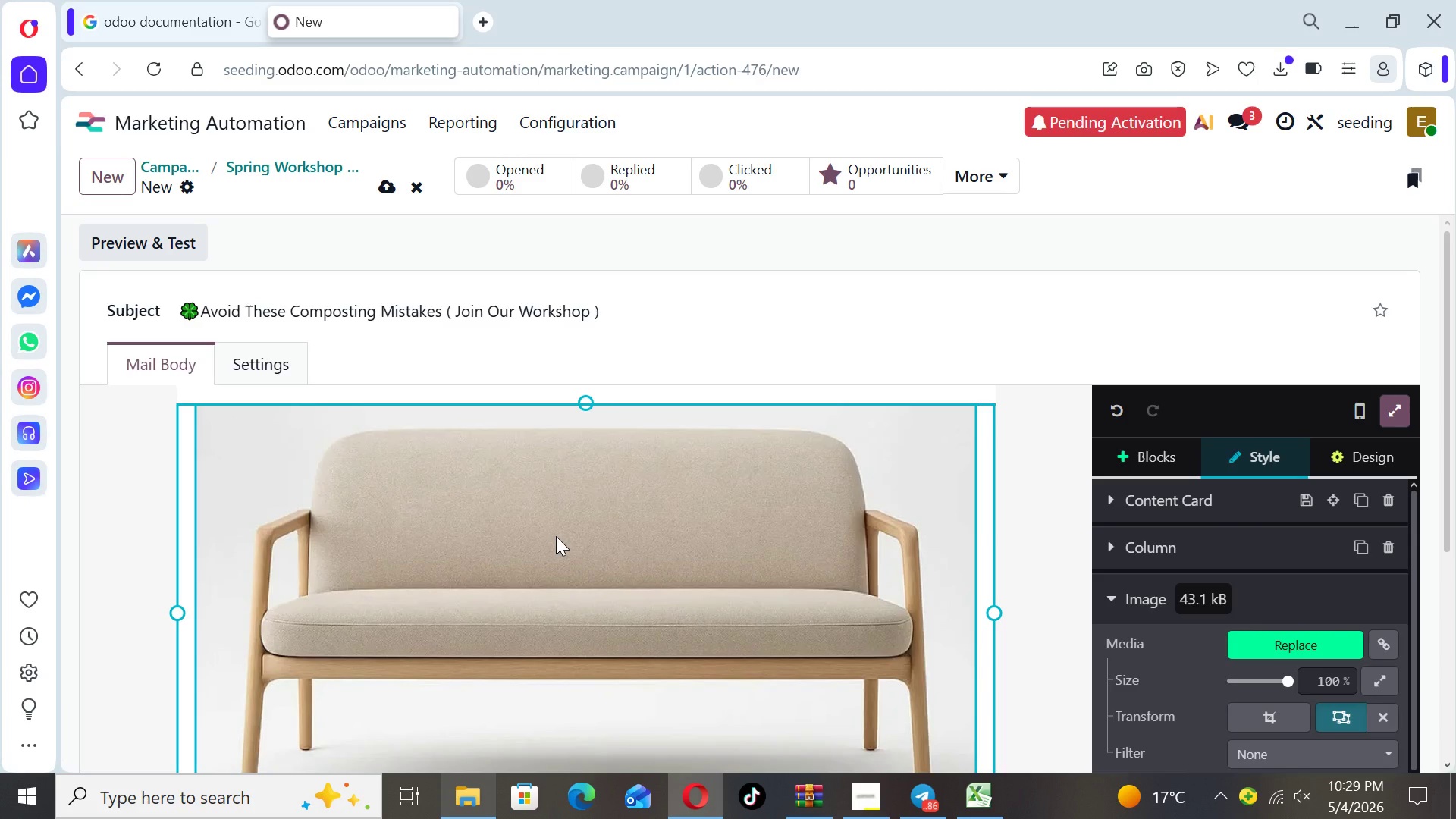 
double_click([556, 536])
 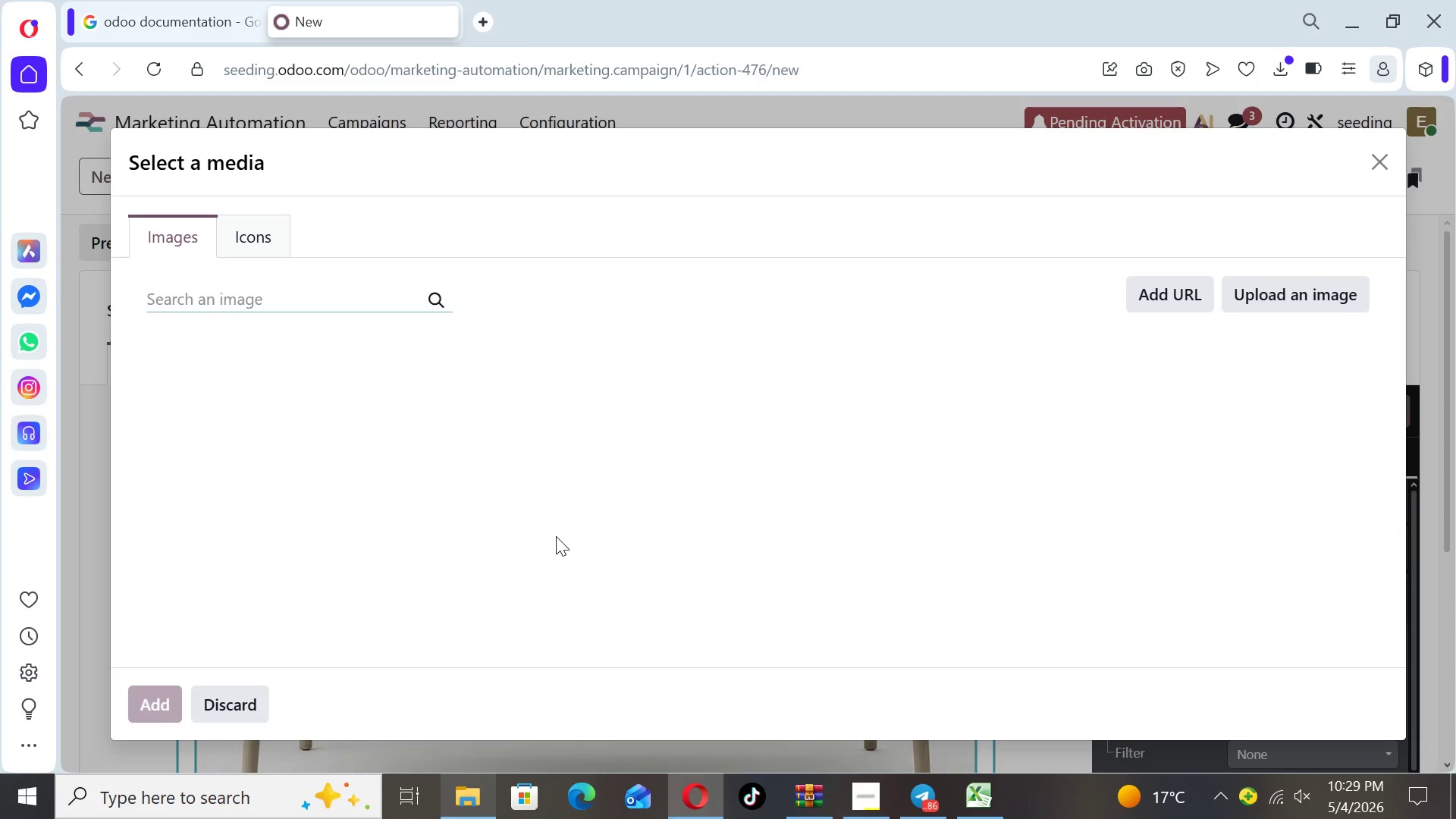 
type(composting workshop)
 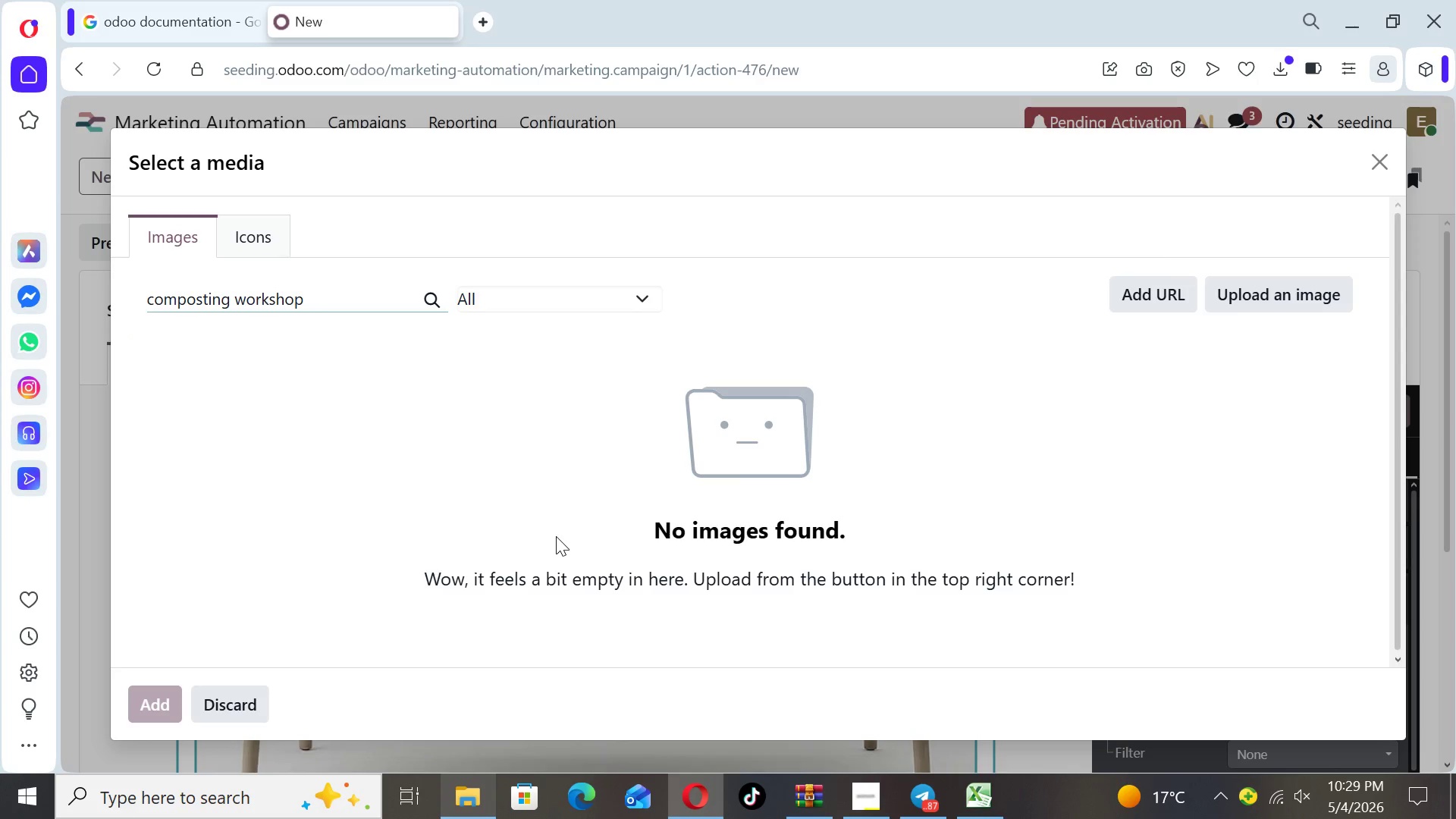 
wait(9.78)
 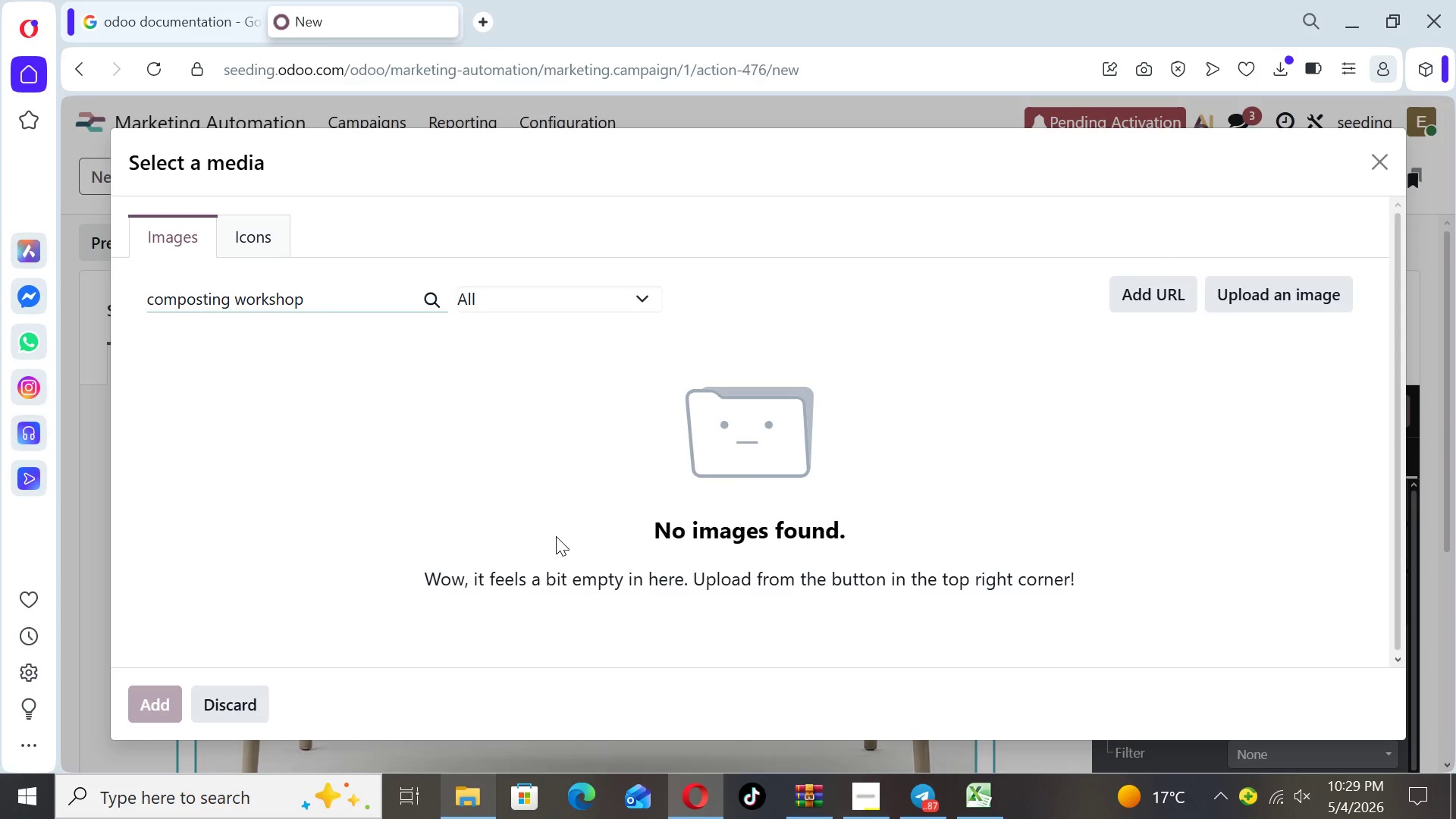 
hold_key(key=Backspace, duration=0.92)
 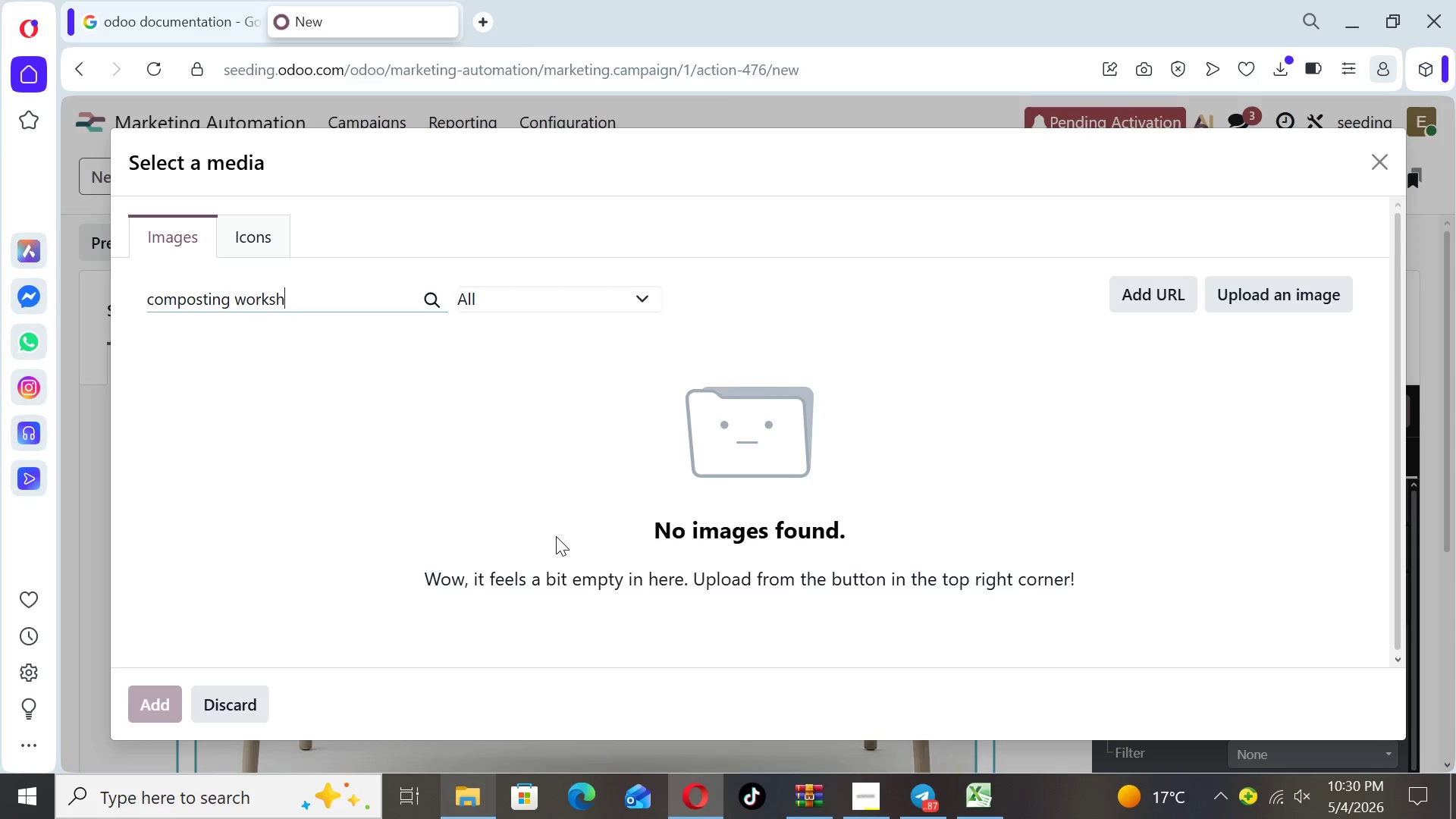 
key(Backspace)
 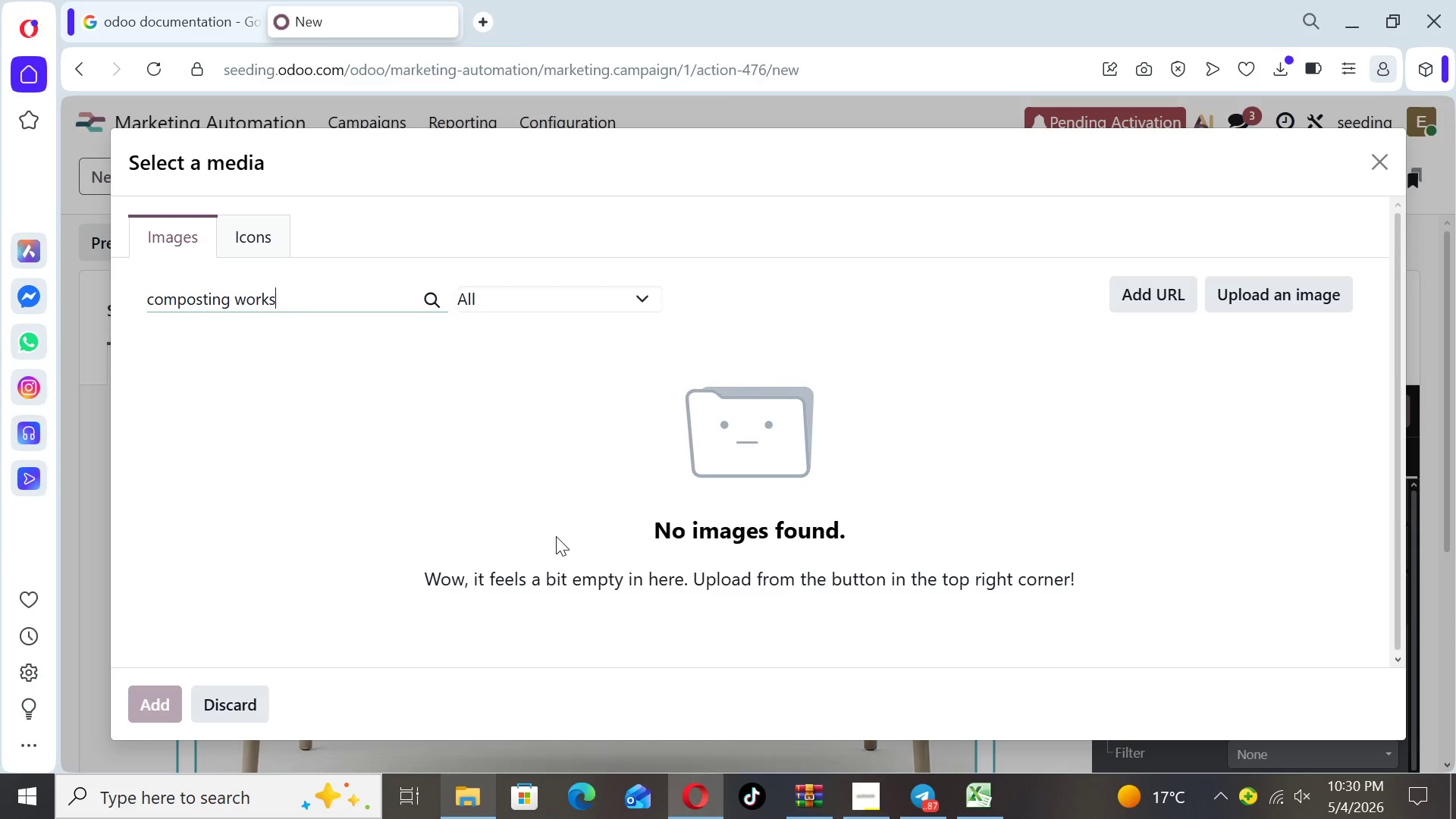 
key(Backspace)
 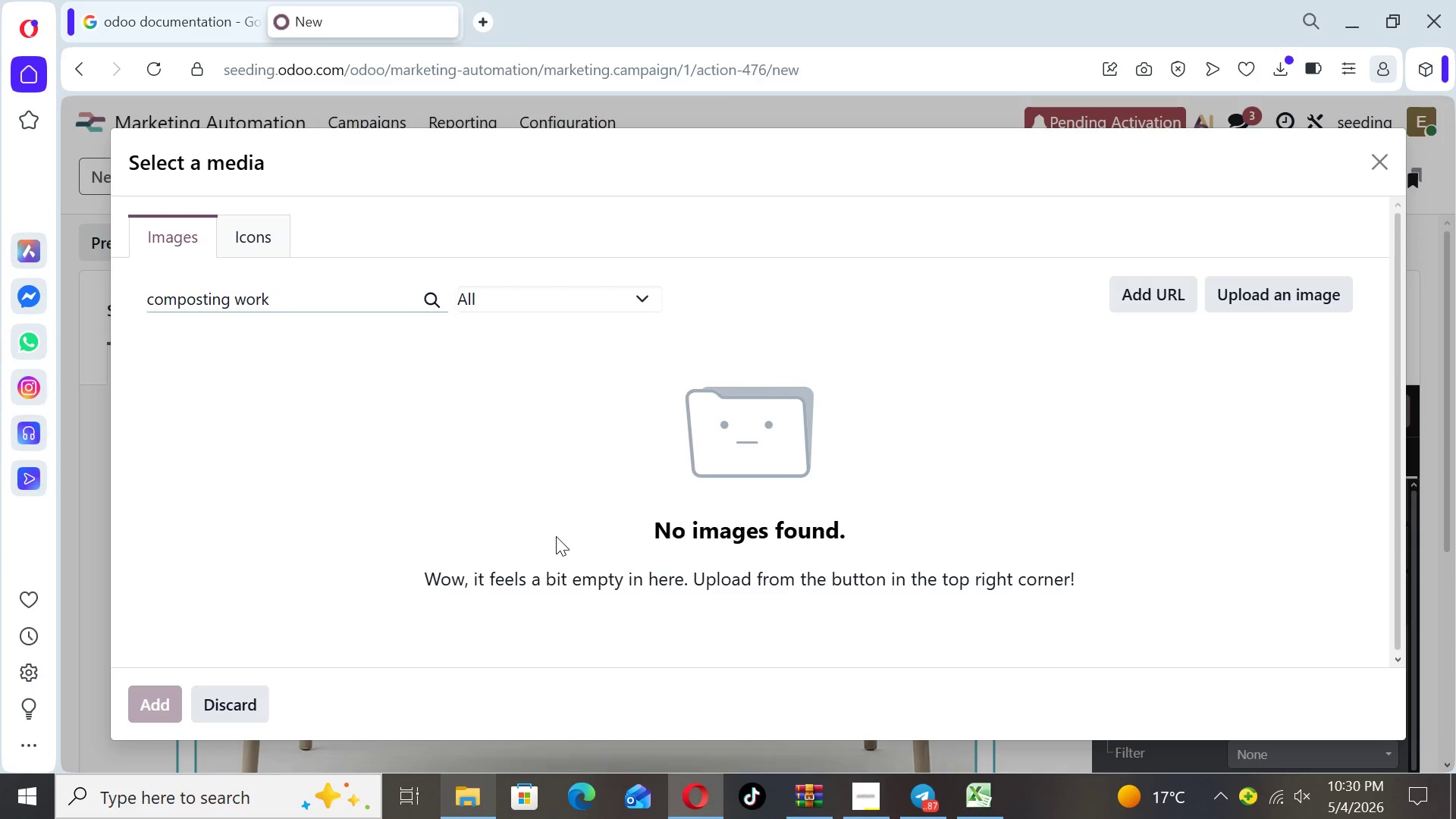 
key(Backspace)
 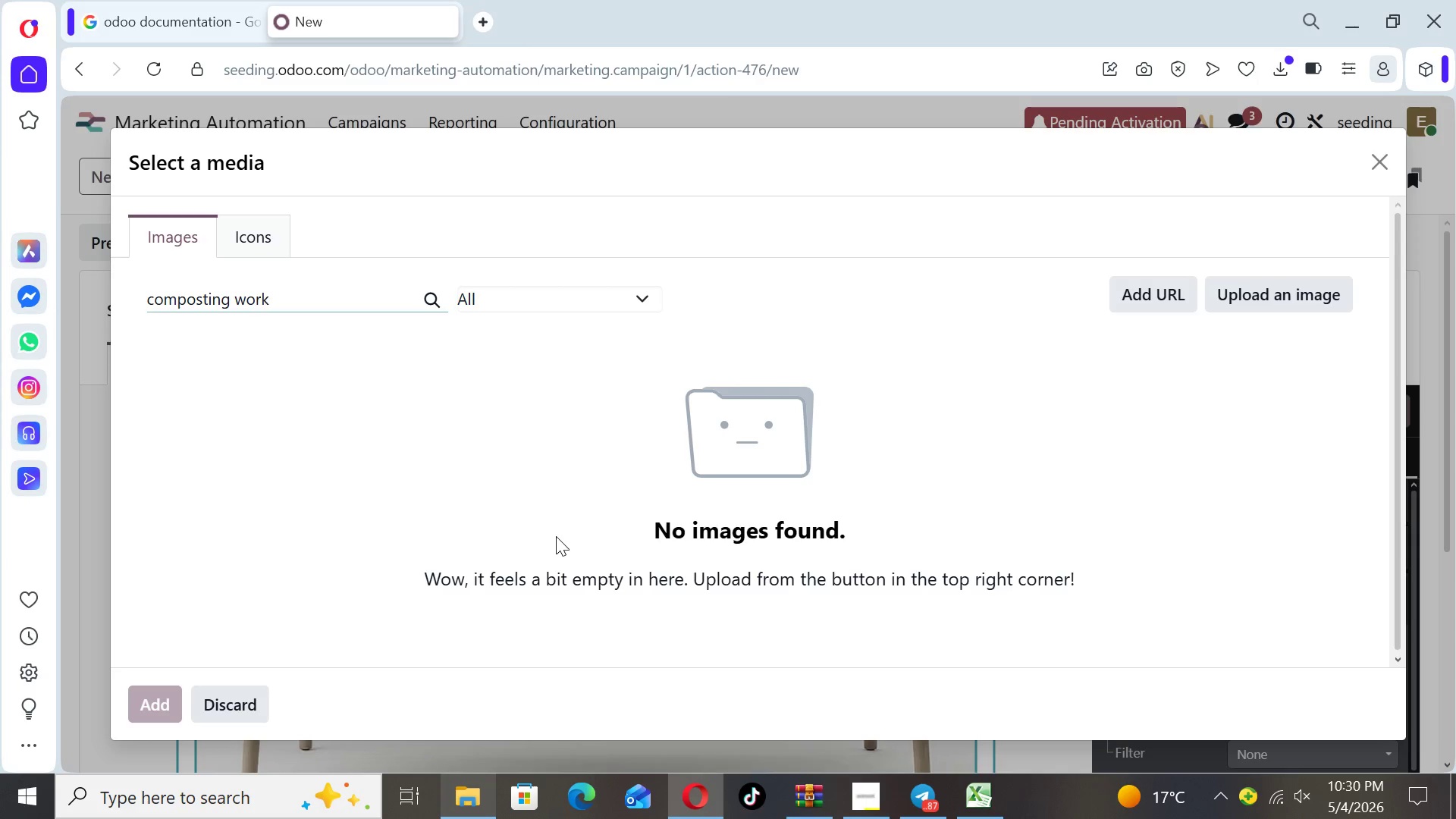 
key(Backspace)
 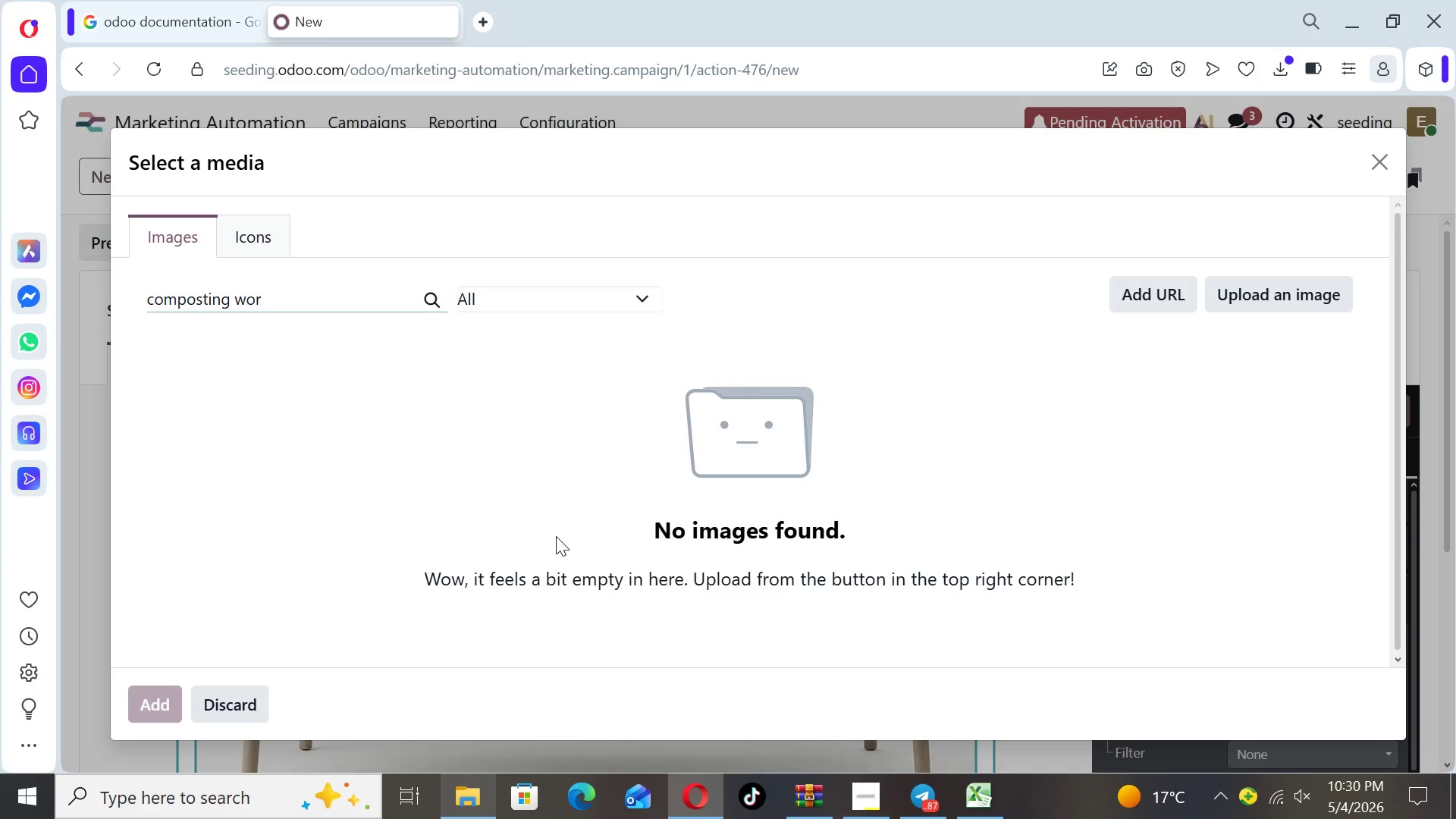 
key(Backspace)
 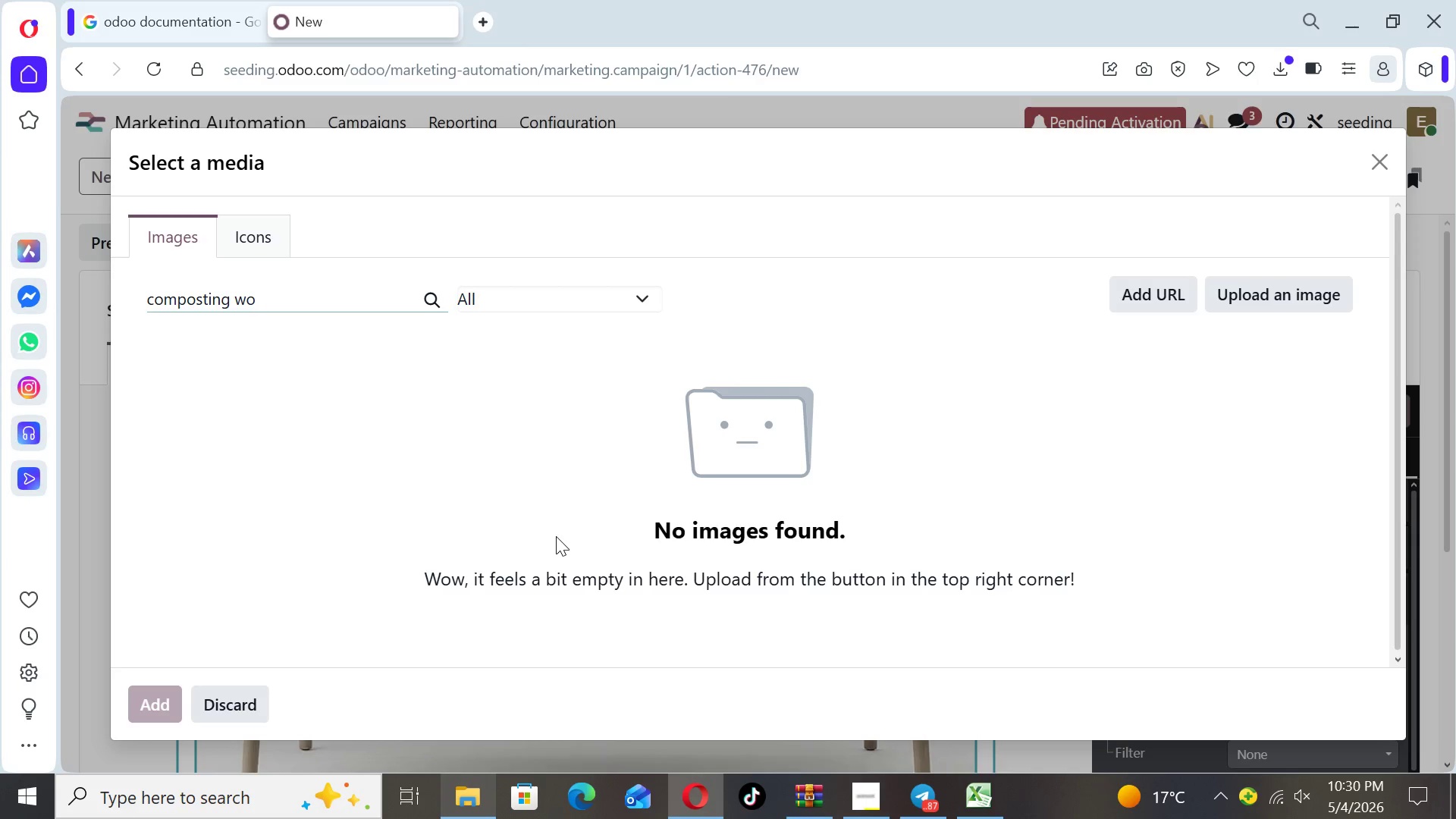 
key(Backspace)
 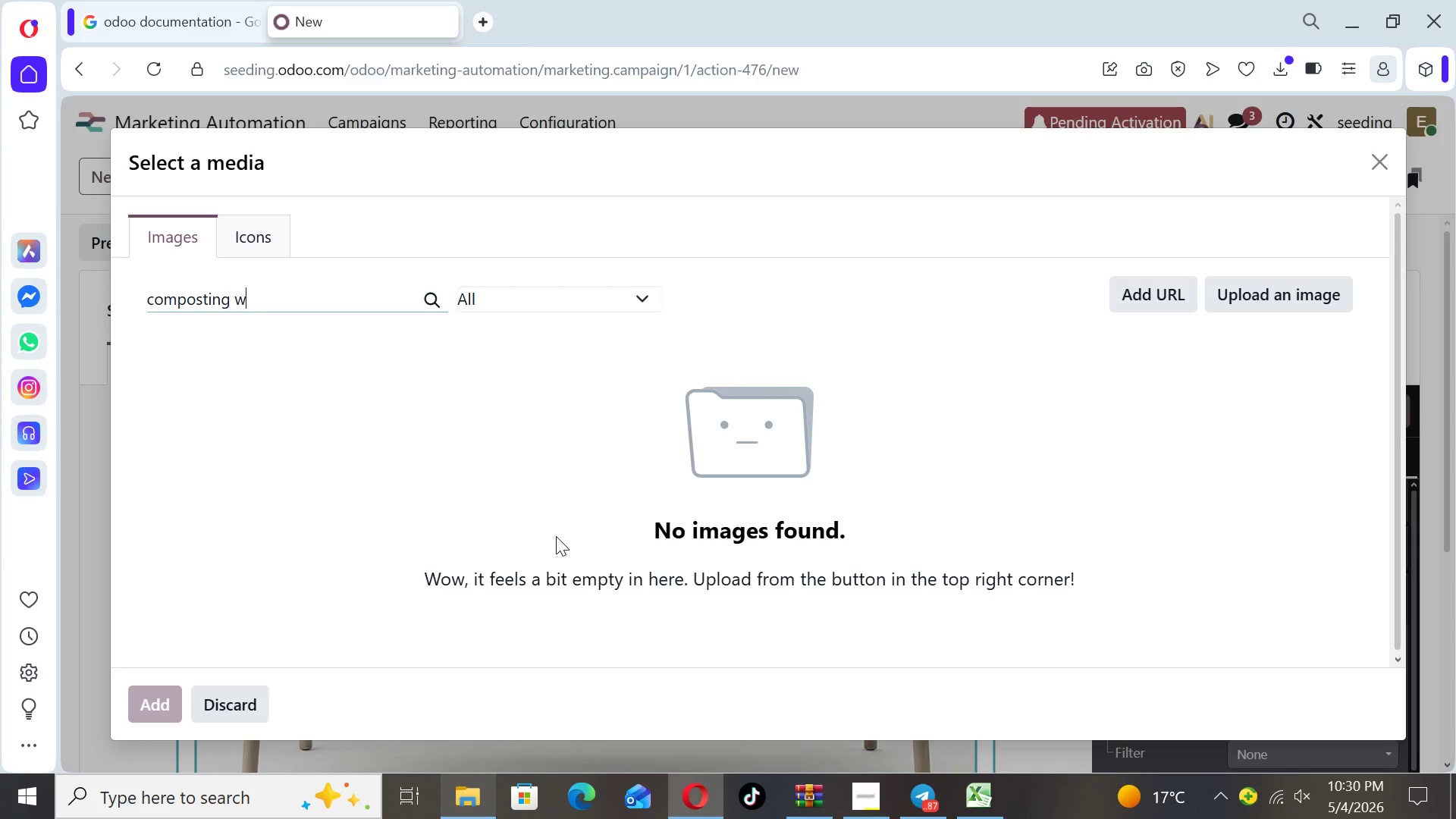 
key(Backspace)
 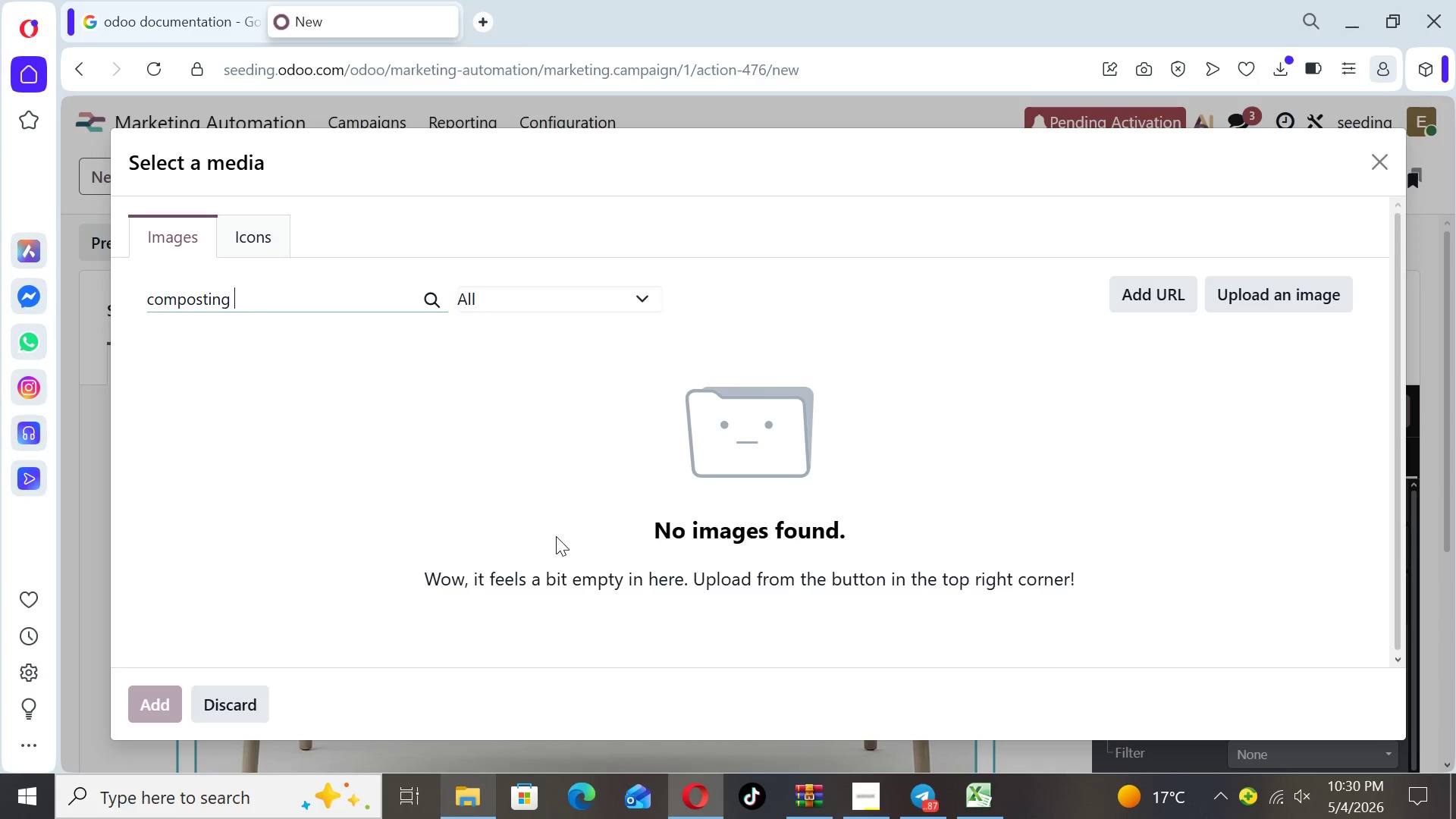 
key(Backspace)
 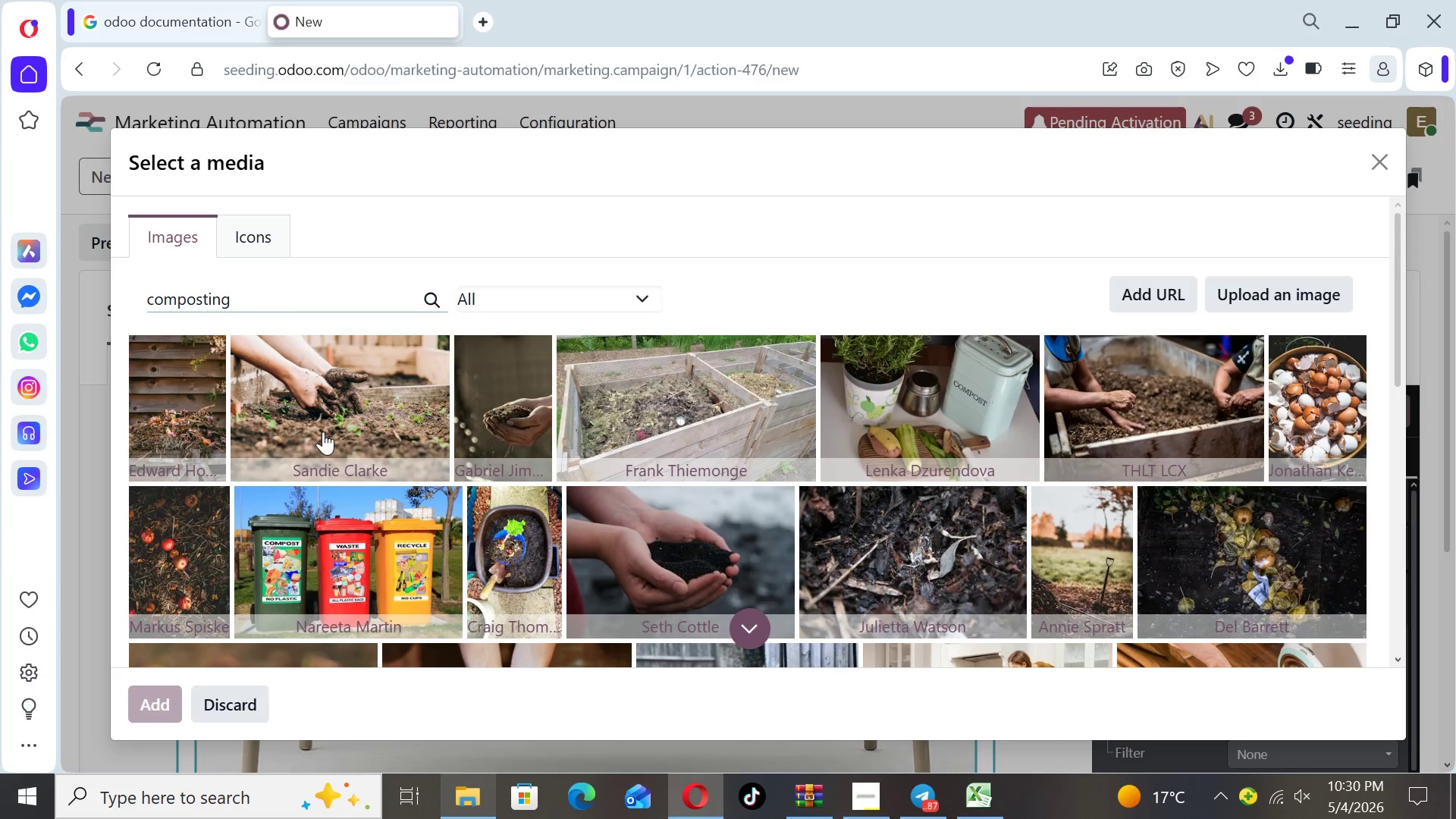 
wait(22.34)
 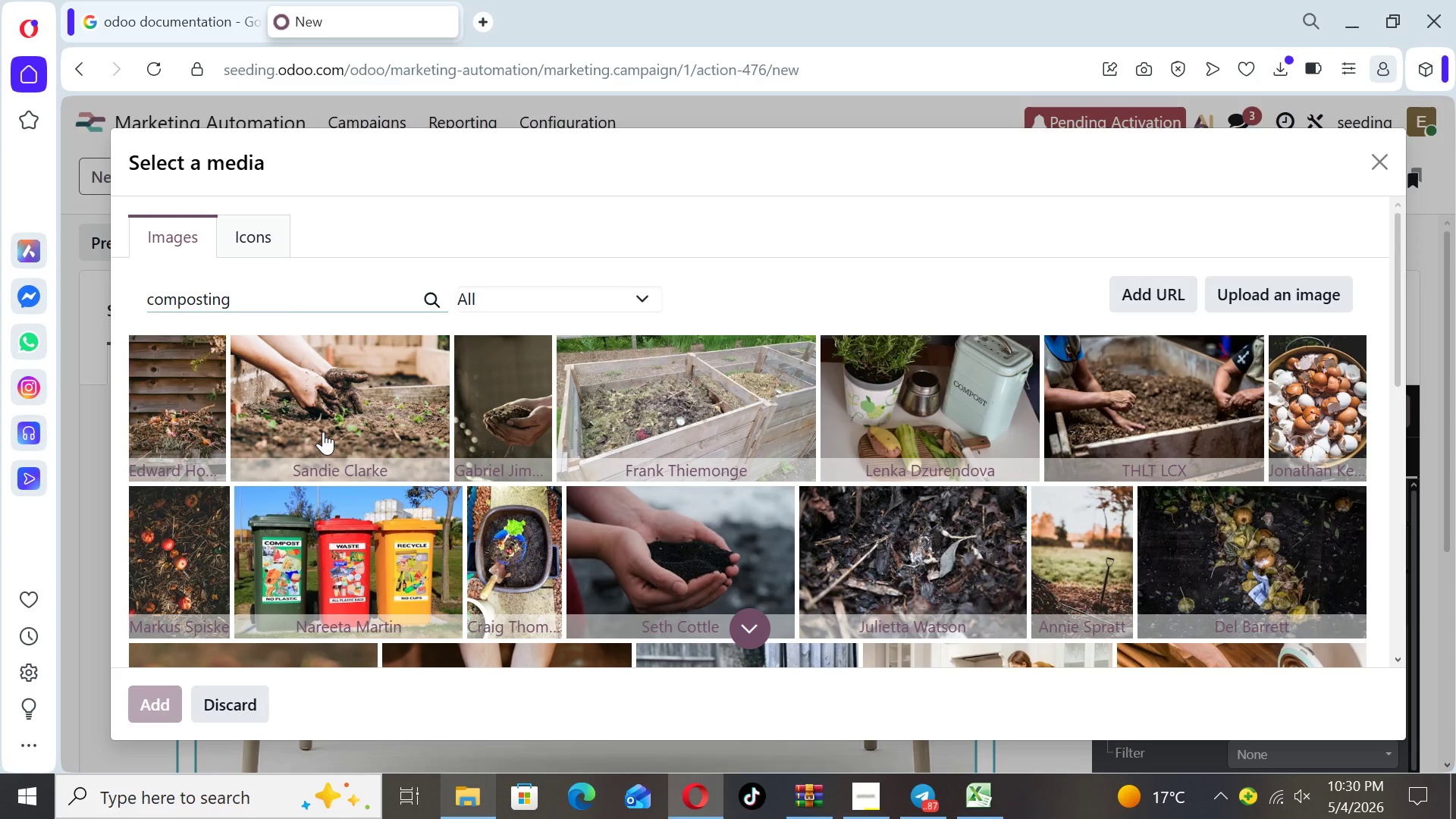 
left_click_drag(start_coordinate=[1393, 333], to_coordinate=[1393, 300])
 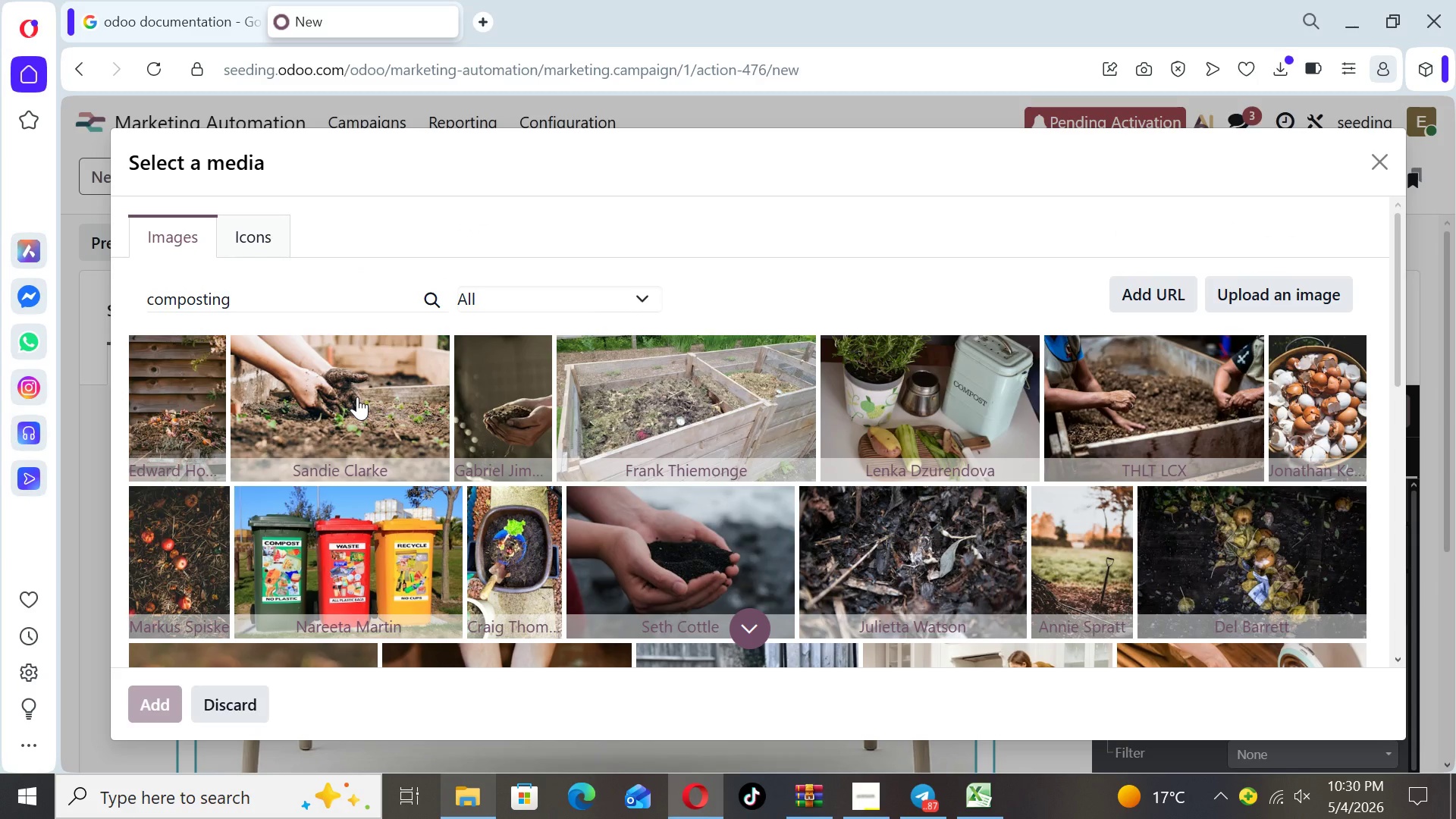 
wait(5.47)
 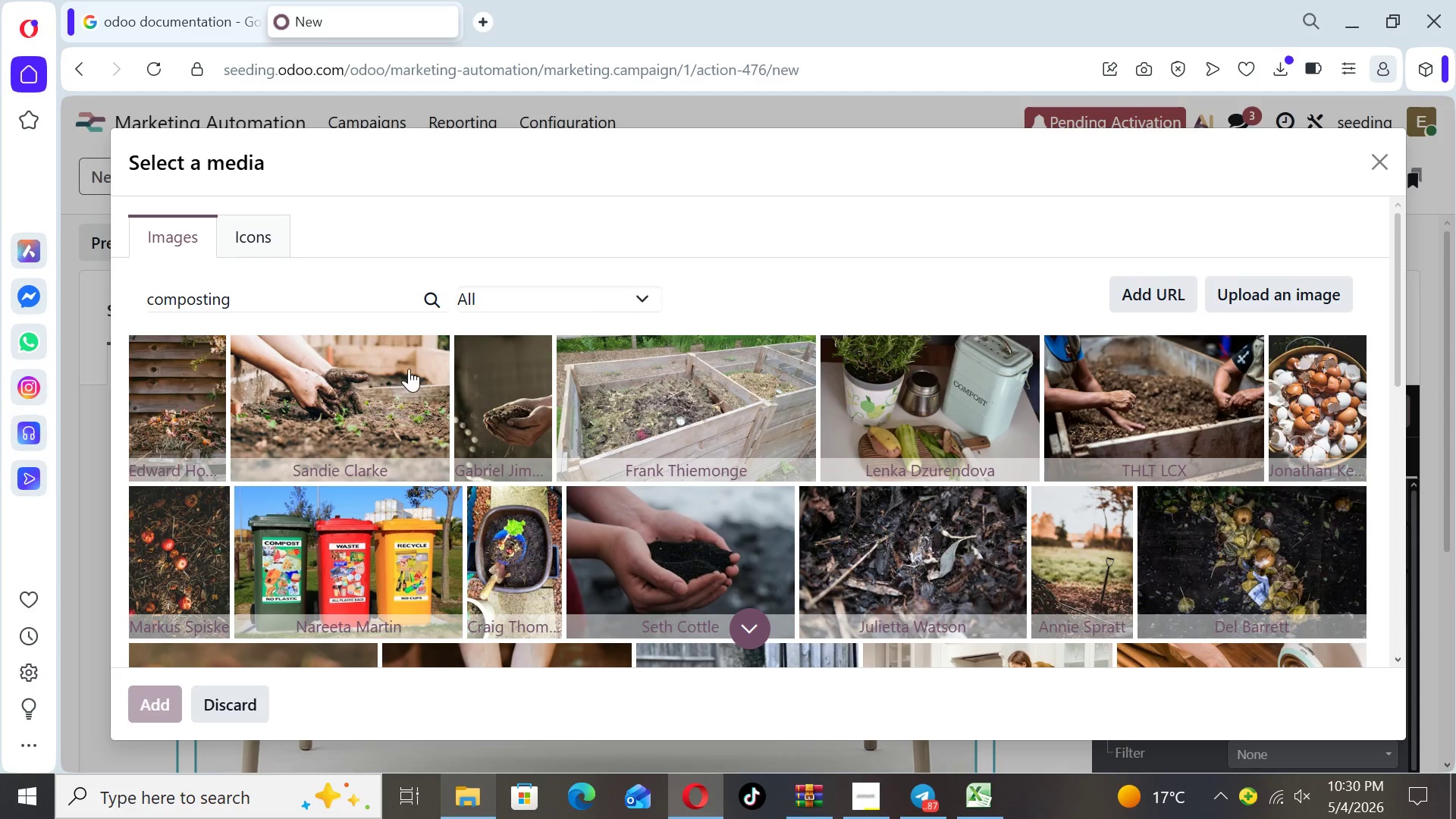 
left_click([357, 397])
 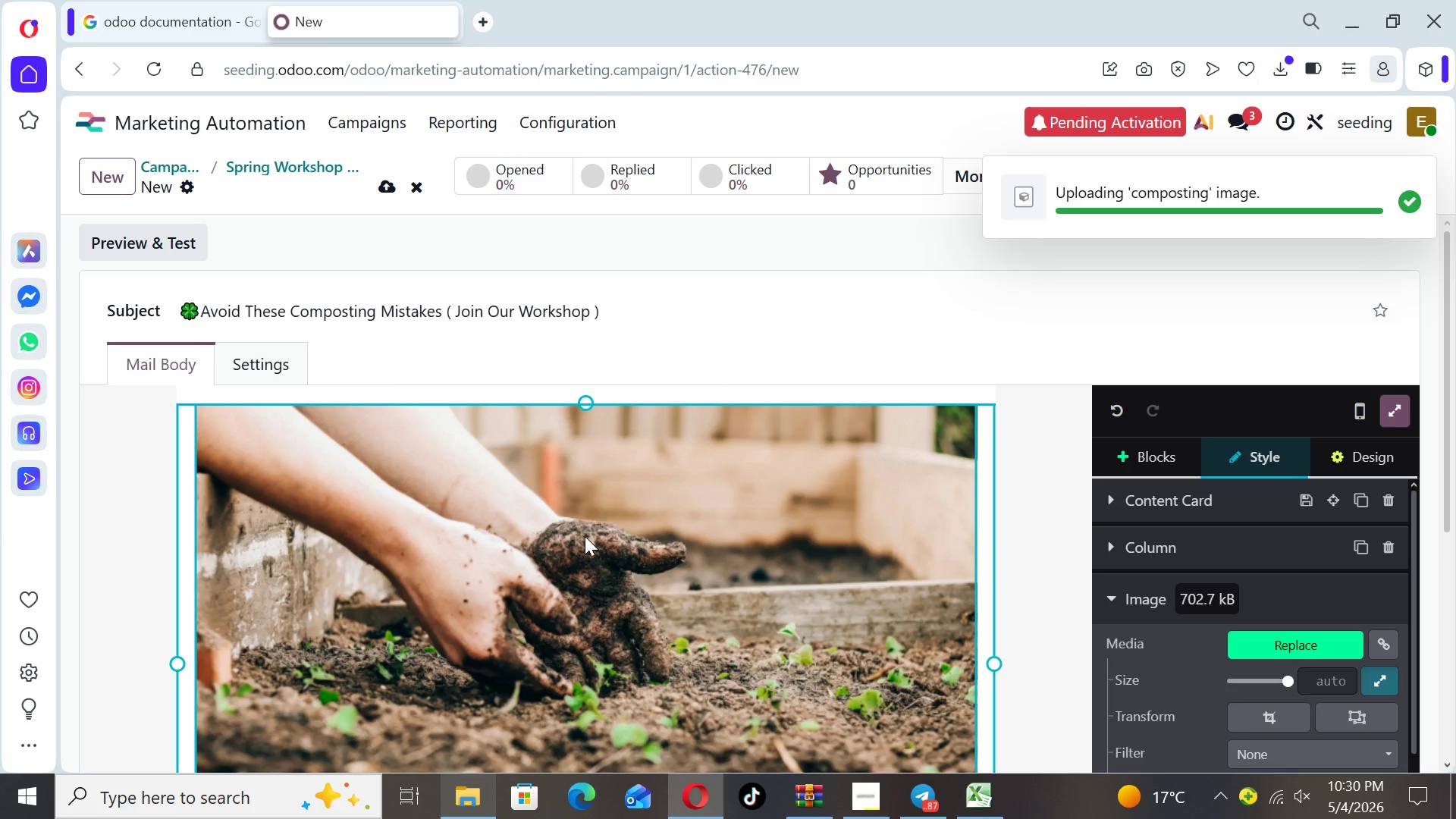 
wait(5.69)
 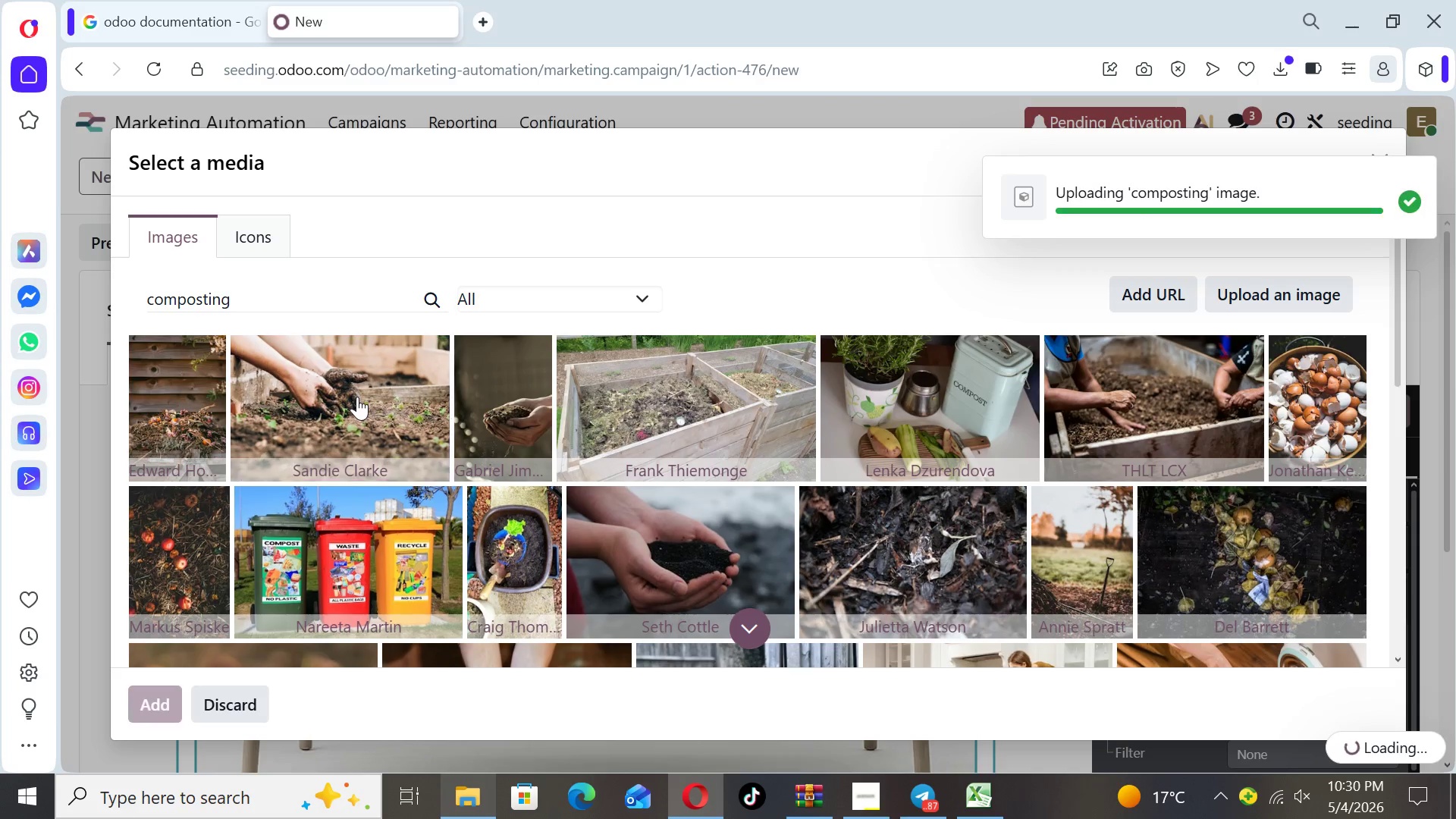 
left_click([1038, 532])
 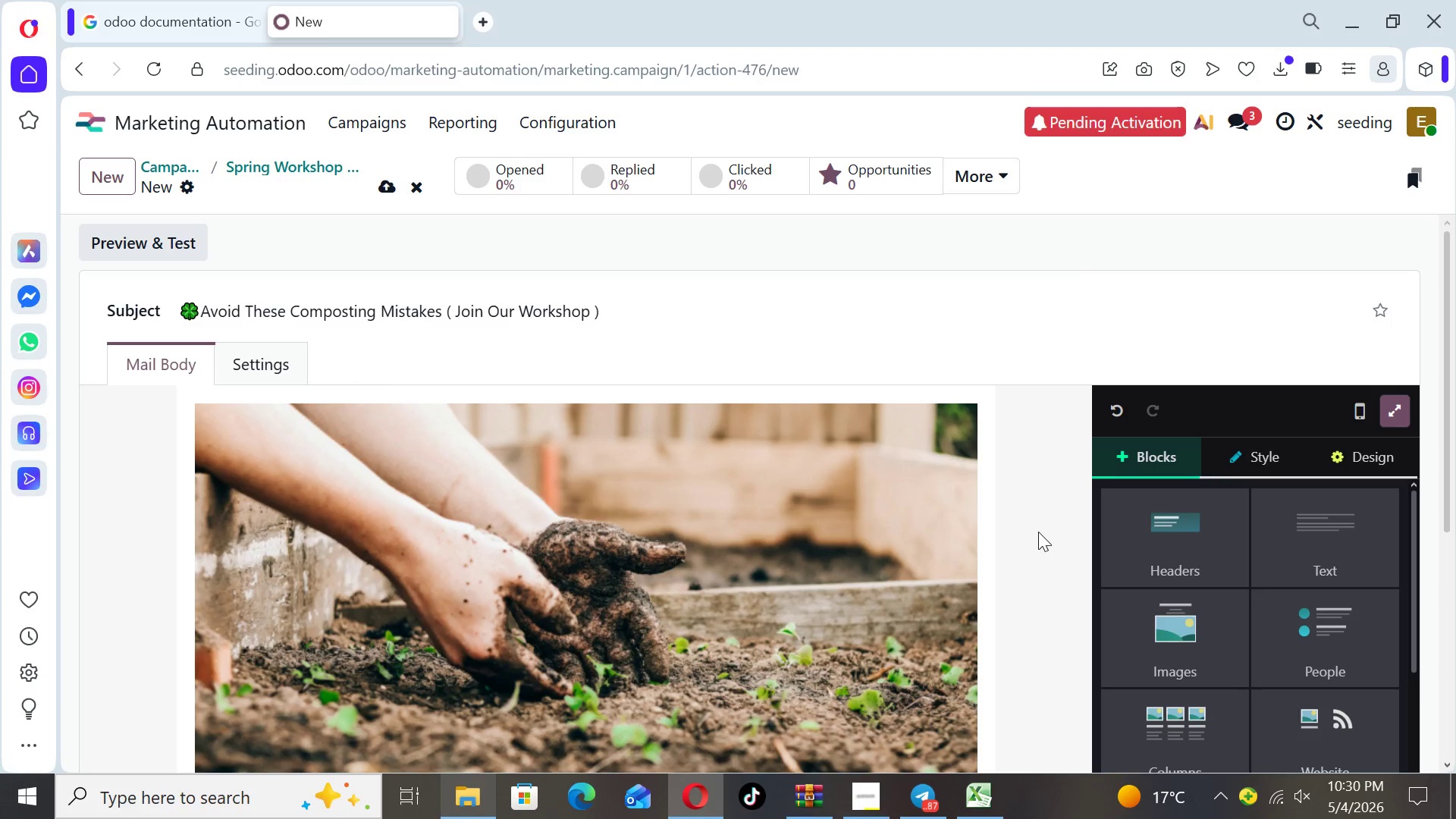 
key(ArrowDown)
 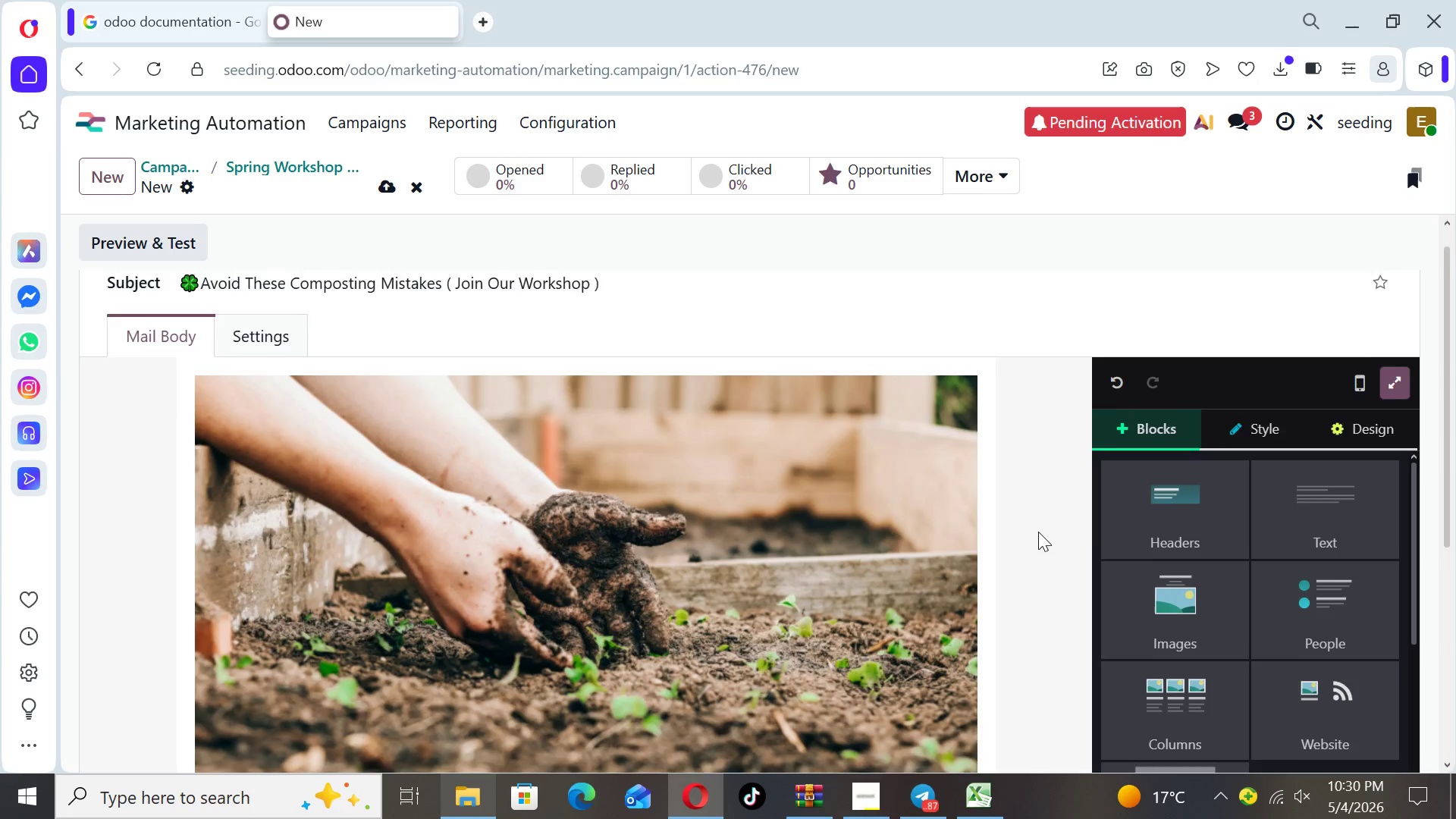 
key(ArrowDown)
 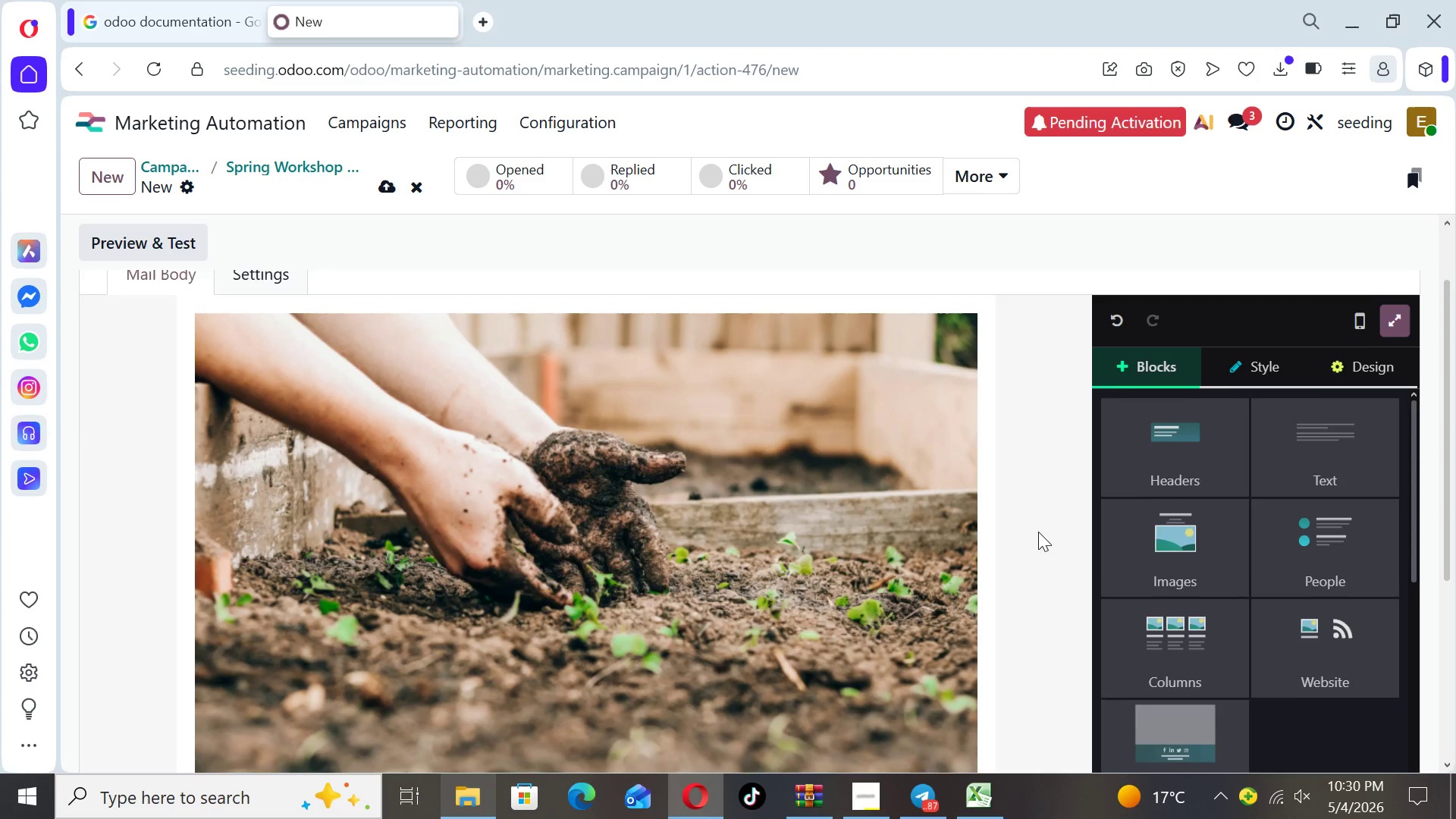 
key(ArrowDown)
 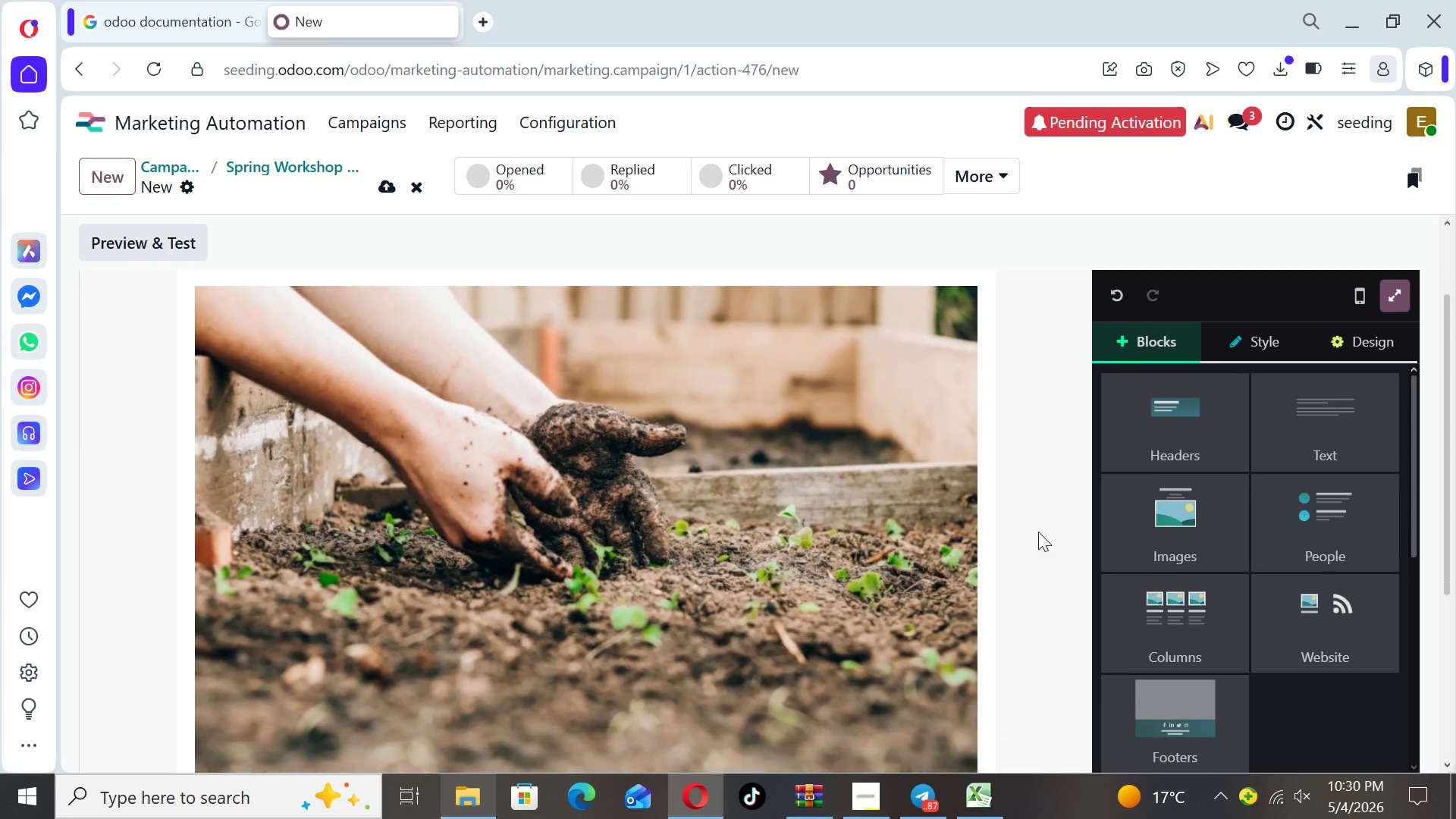 
key(ArrowDown)
 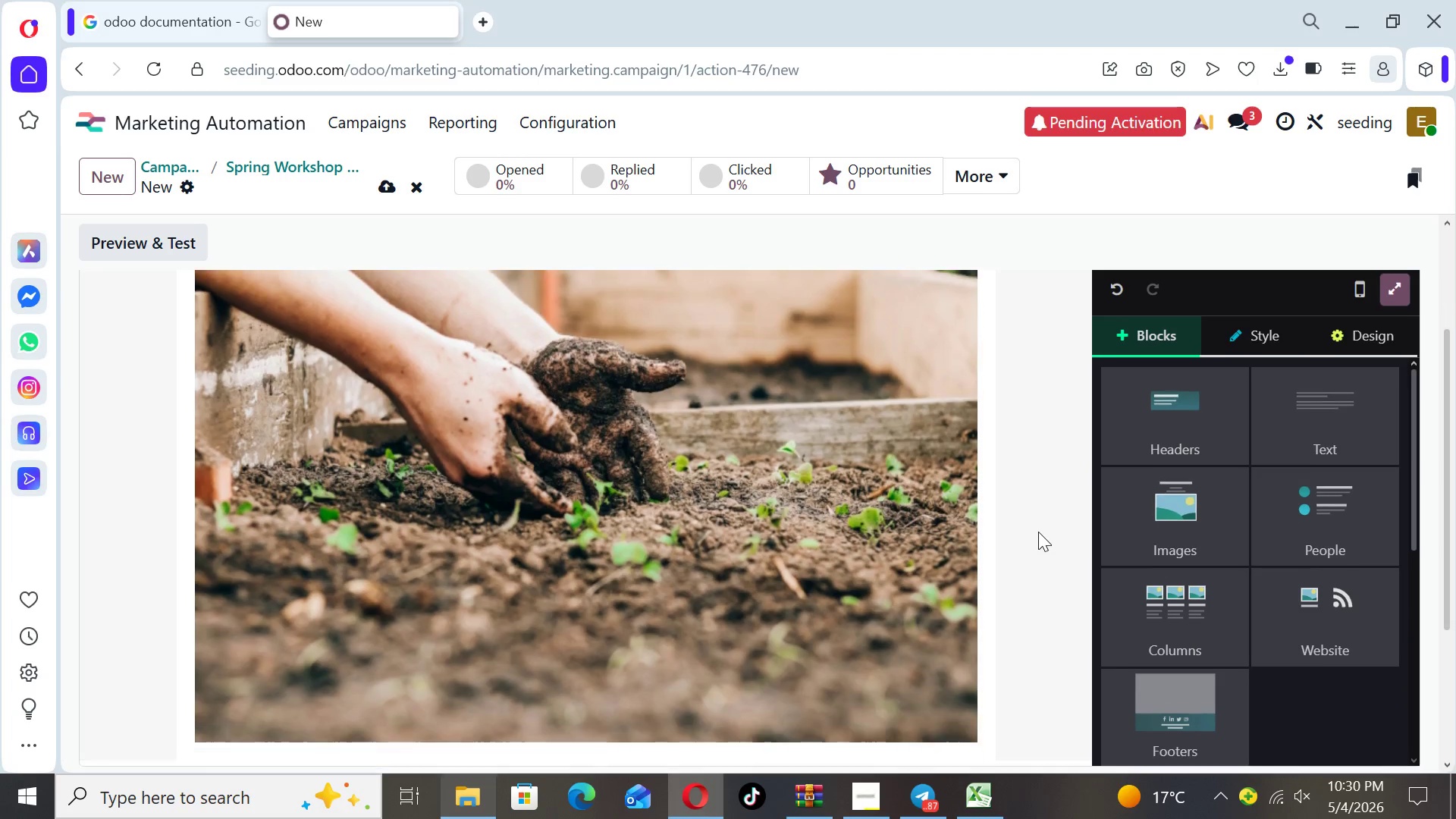 
key(ArrowDown)
 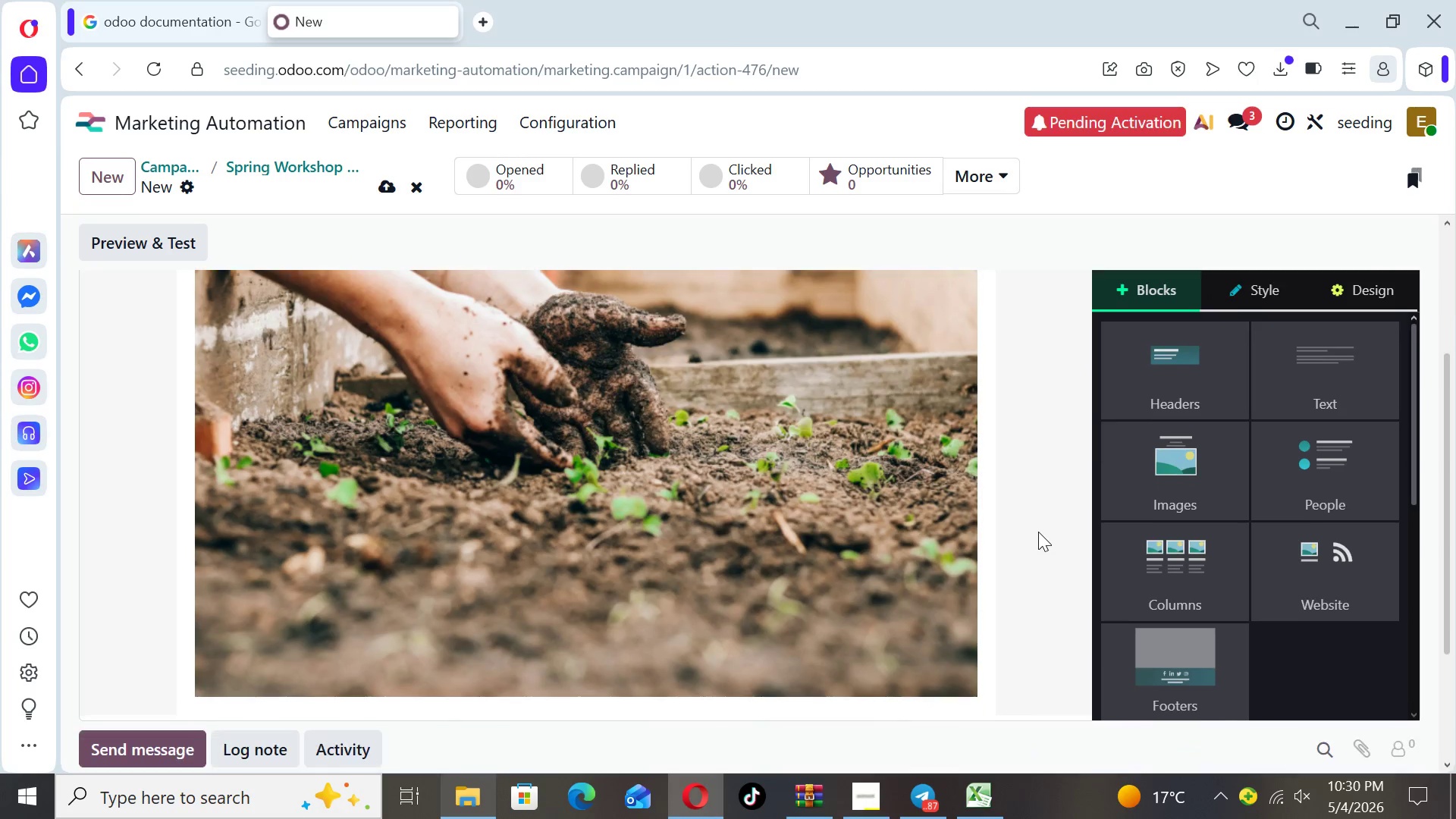 
key(ArrowDown)
 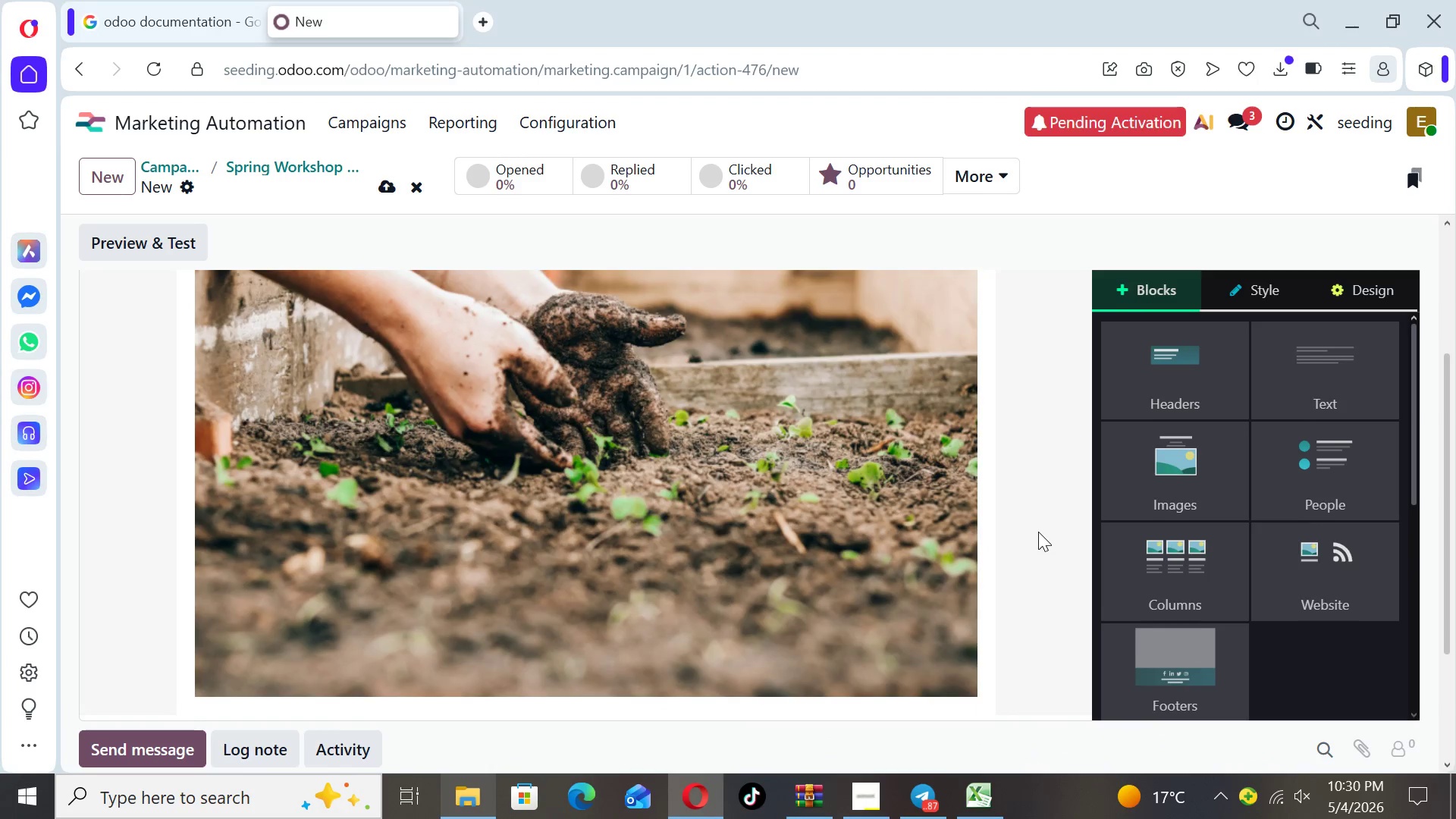 
key(ArrowDown)
 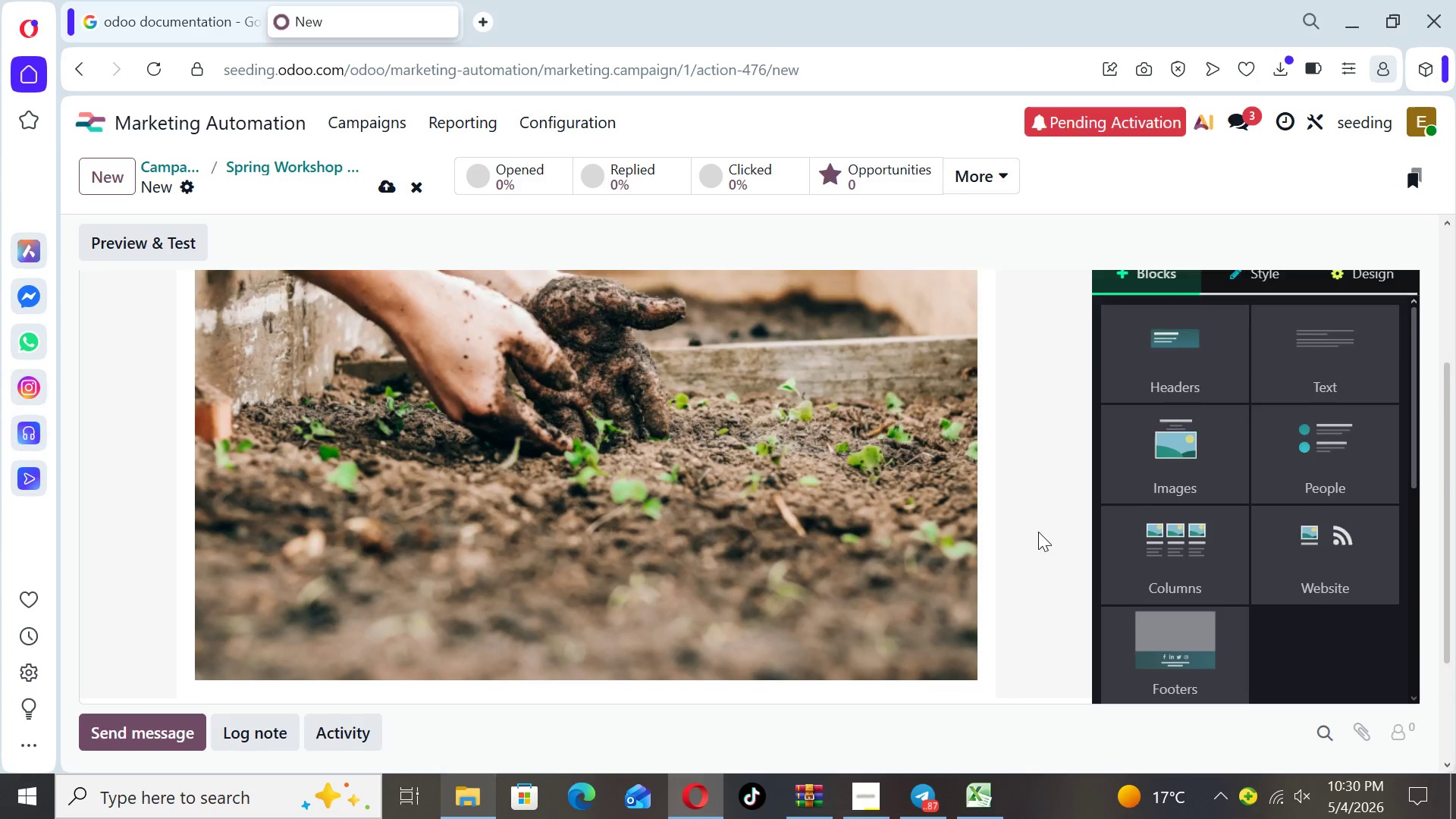 
key(ArrowDown)
 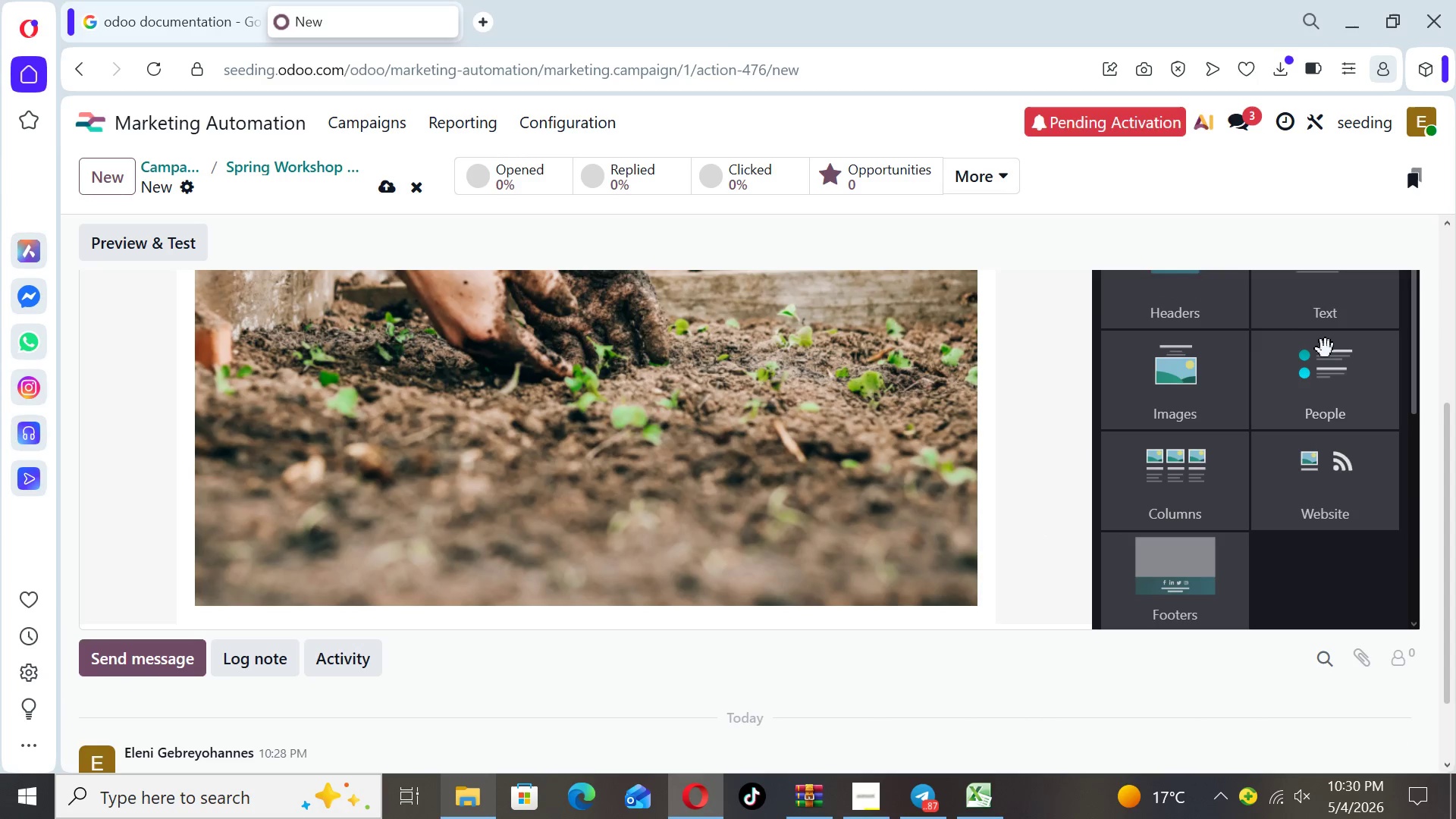 
left_click([1327, 324])
 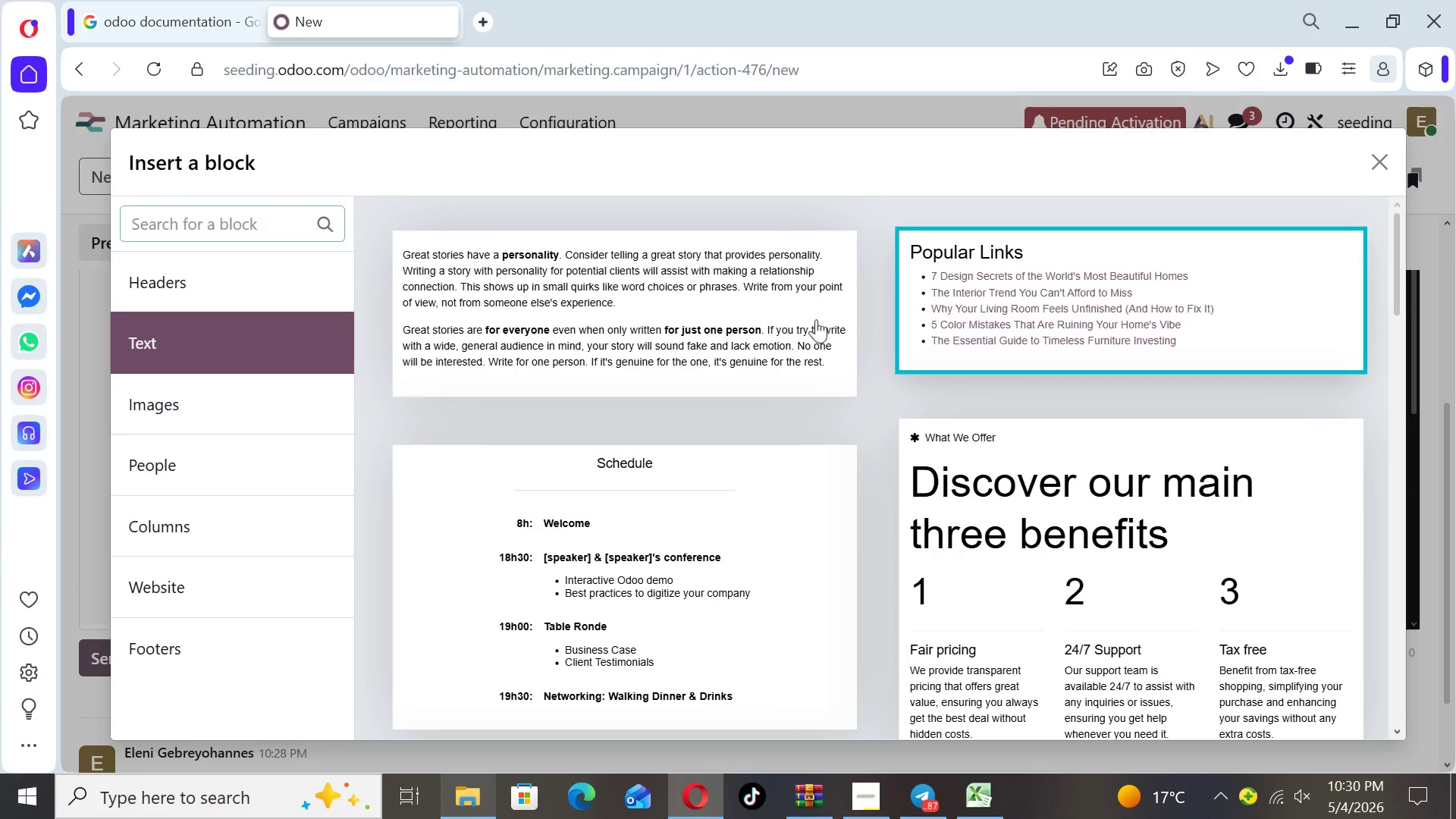 
left_click([761, 331])
 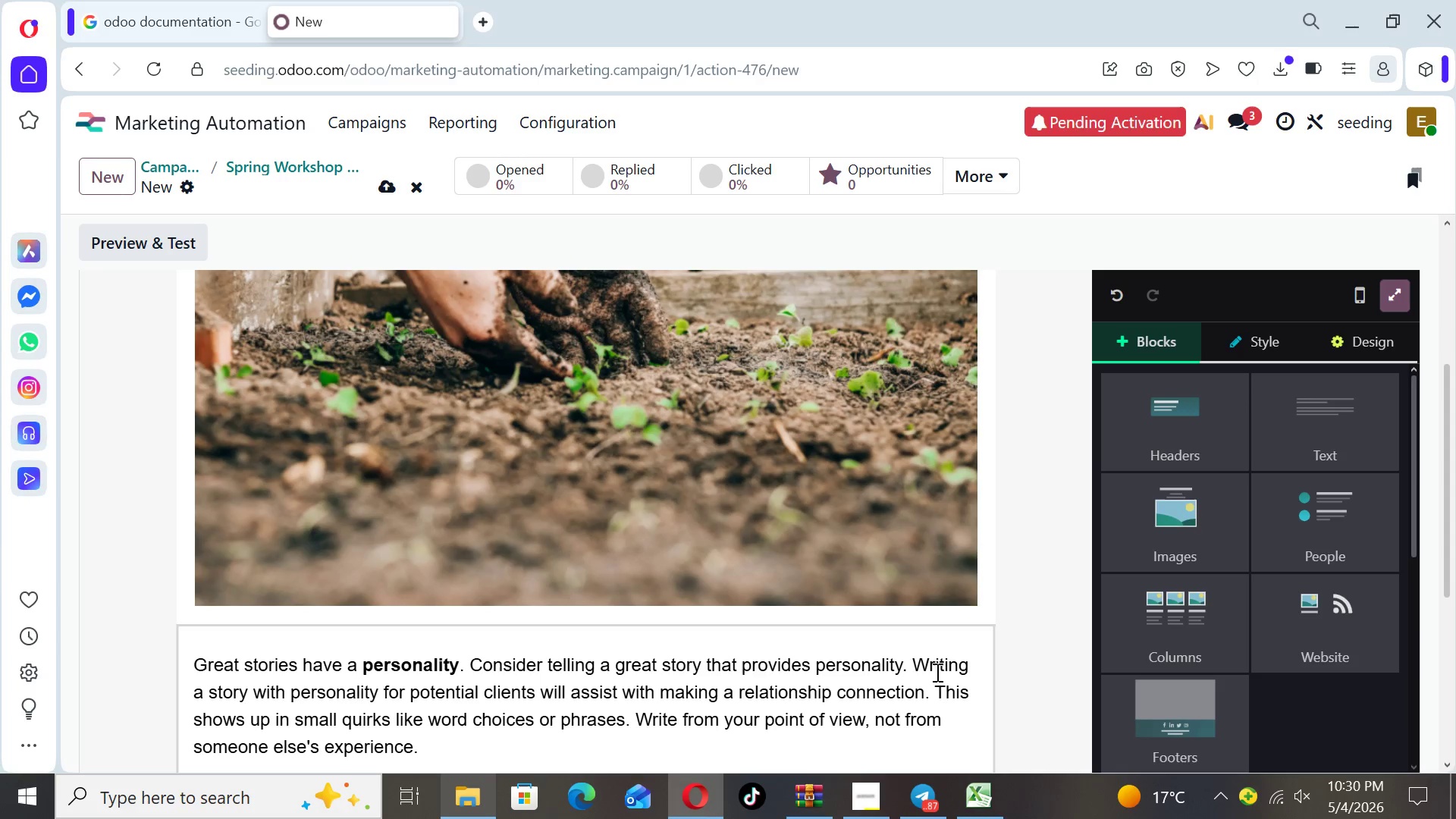 
left_click([1079, 617])
 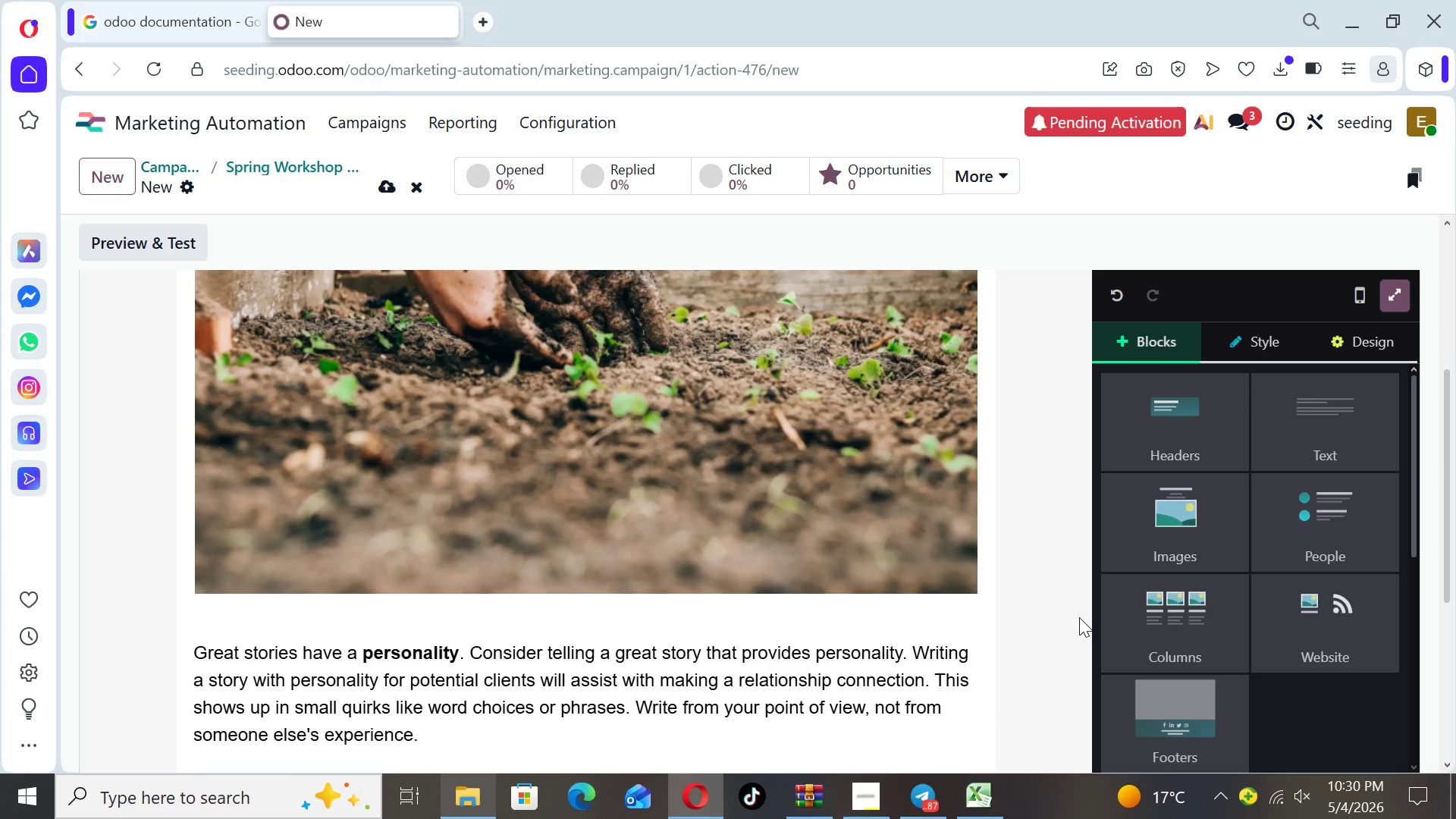 
key(ArrowDown)
 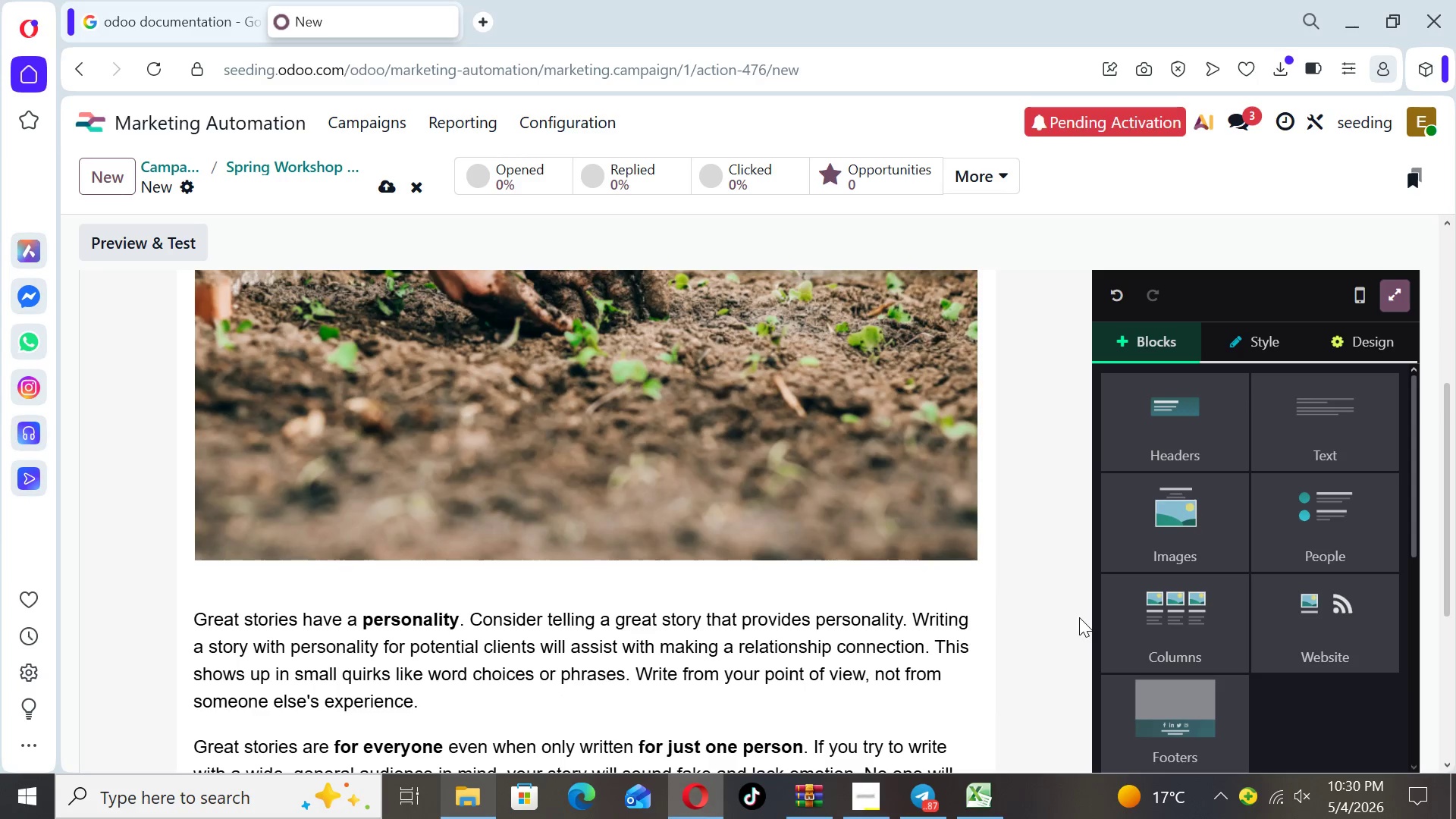 
key(ArrowDown)
 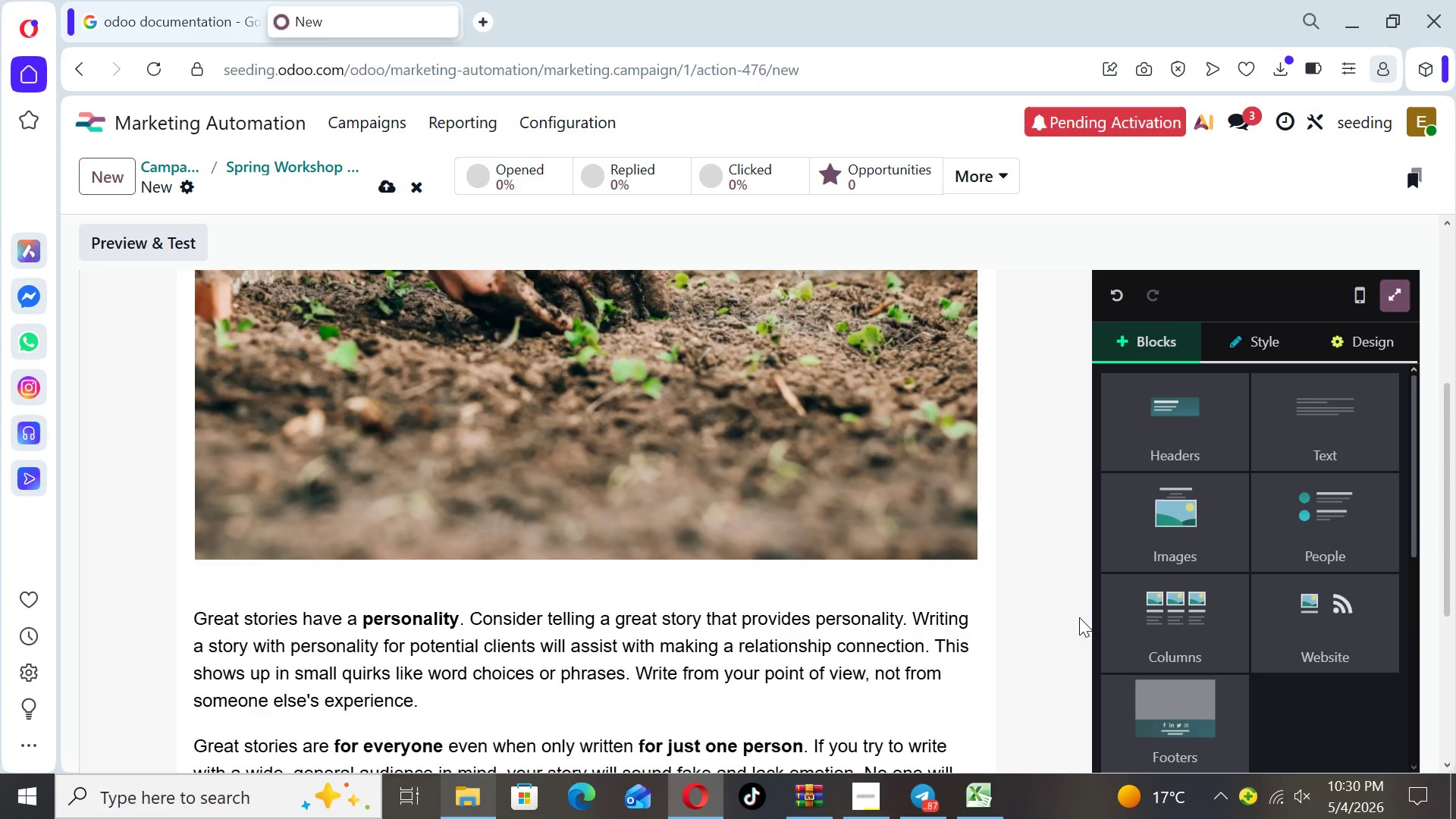 
key(ArrowDown)
 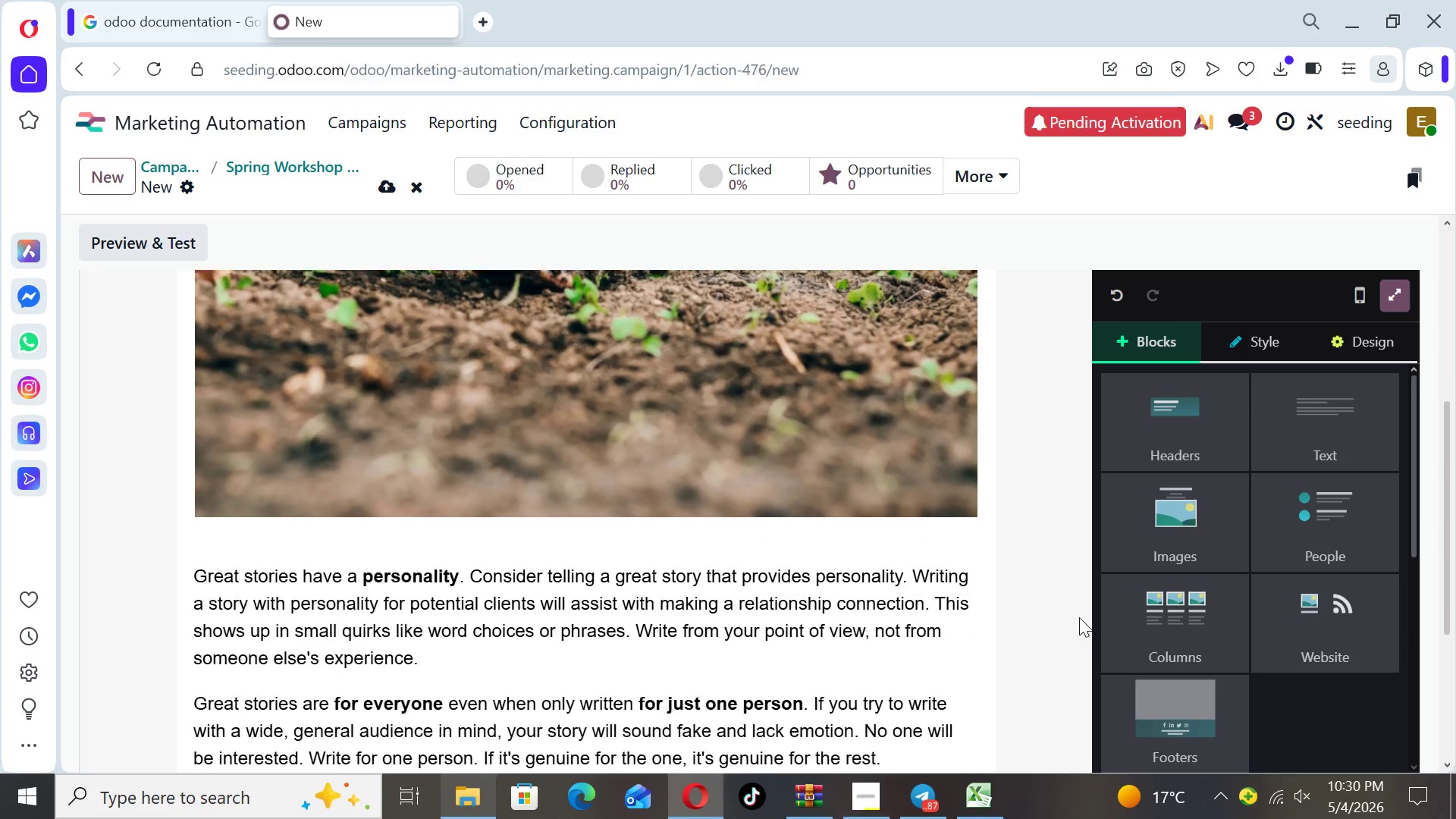 
key(ArrowDown)
 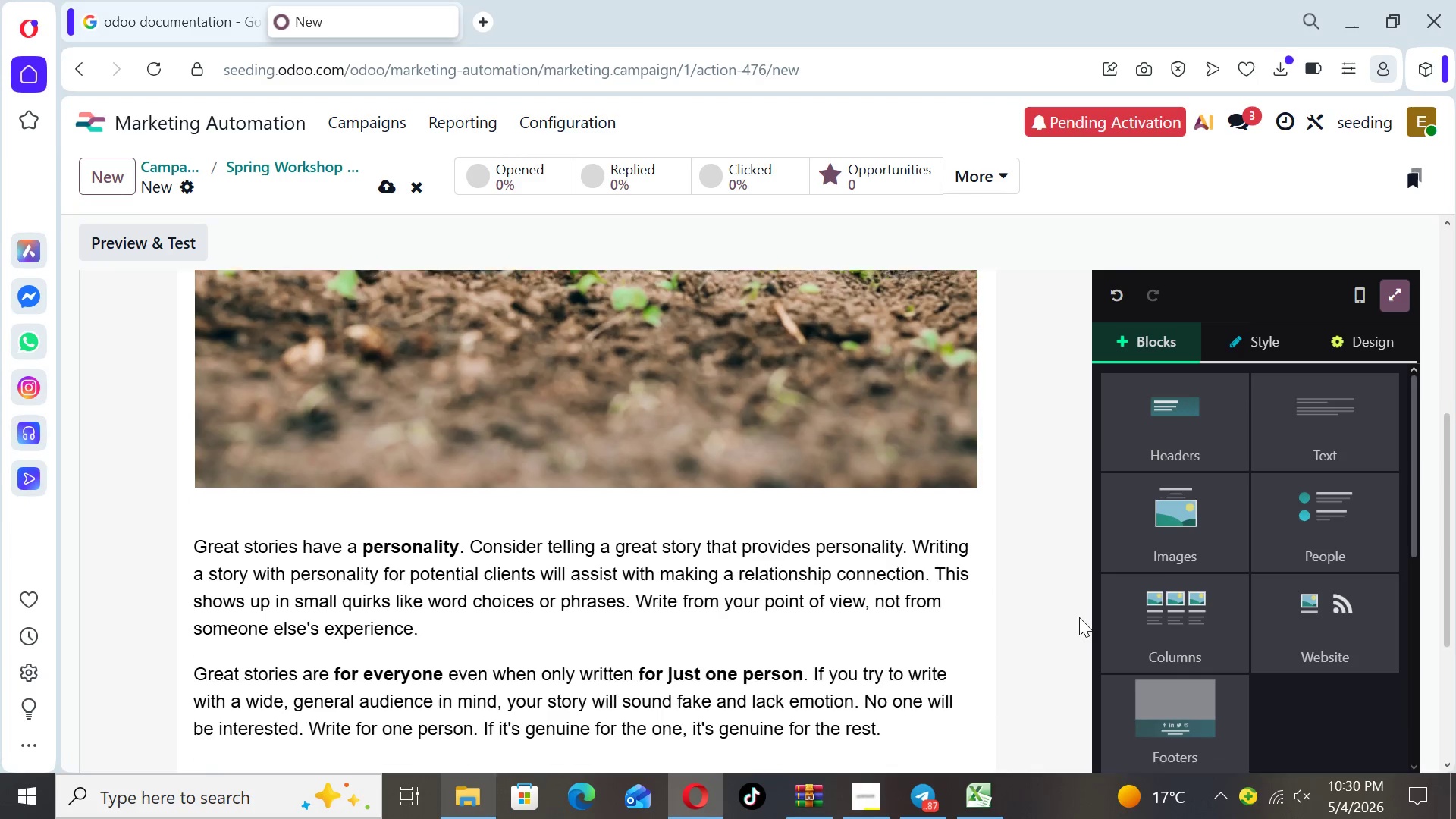 
key(ArrowDown)
 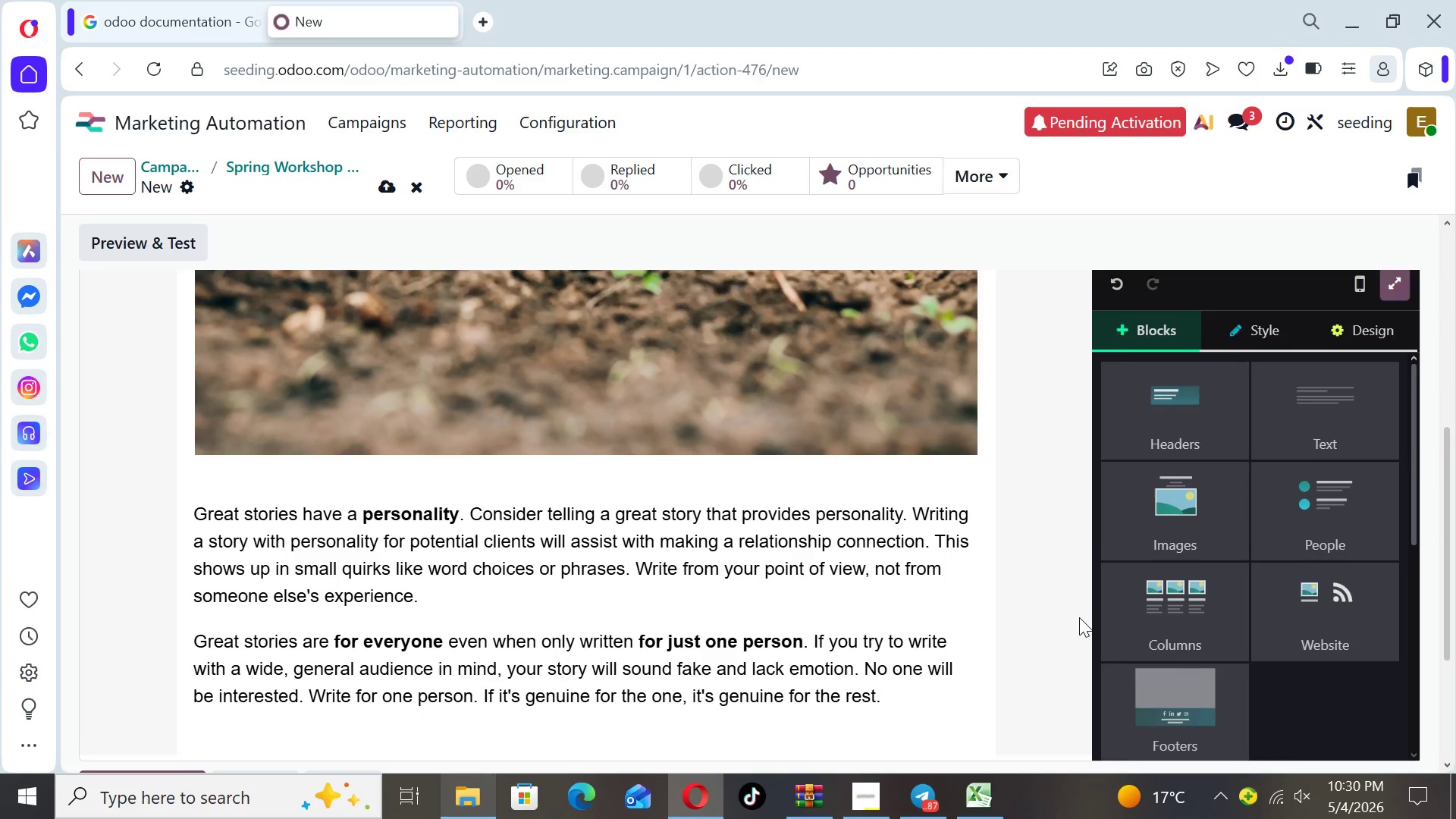 
key(ArrowDown)
 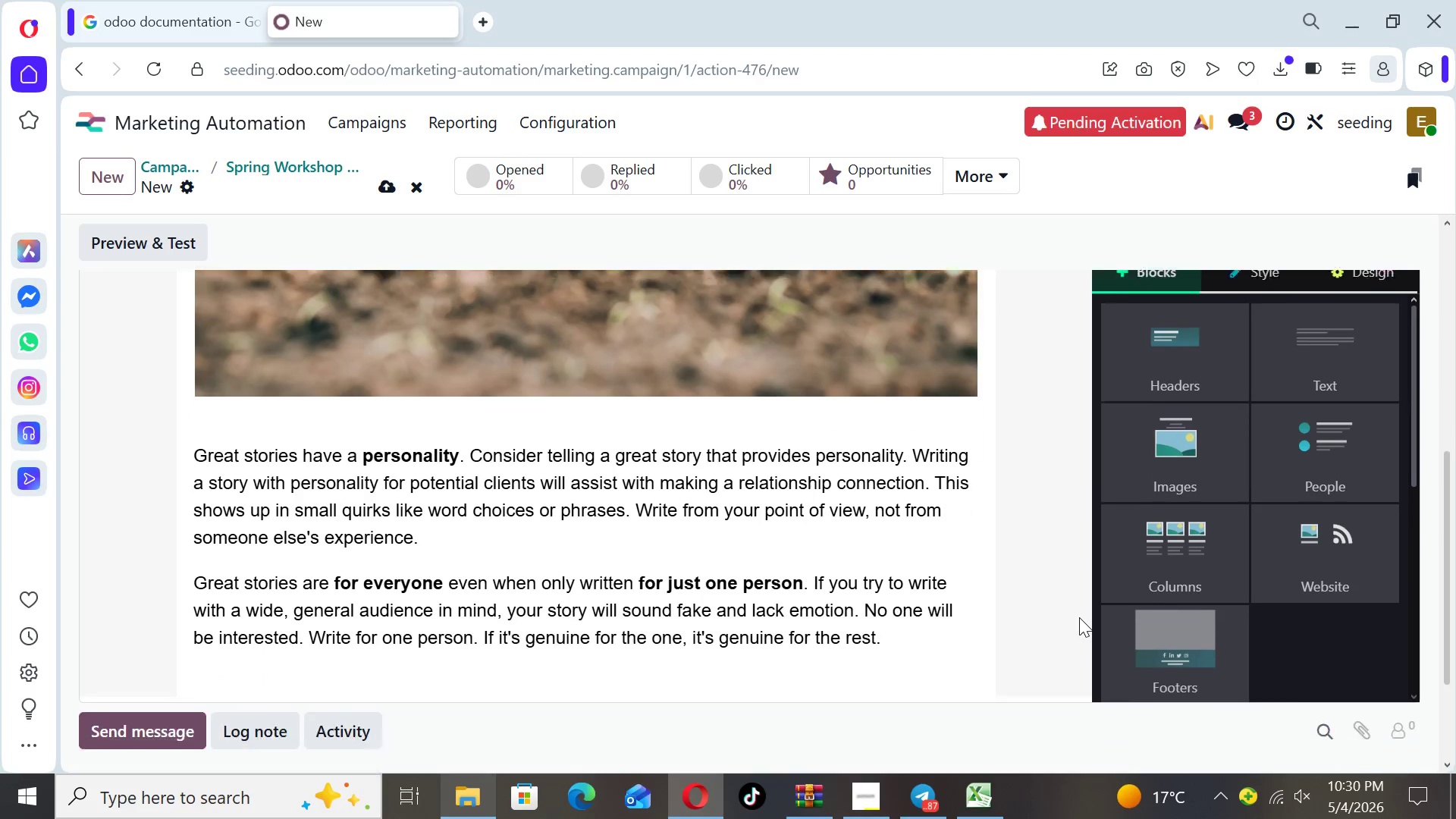 
key(ArrowDown)
 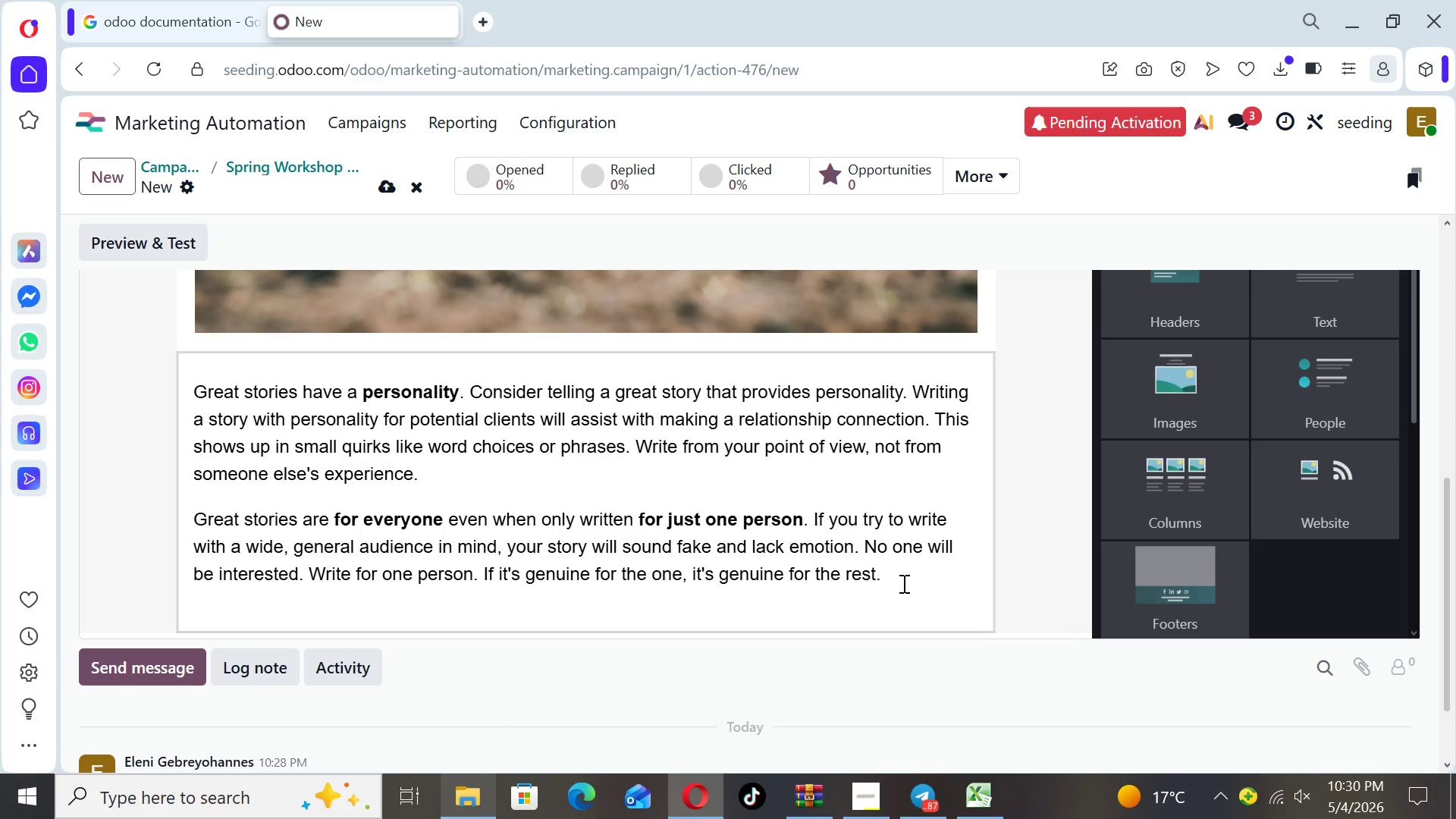 
left_click_drag(start_coordinate=[896, 583], to_coordinate=[202, 381])
 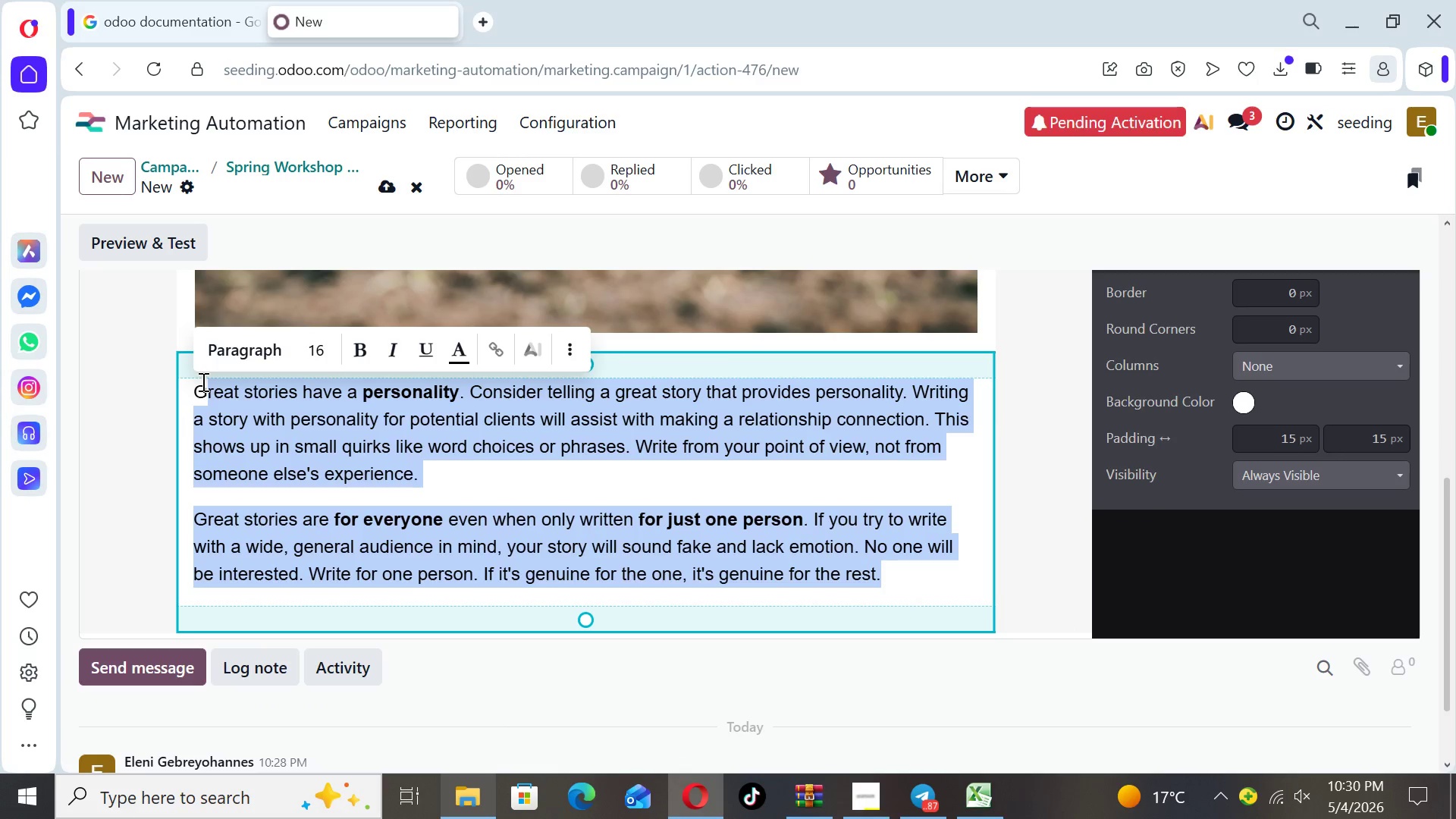 
key(Backspace)
 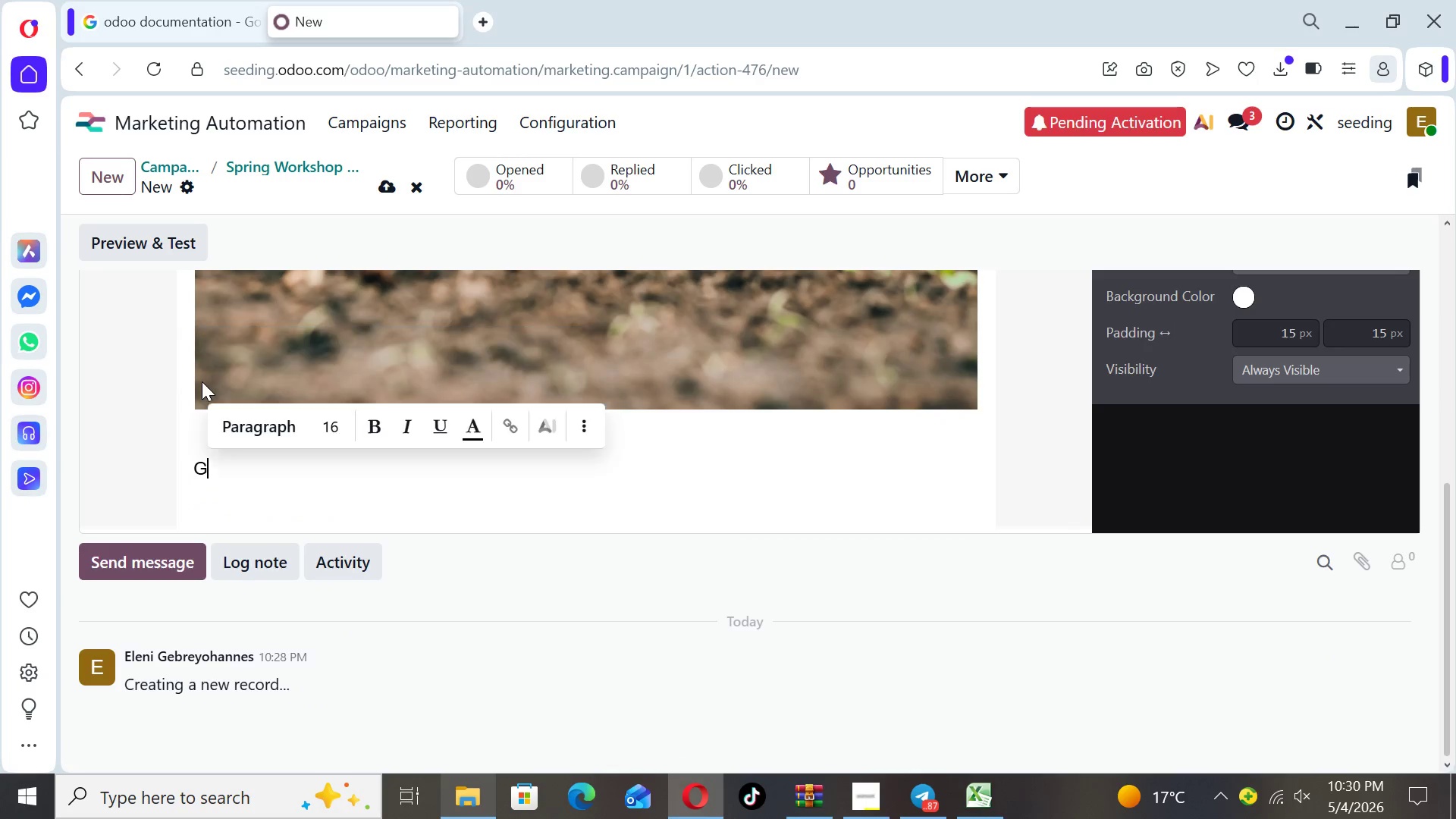 
key(Backspace)
 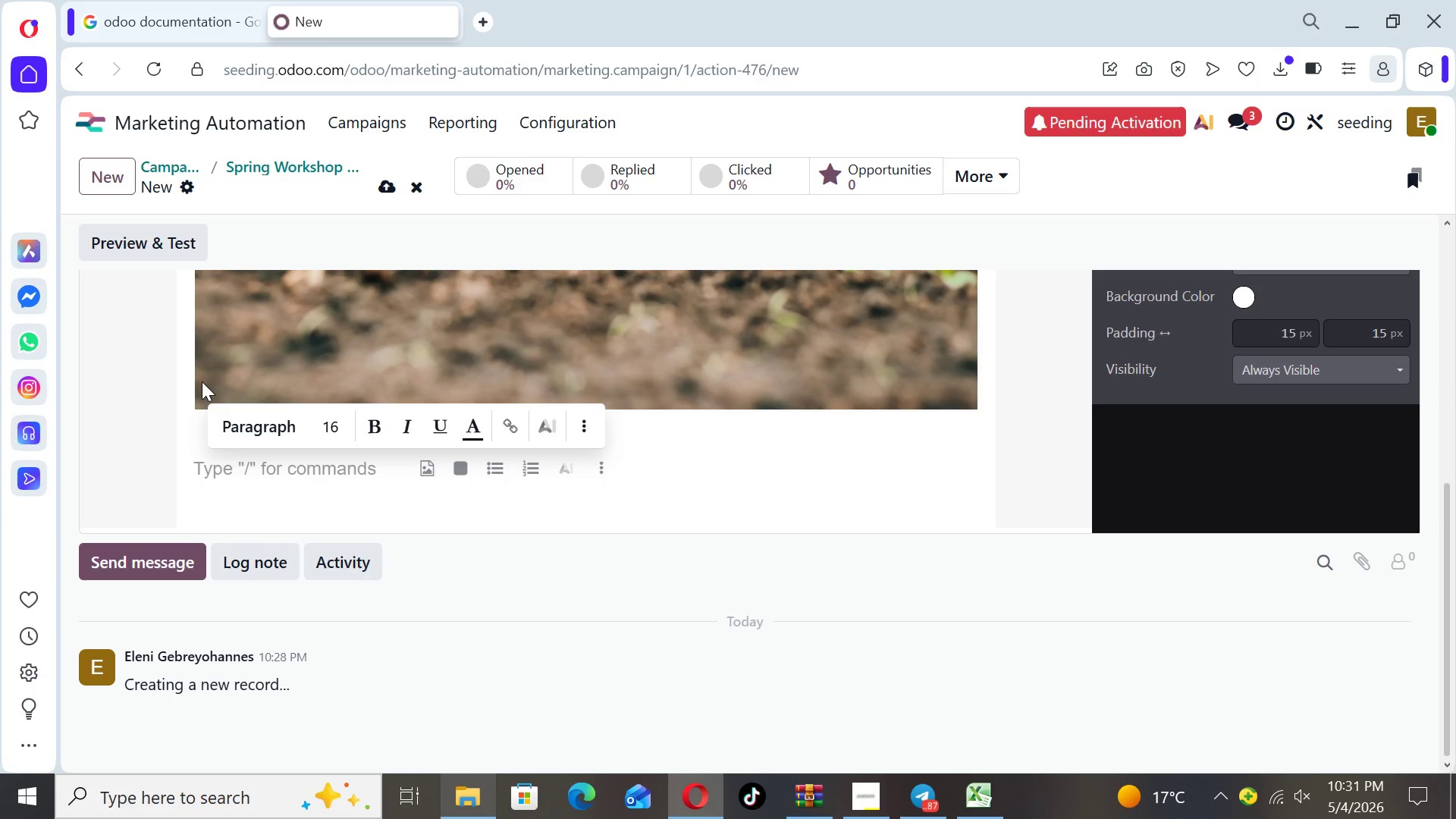 
wait(6.19)
 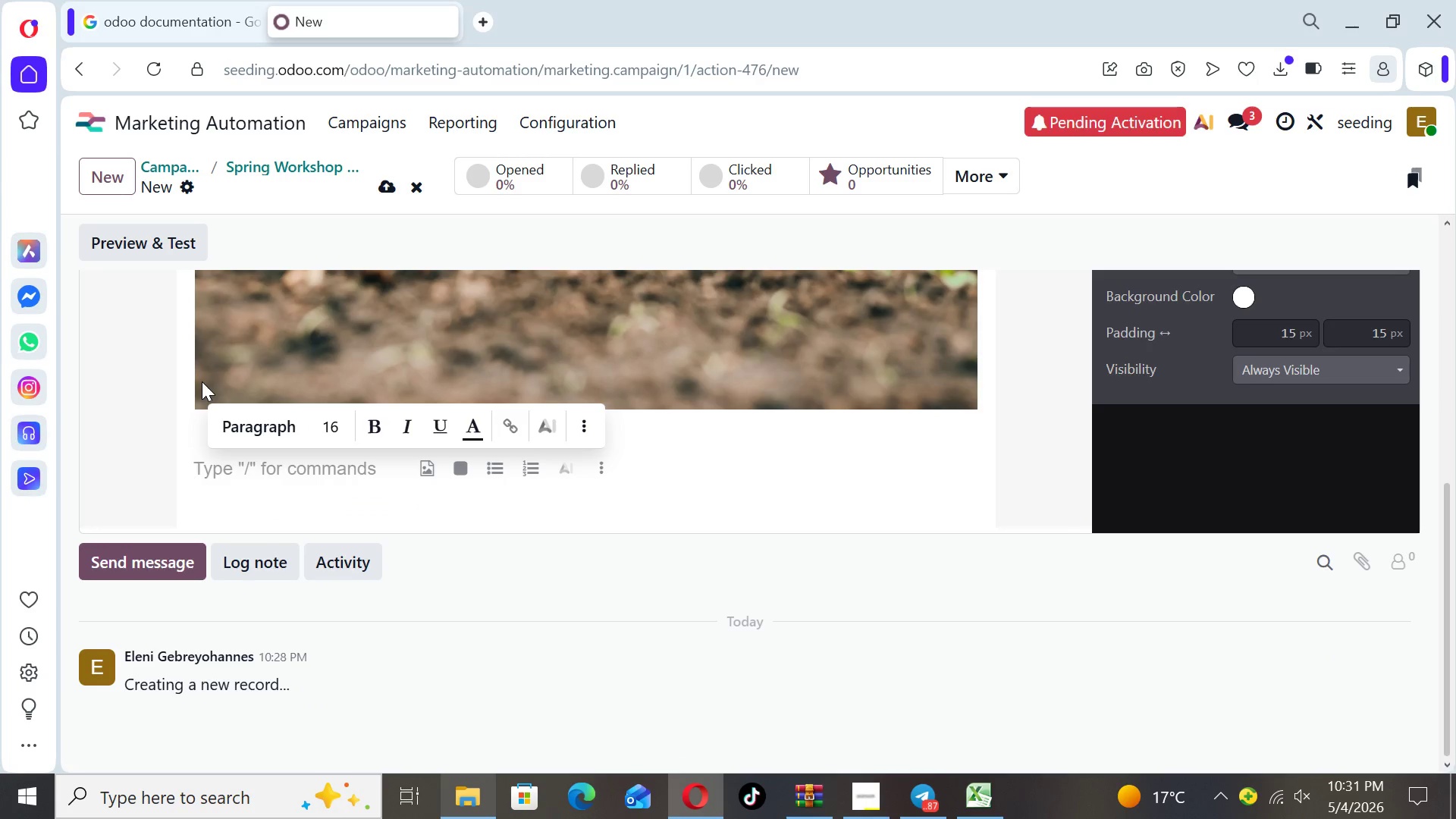 
type(Hi {{ object.name ))
key(Backspace)
type(} },)
 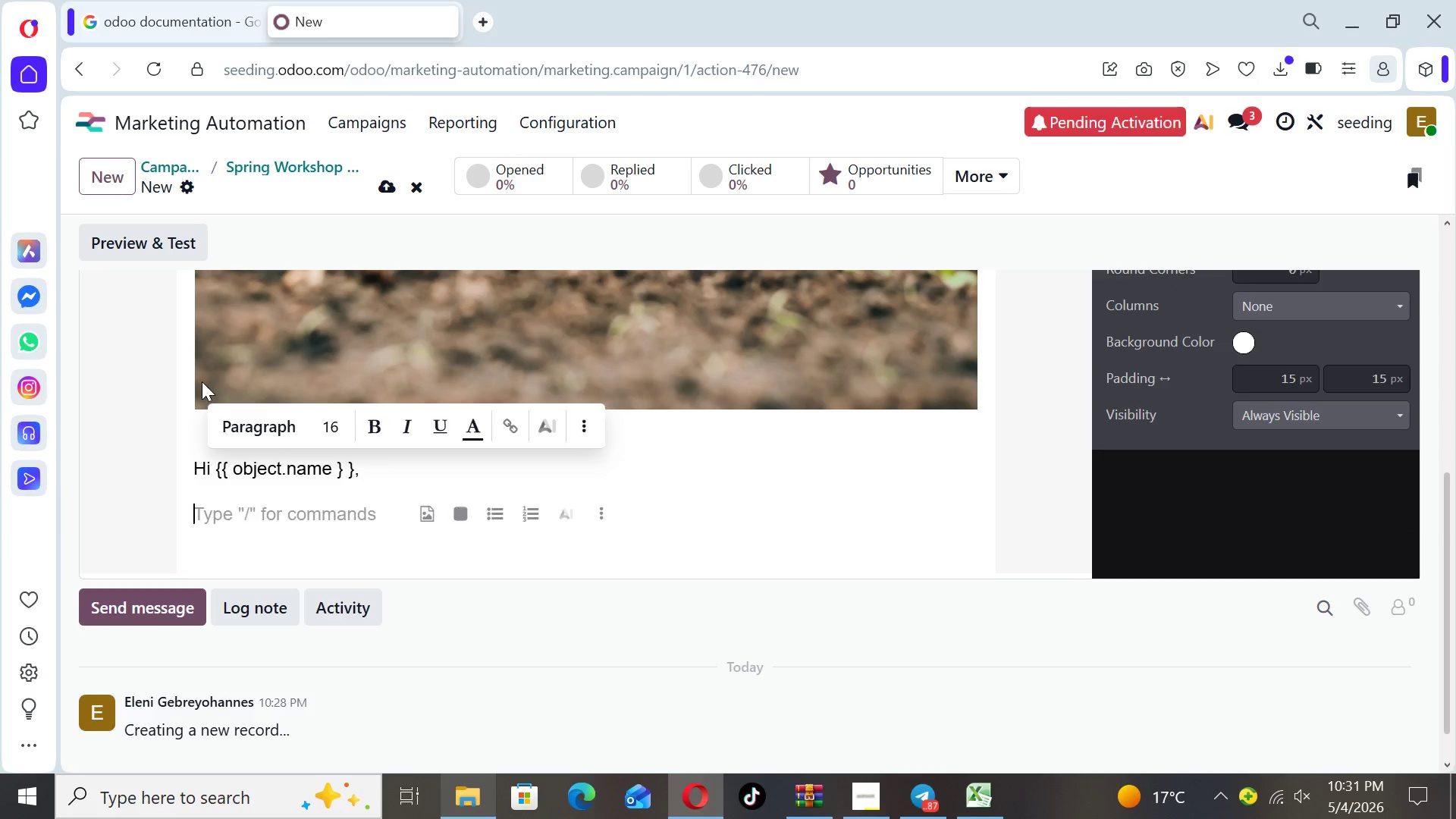 
 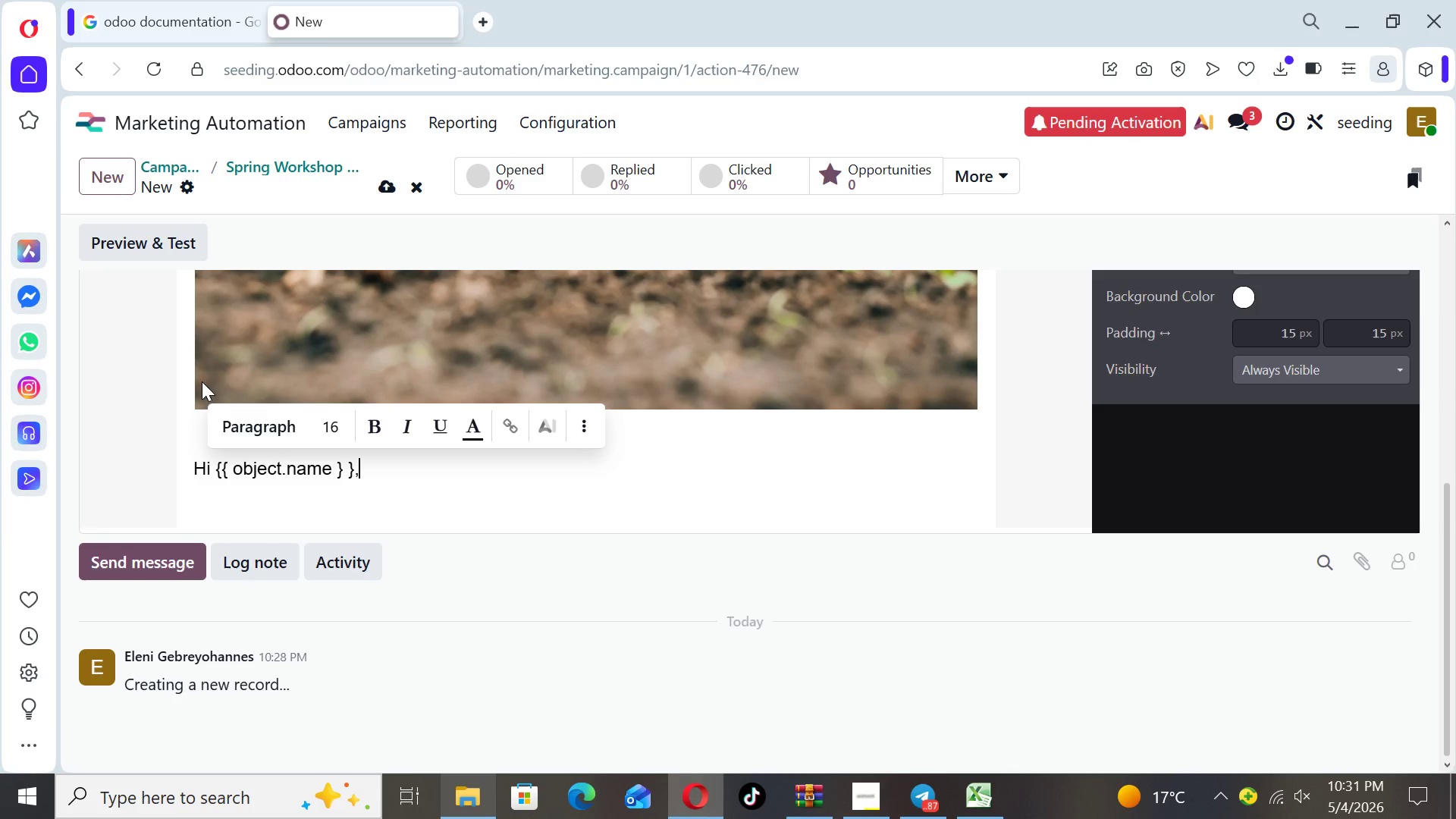 
key(Enter)
 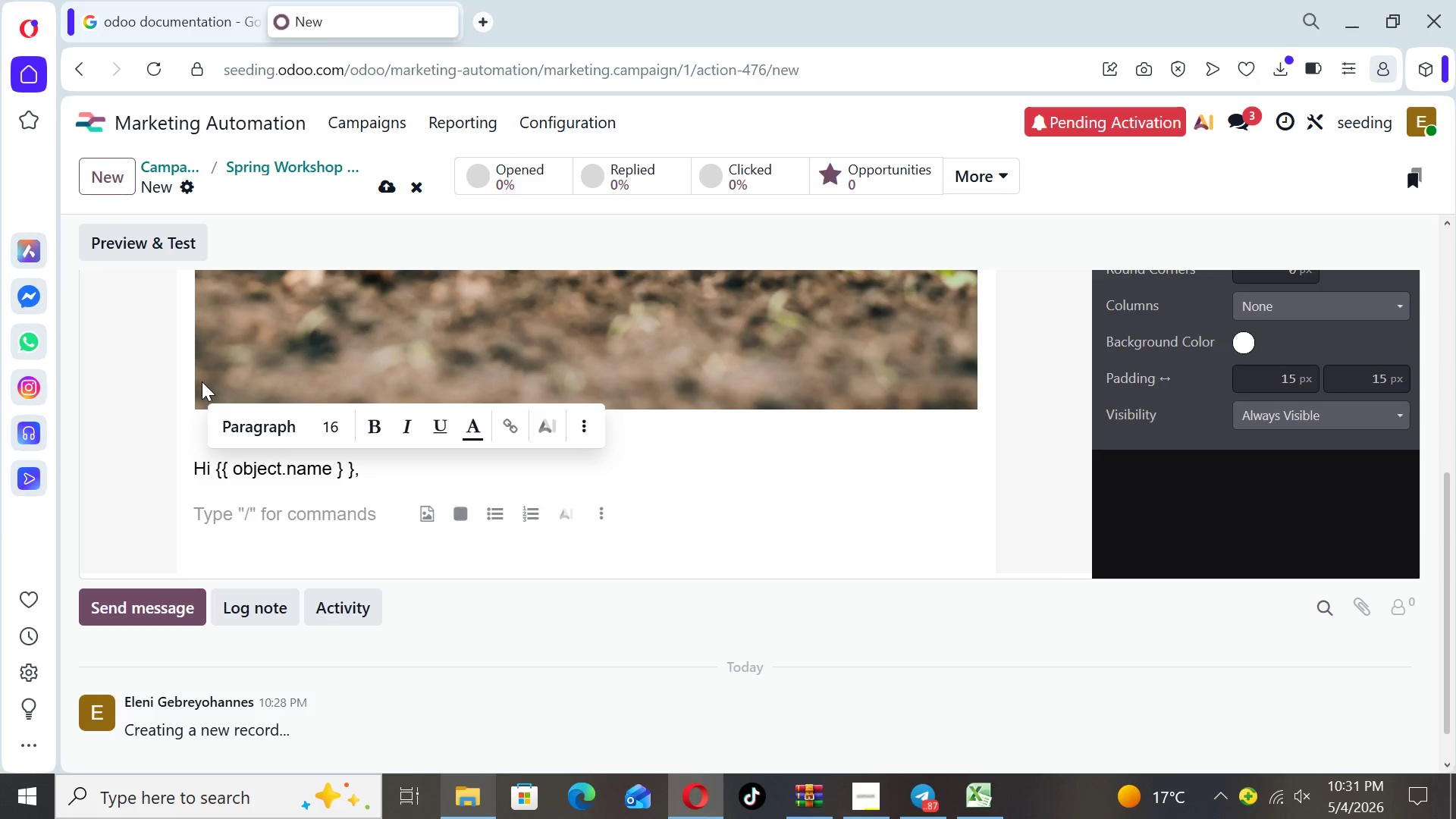 
type(Composting sounds simple-but a few small mistakes can slow everything down )
 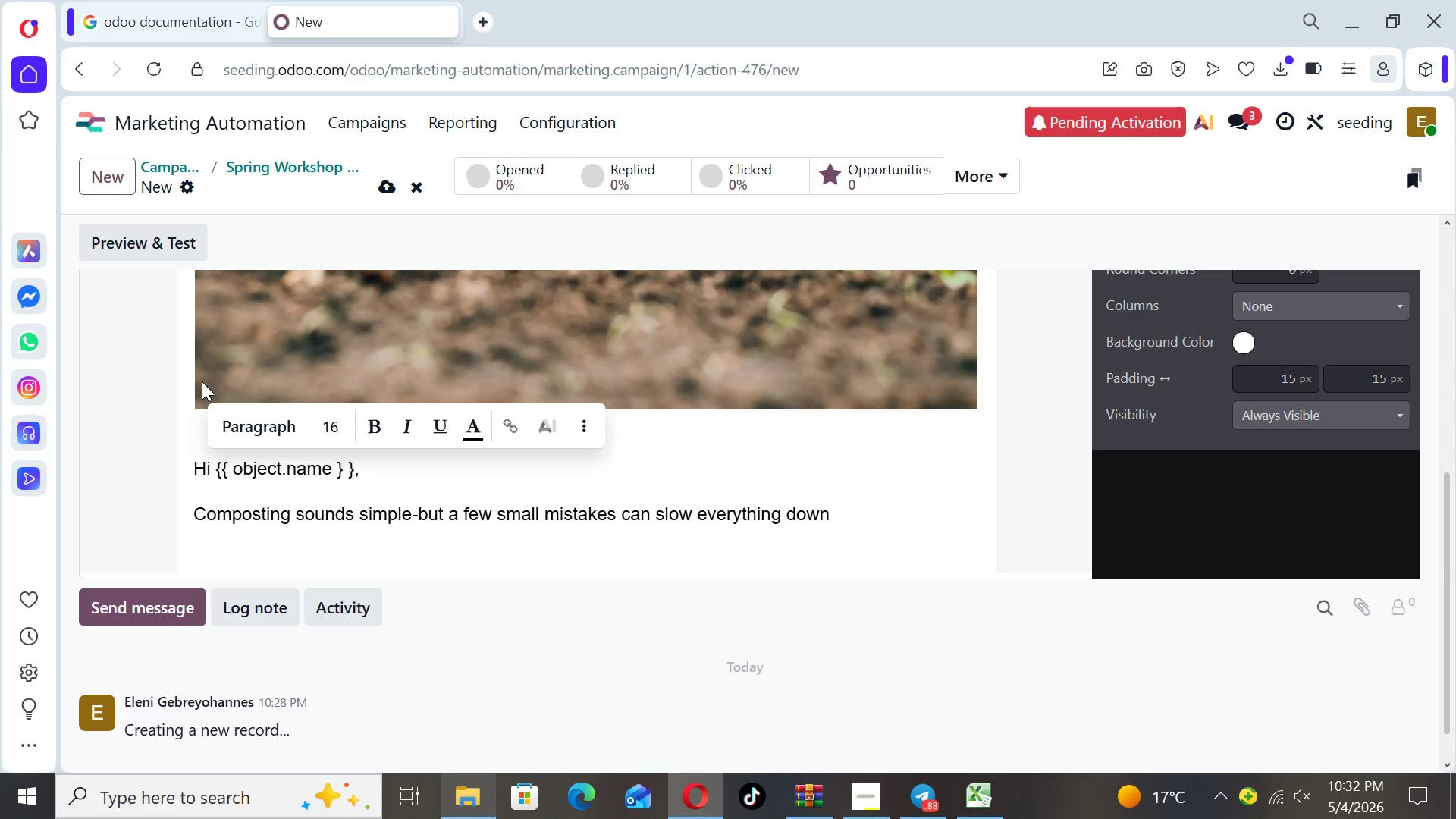 
key(Backspace)
type(( or)
 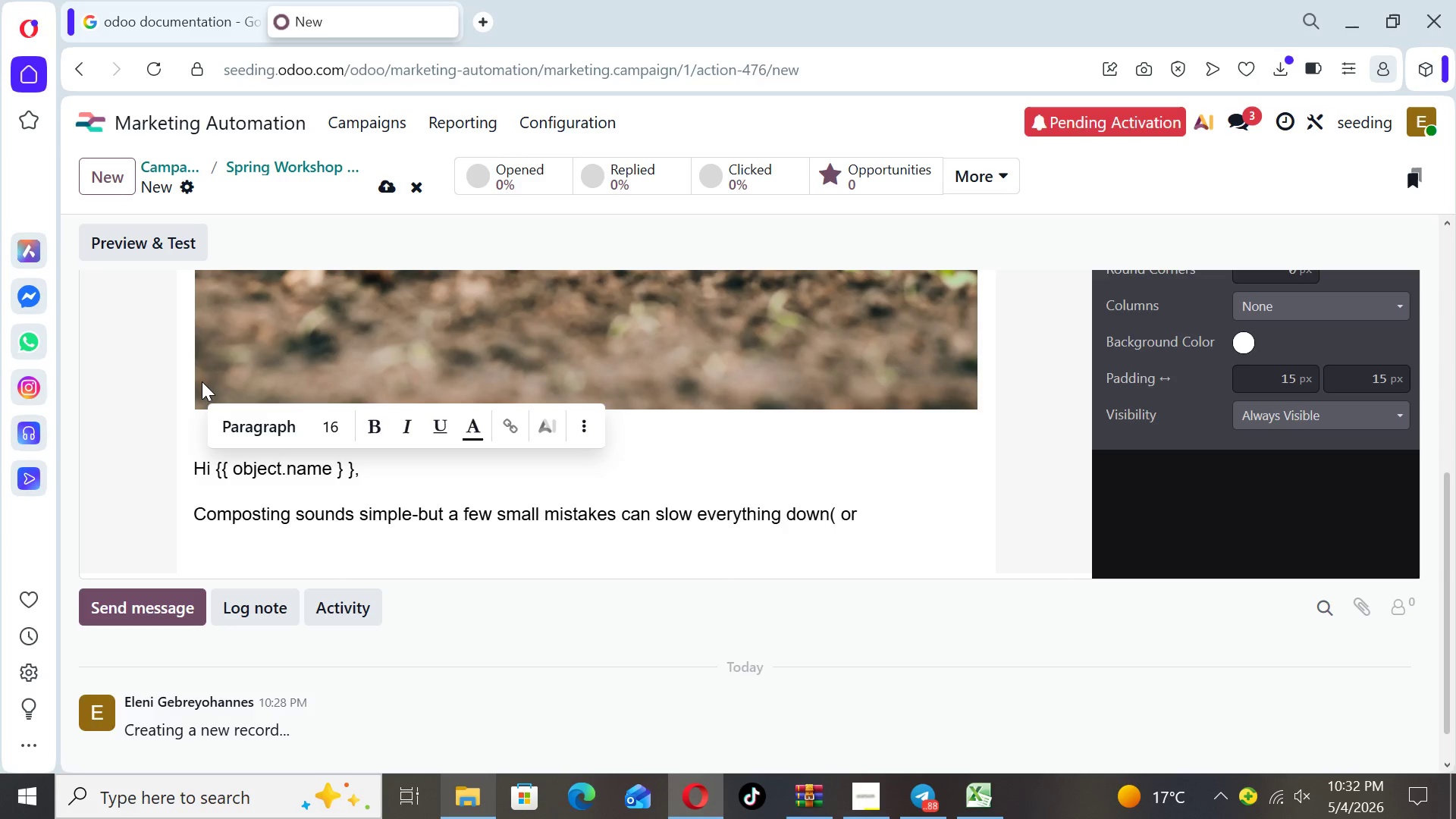 
key(ArrowLeft)
 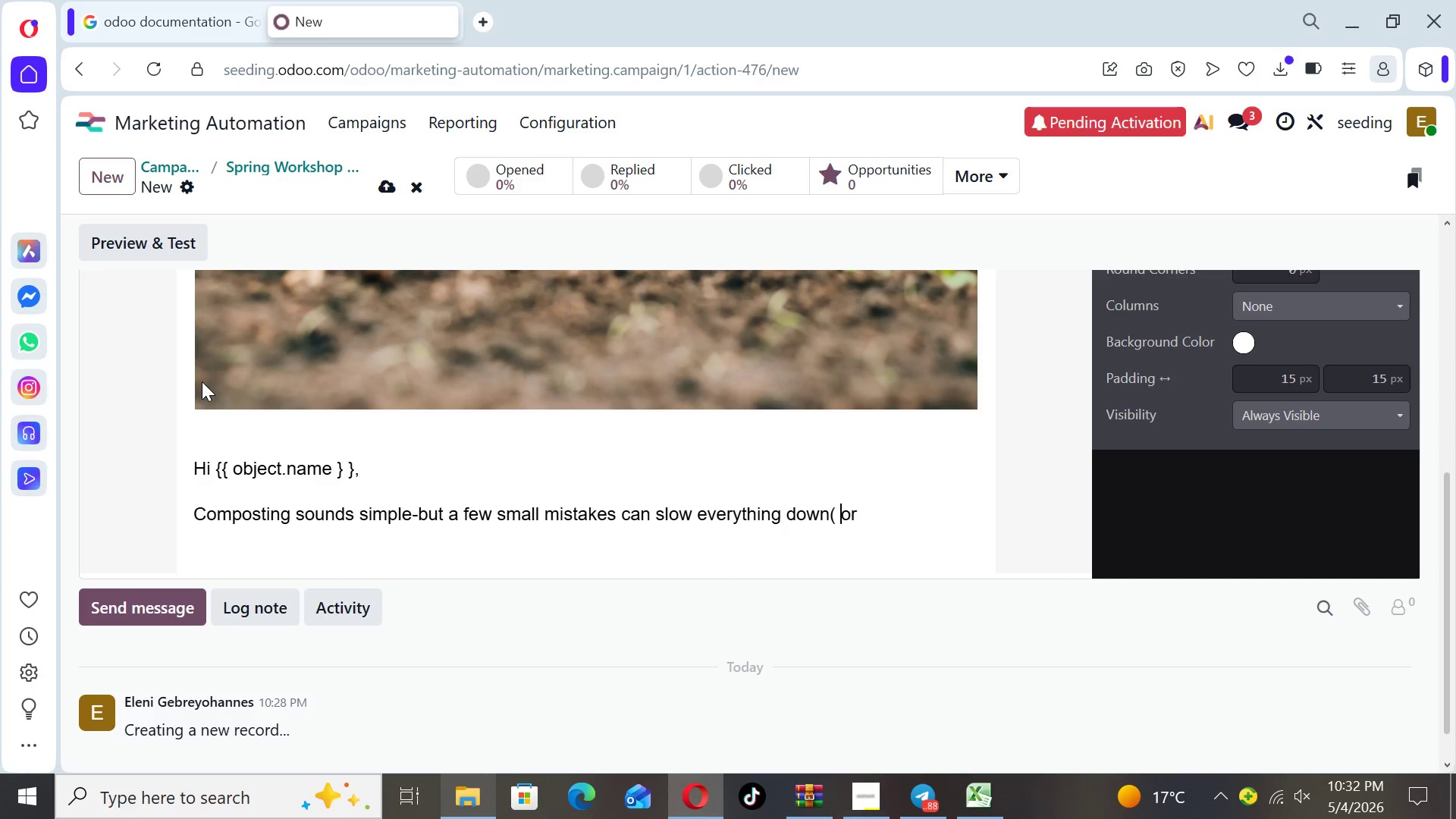 
key(ArrowLeft)
 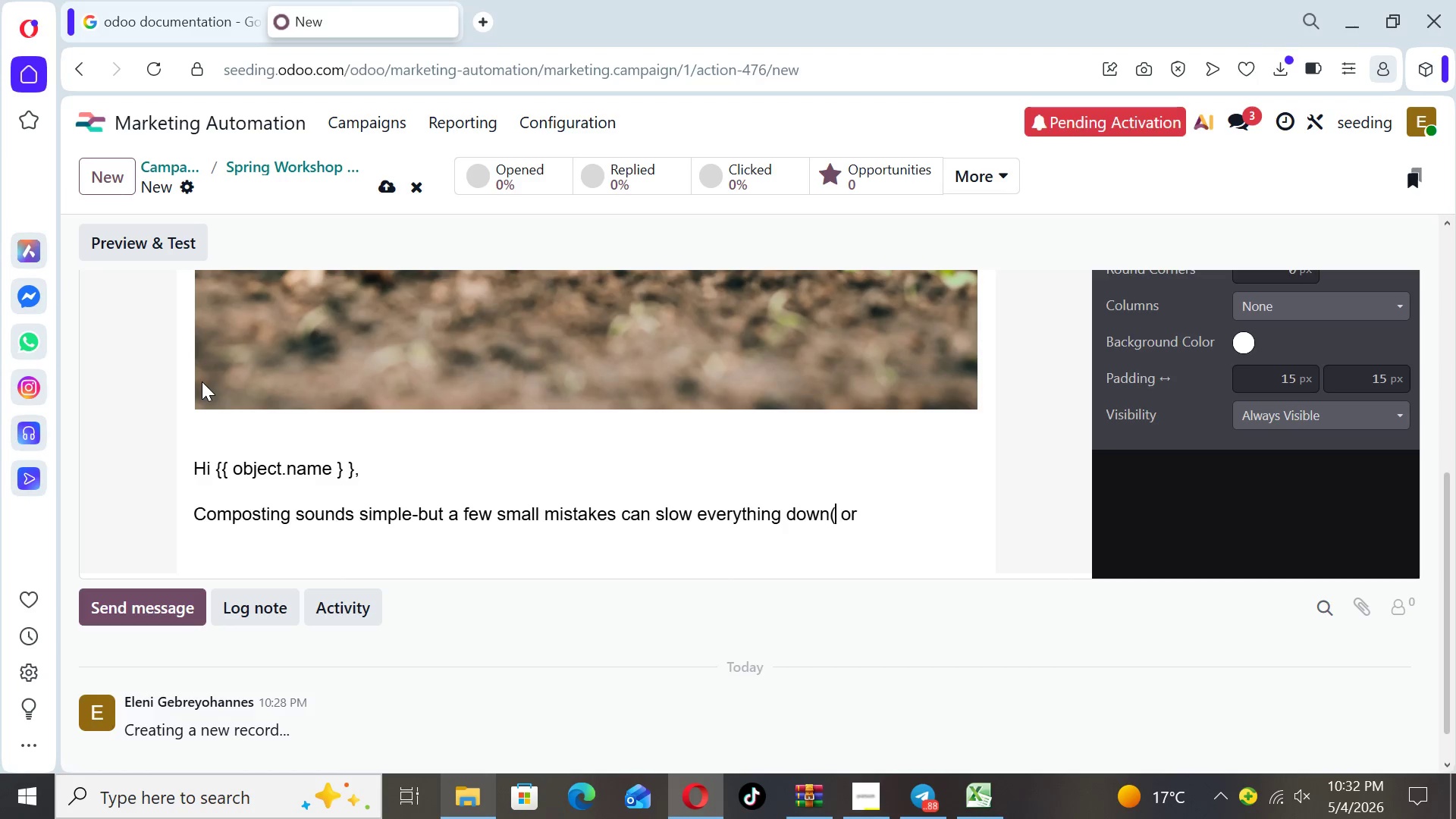 
key(ArrowLeft)
 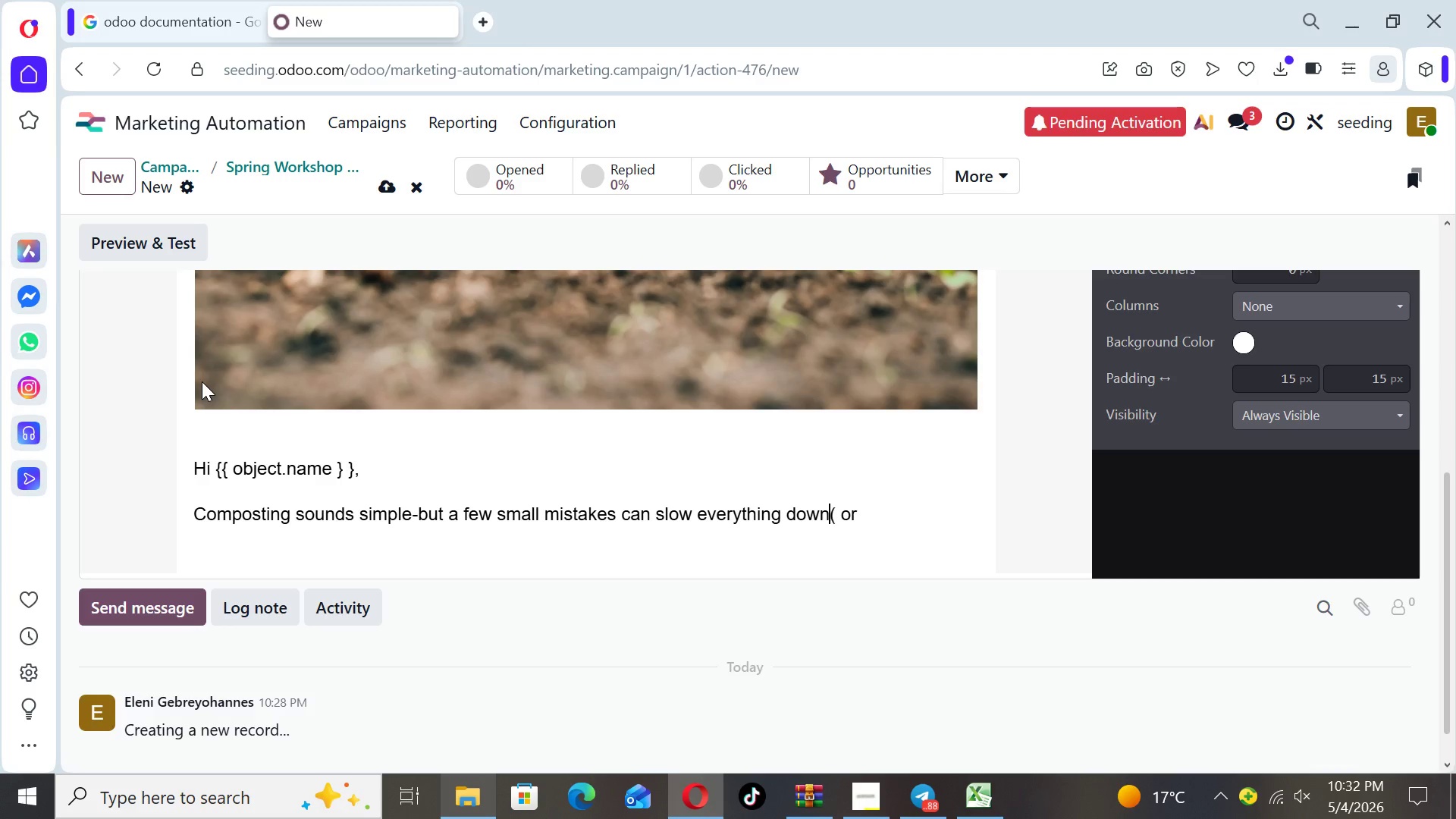 
key(ArrowLeft)
 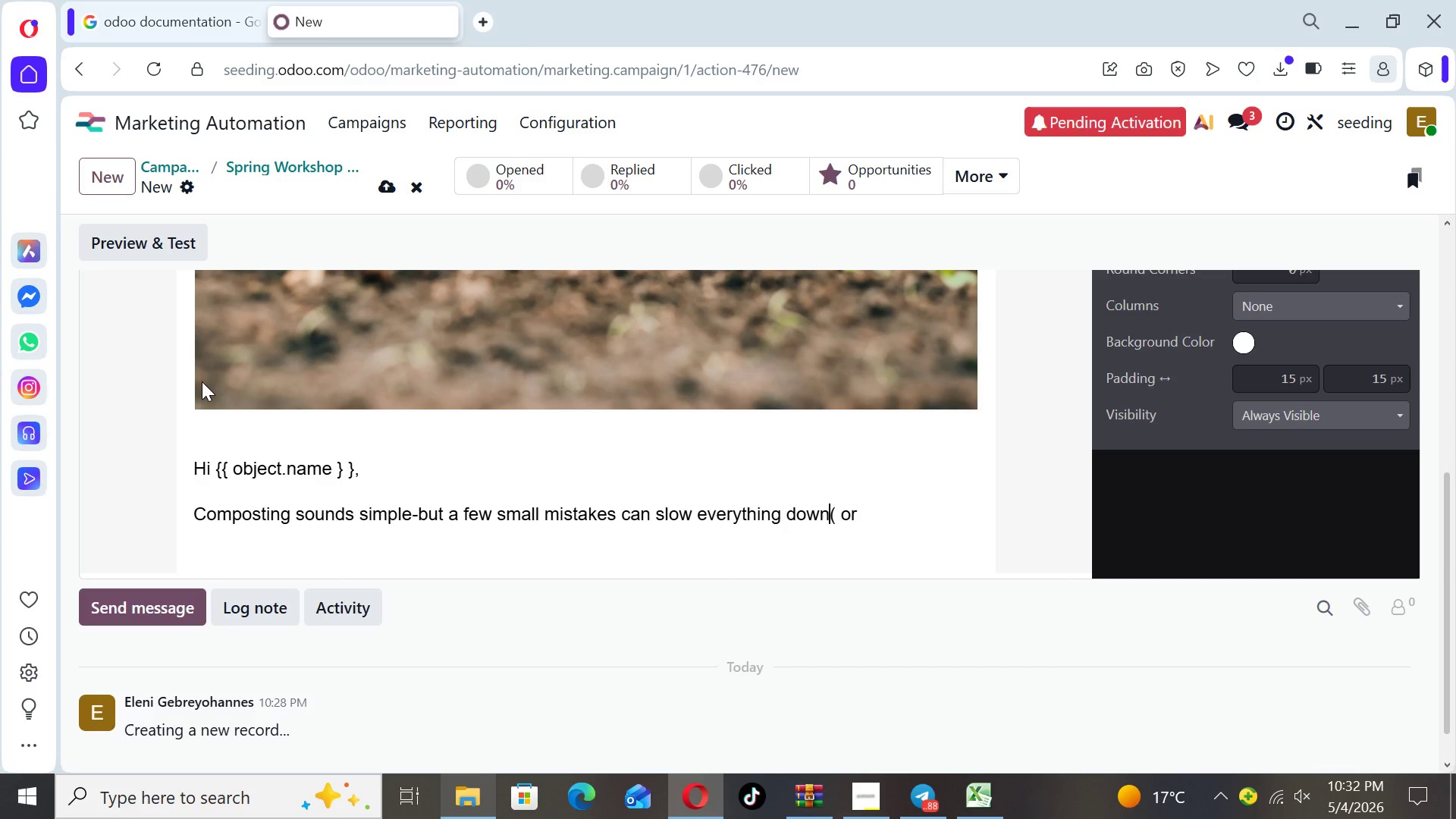 
key(Space)
 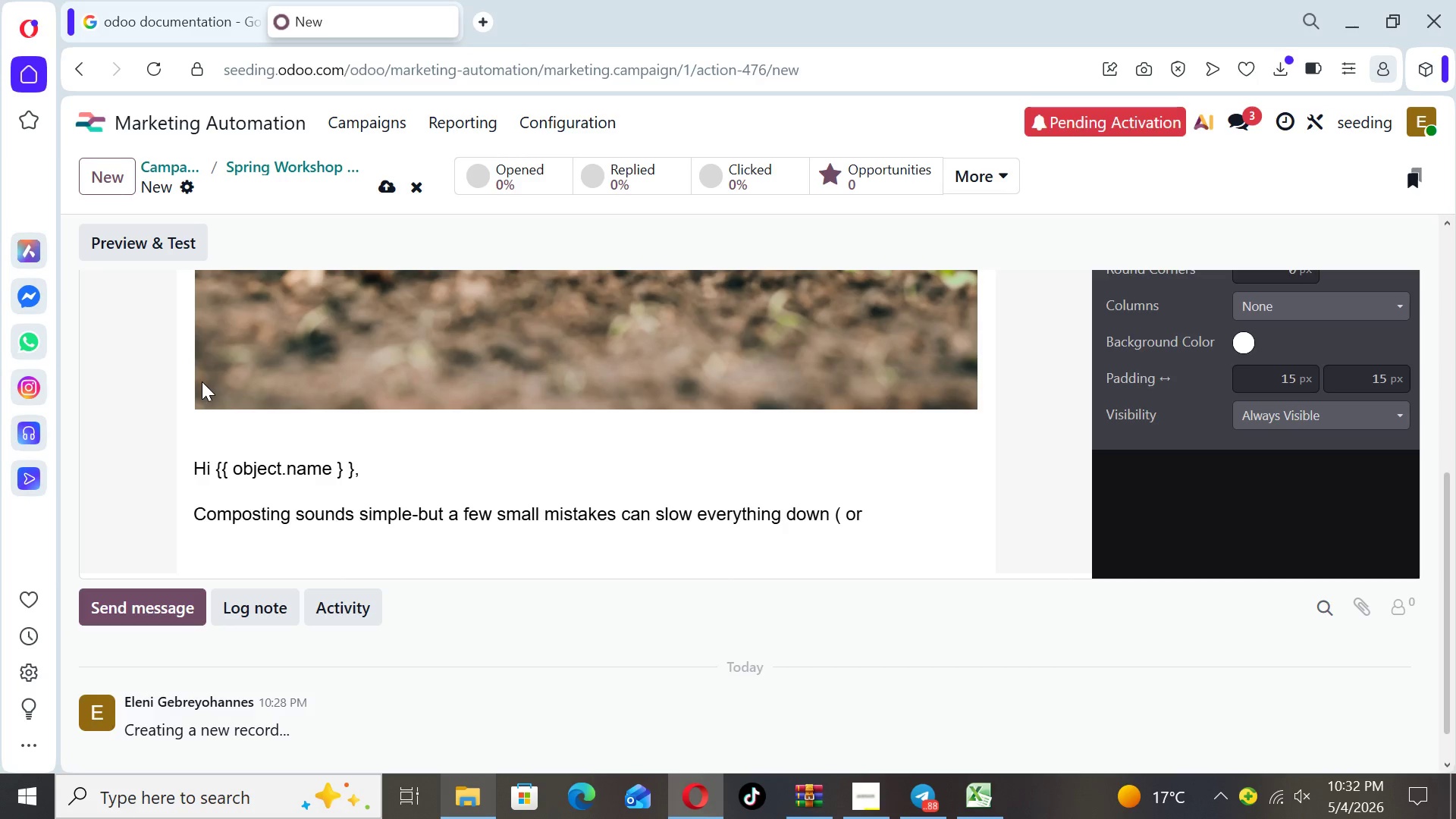 
key(ArrowRight)
 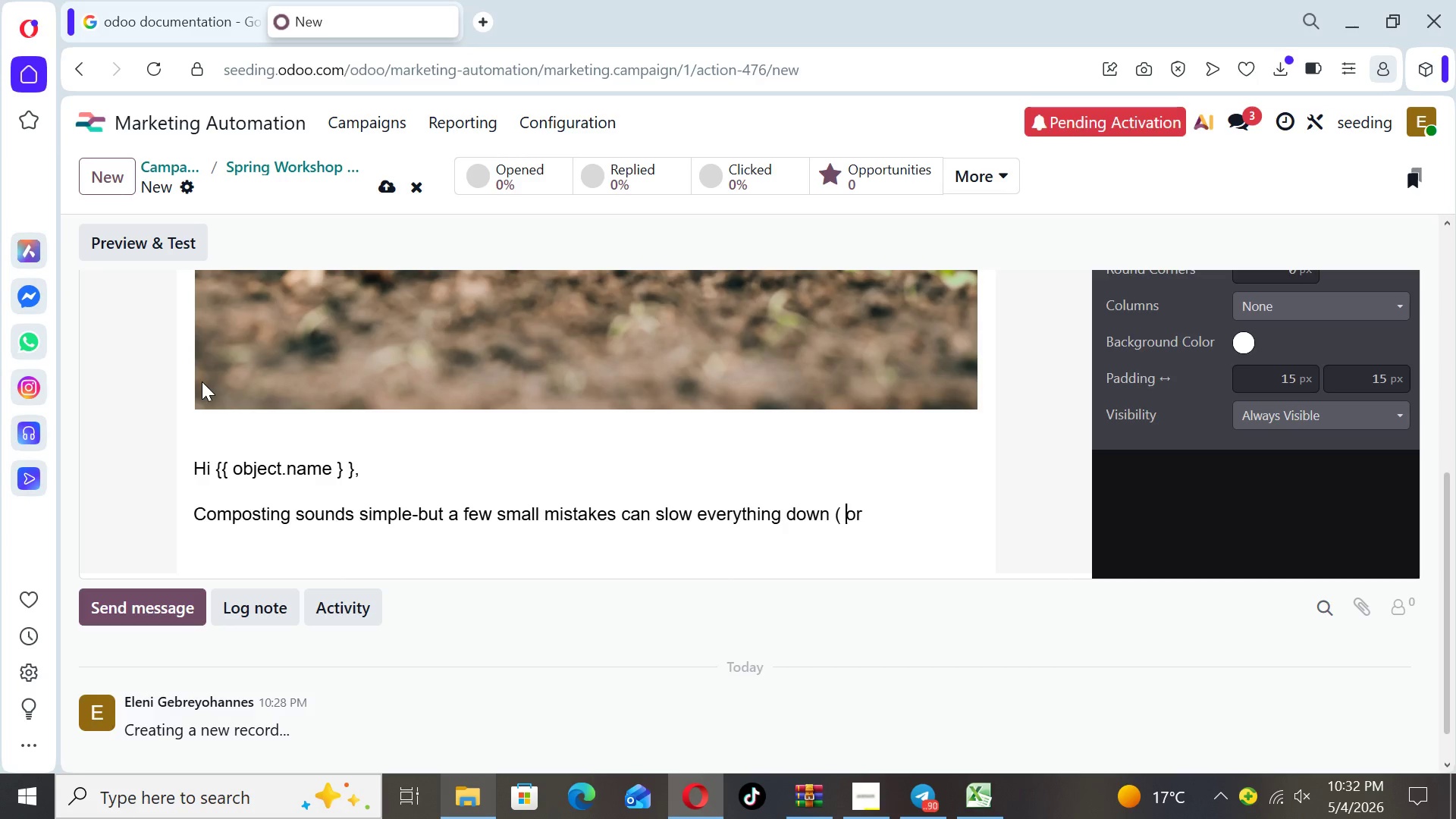 
key(ArrowRight)
 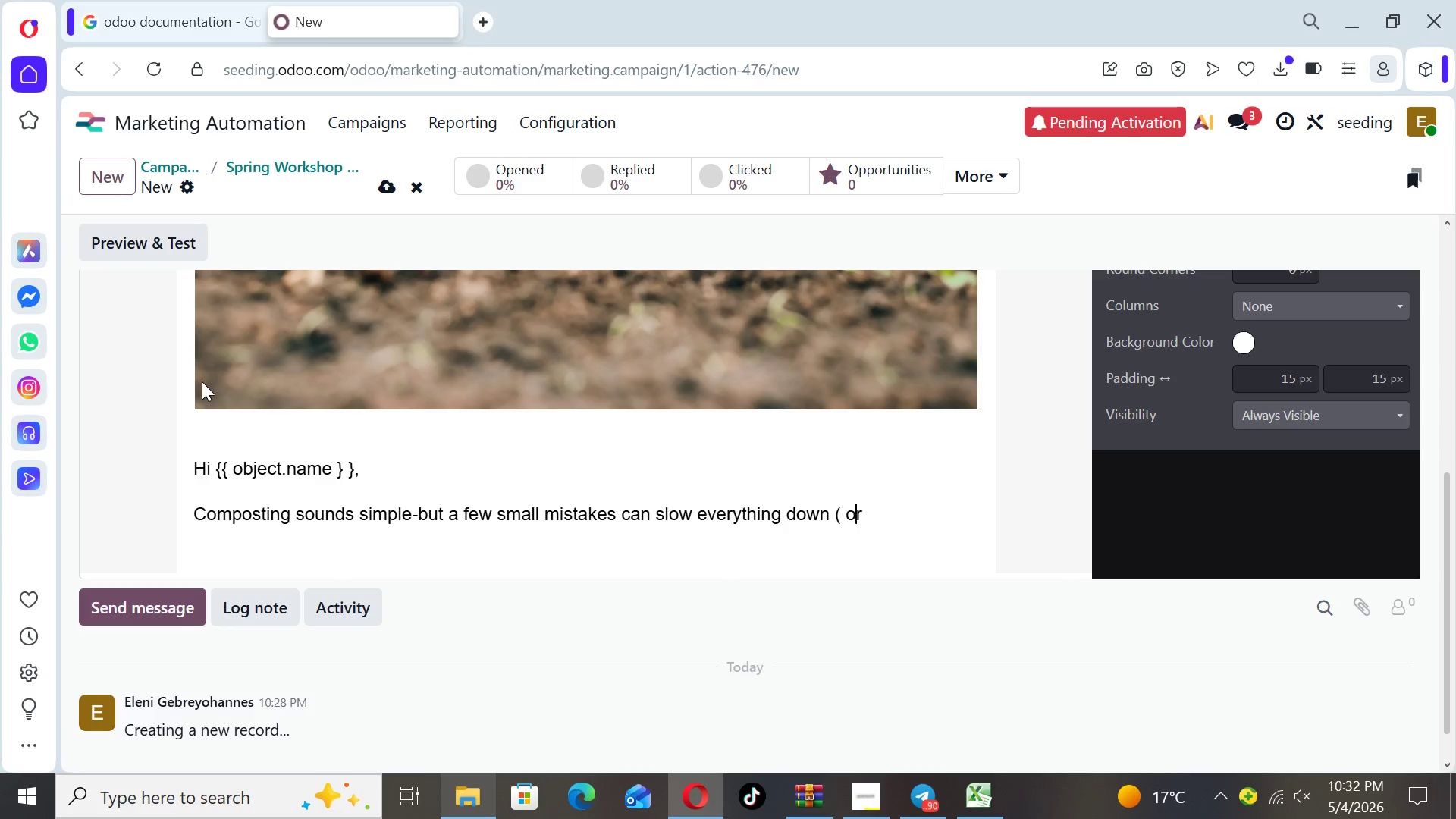 
key(ArrowRight)
 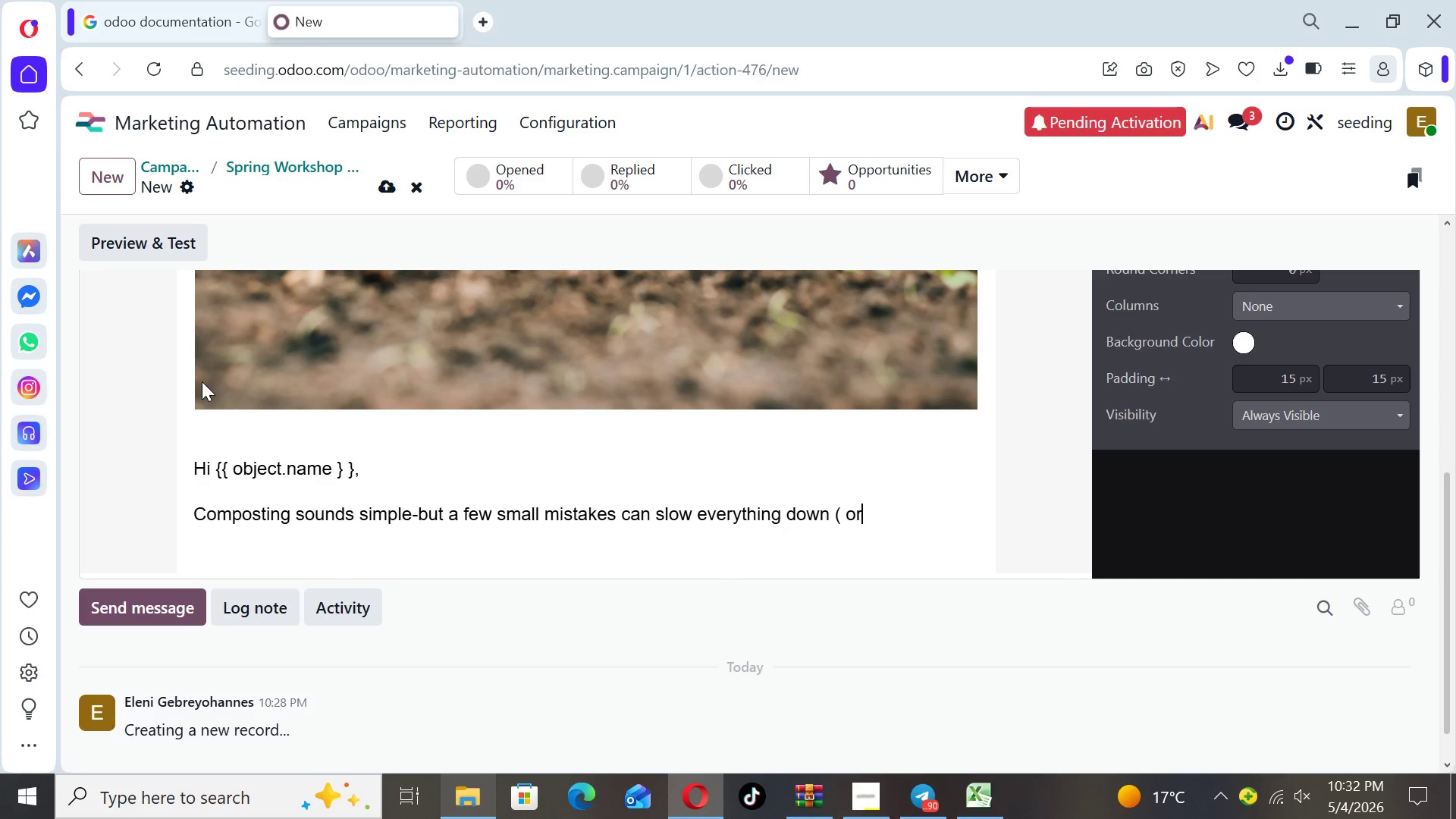 
key(ArrowRight)
 